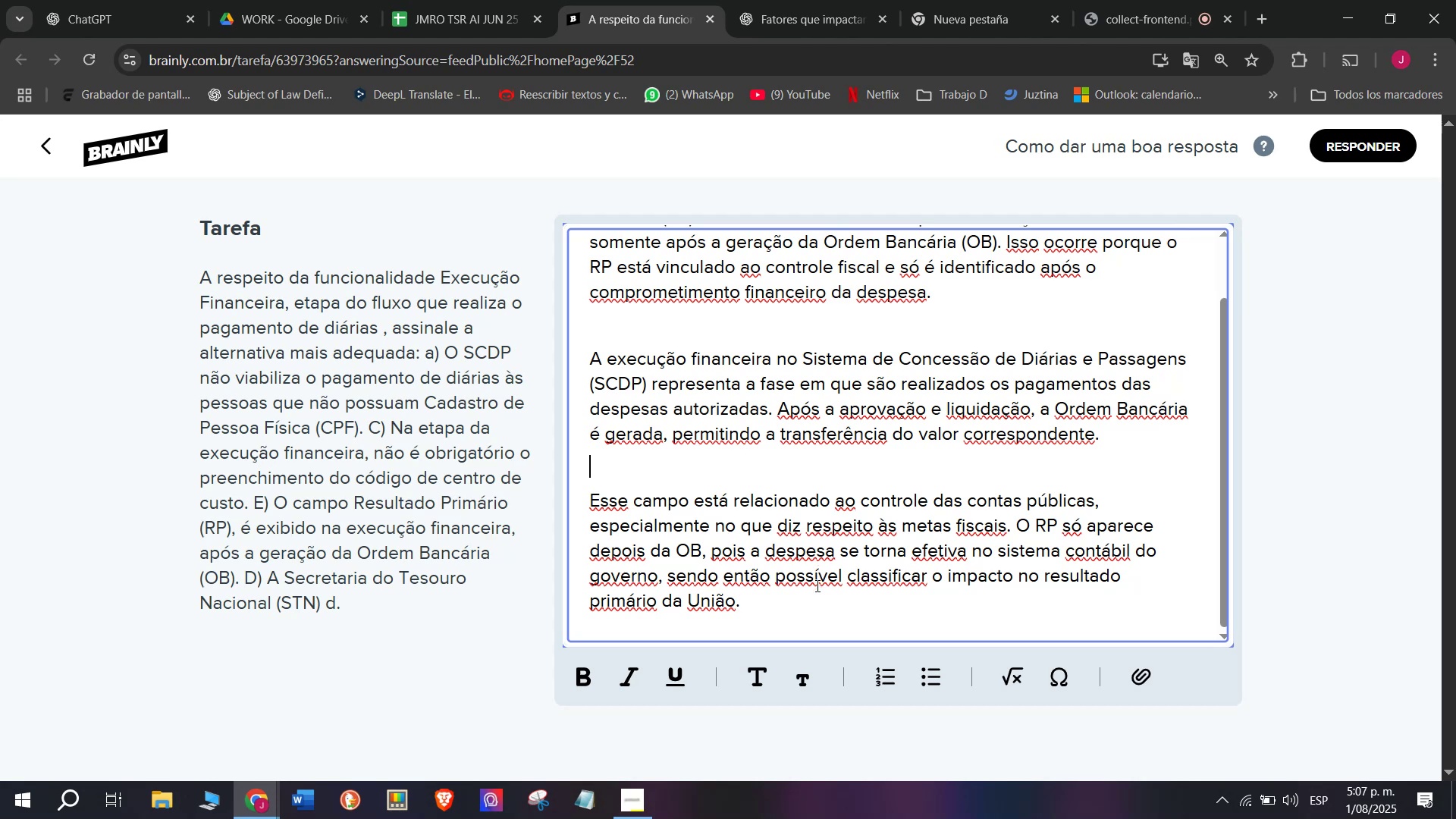 
left_click_drag(start_coordinate=[784, 600], to_coordinate=[475, 148])
 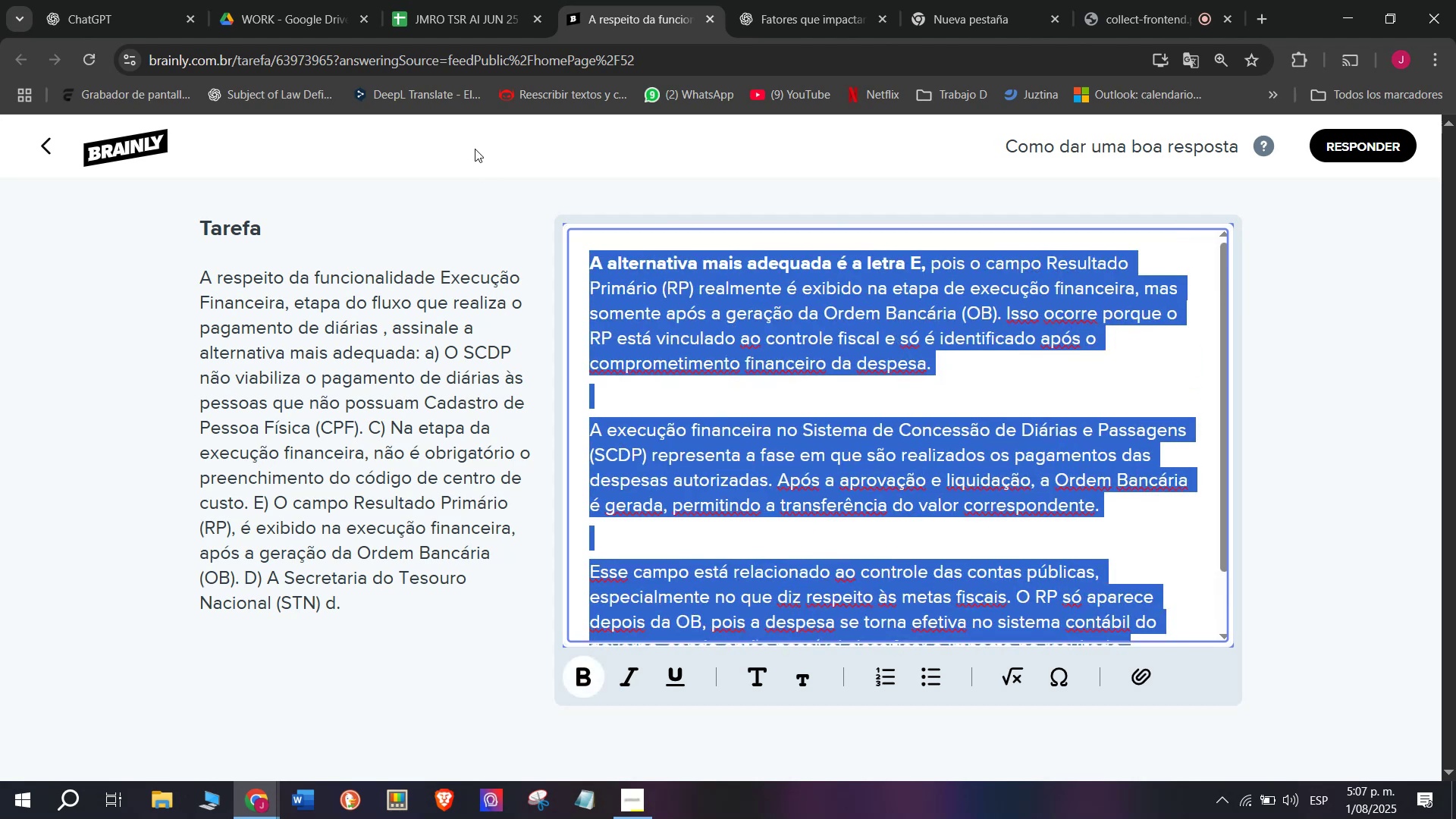 
key(Control+C)
 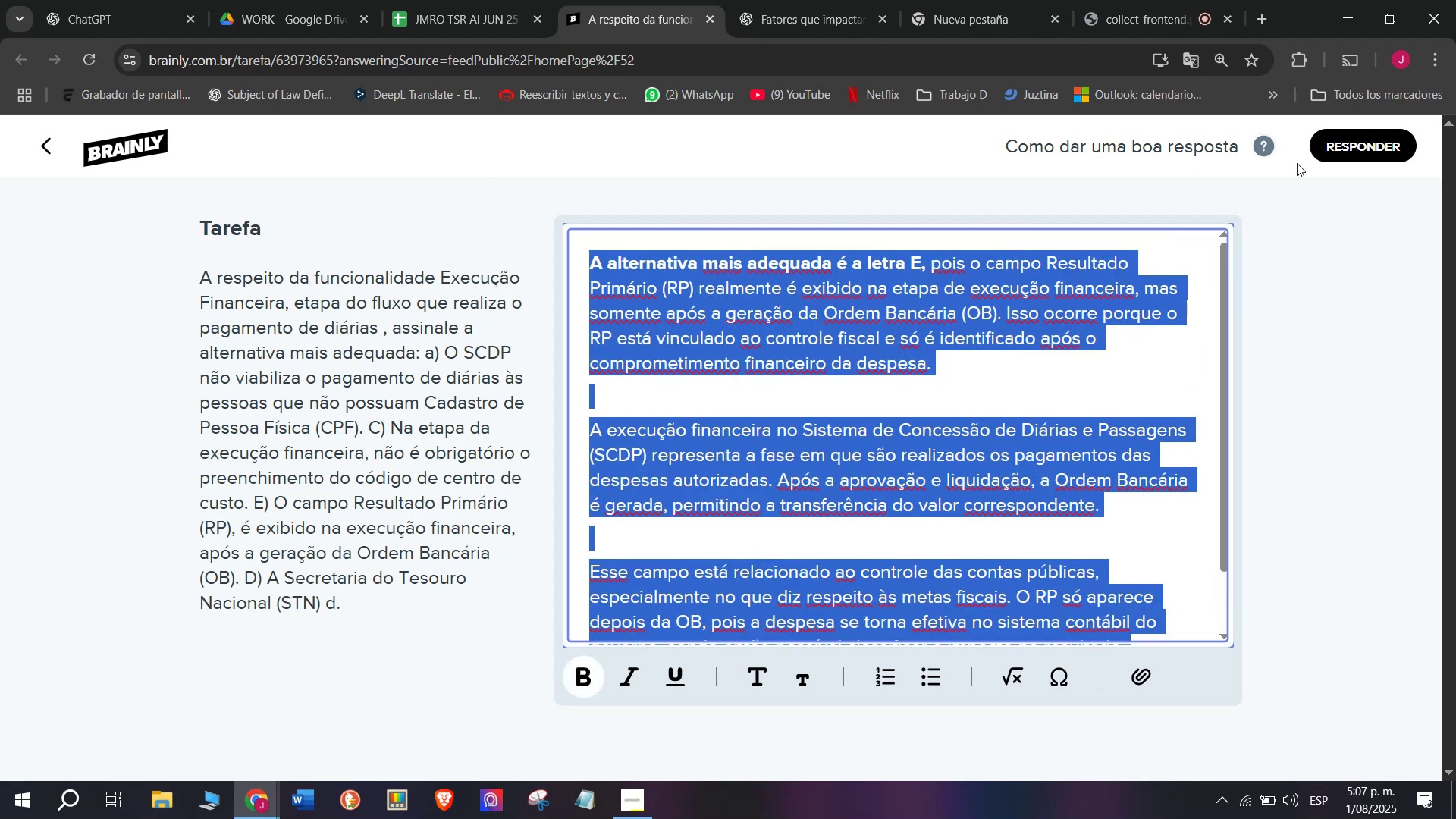 
left_click([1377, 143])
 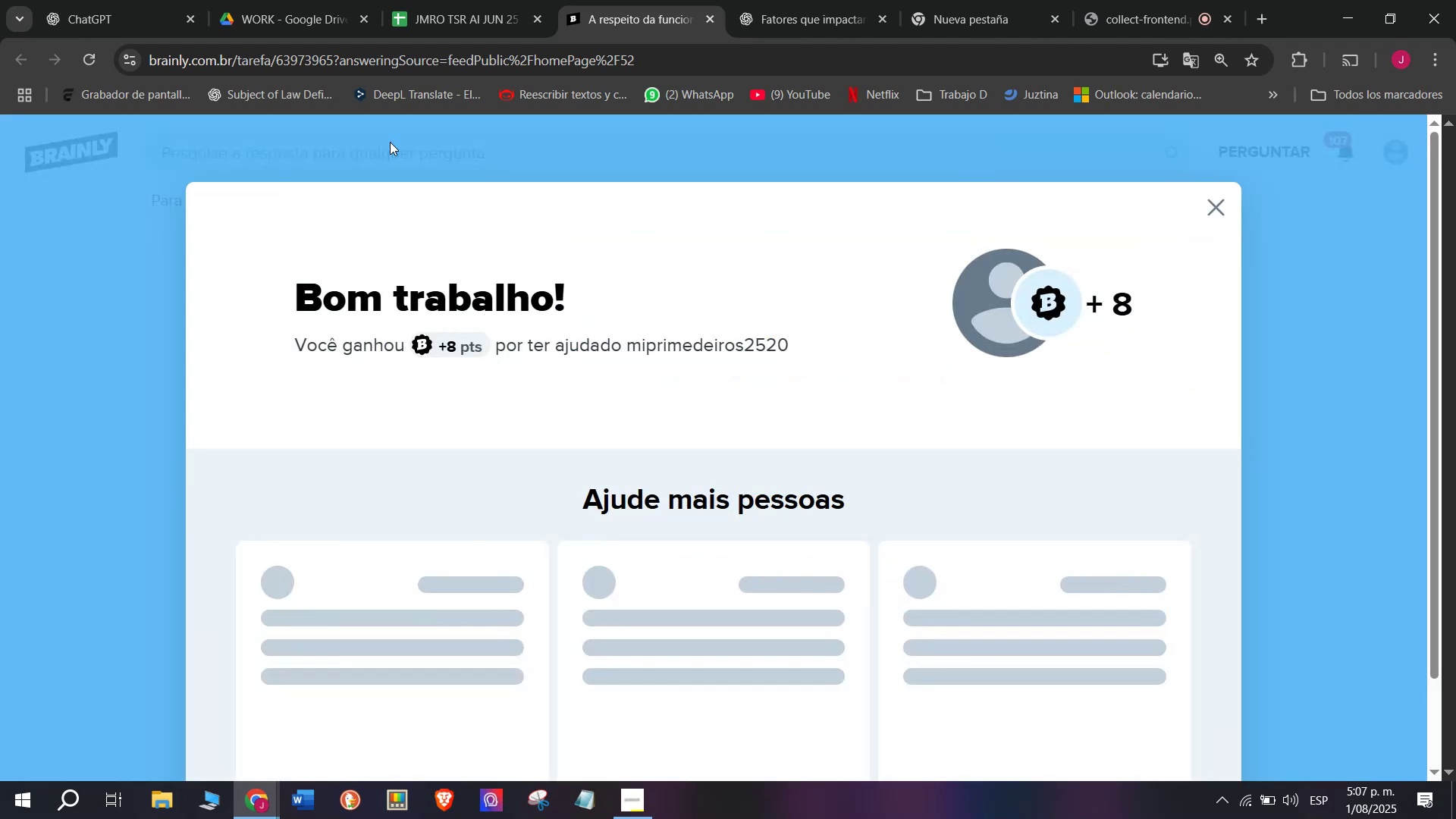 
left_click([423, 2])
 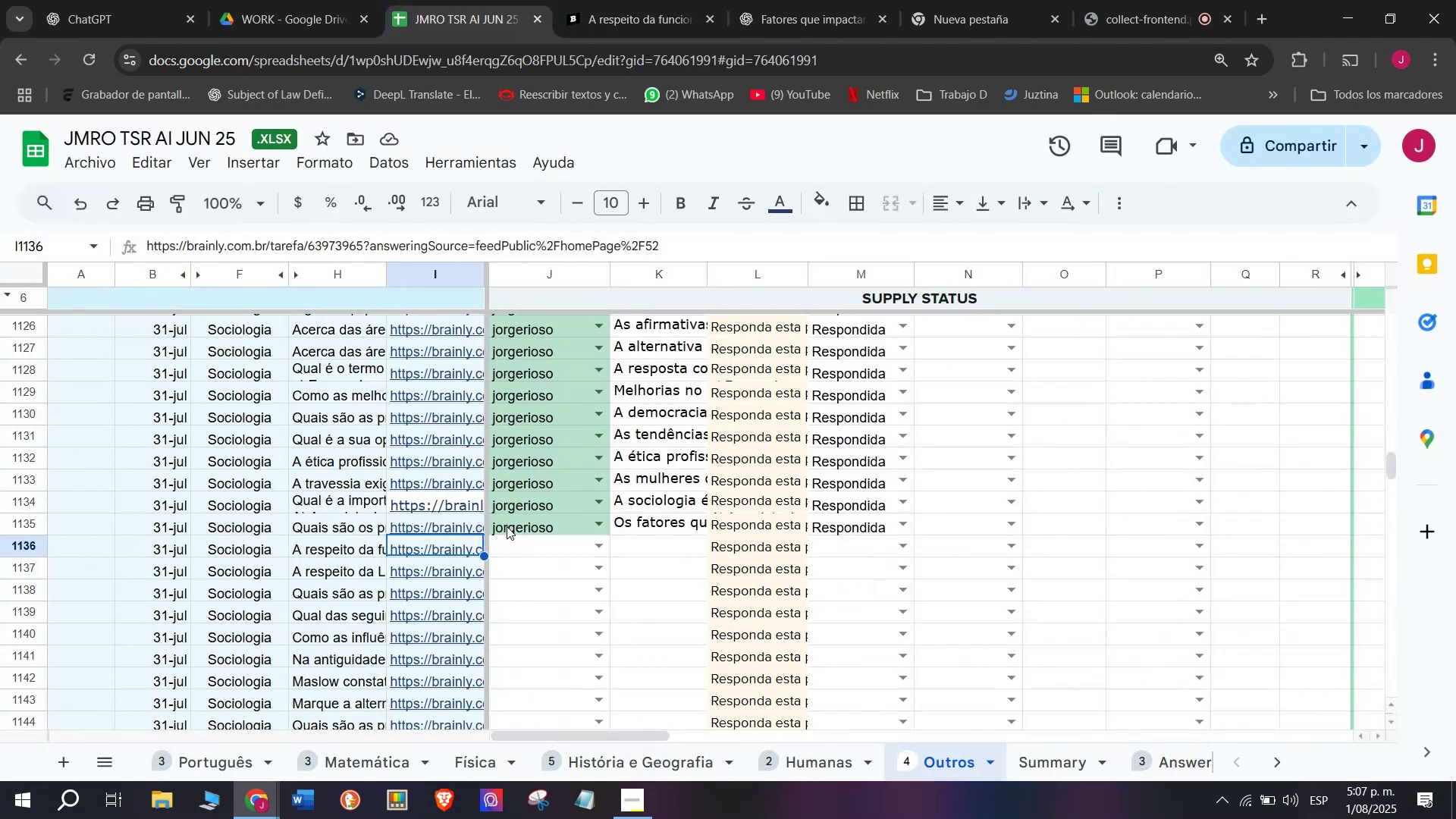 
left_click([504, 537])
 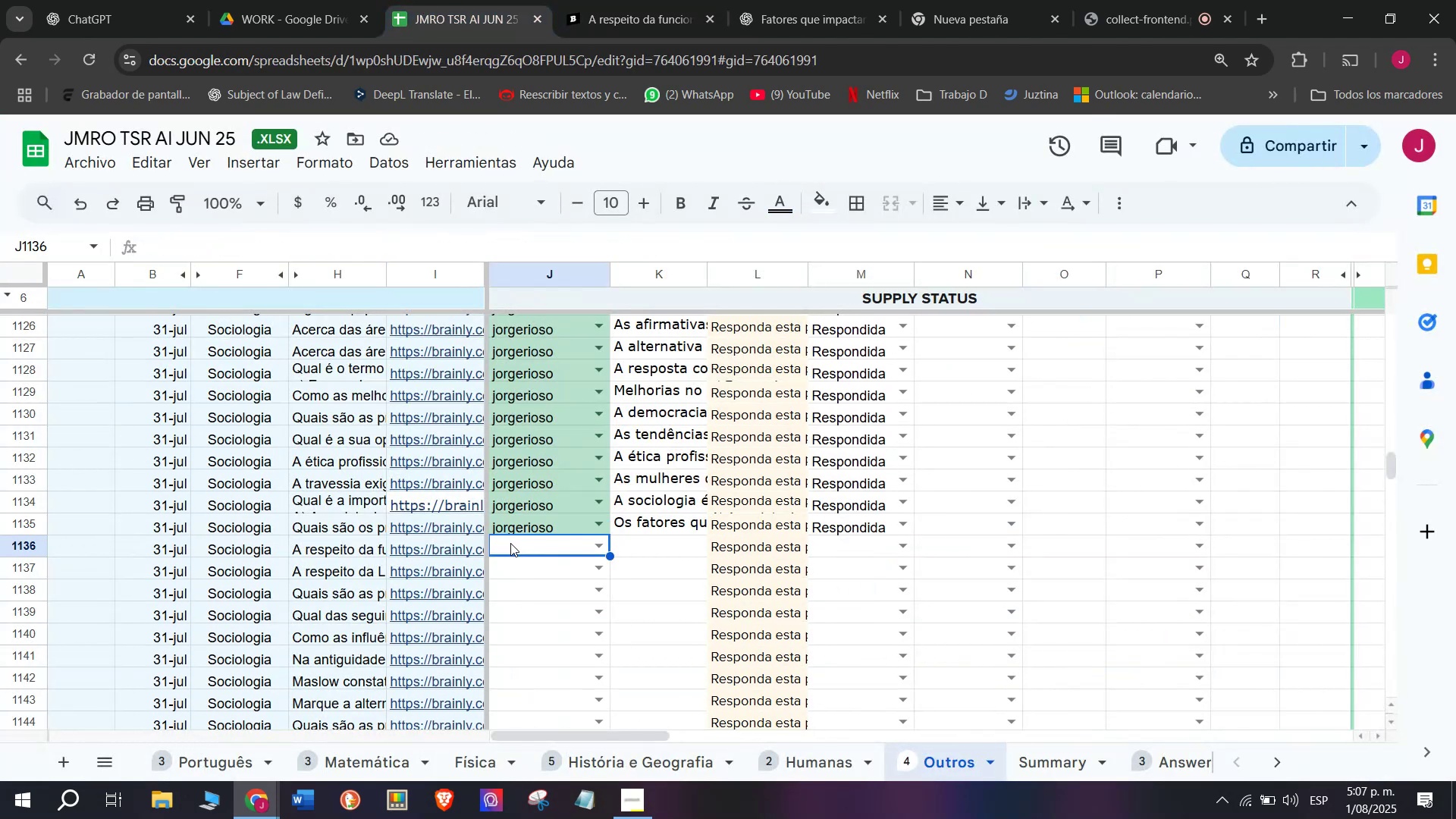 
key(J)
 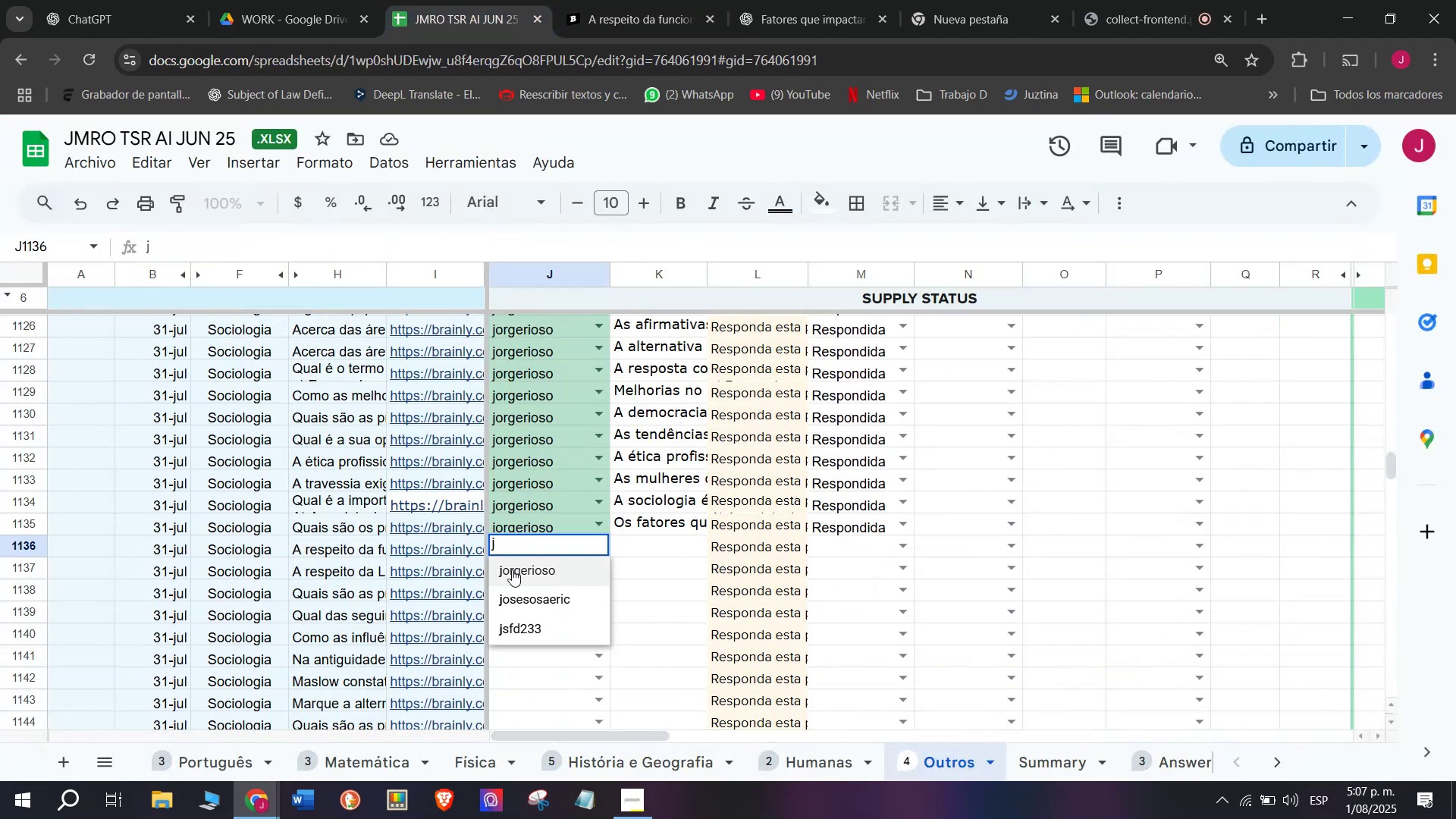 
left_click([512, 570])
 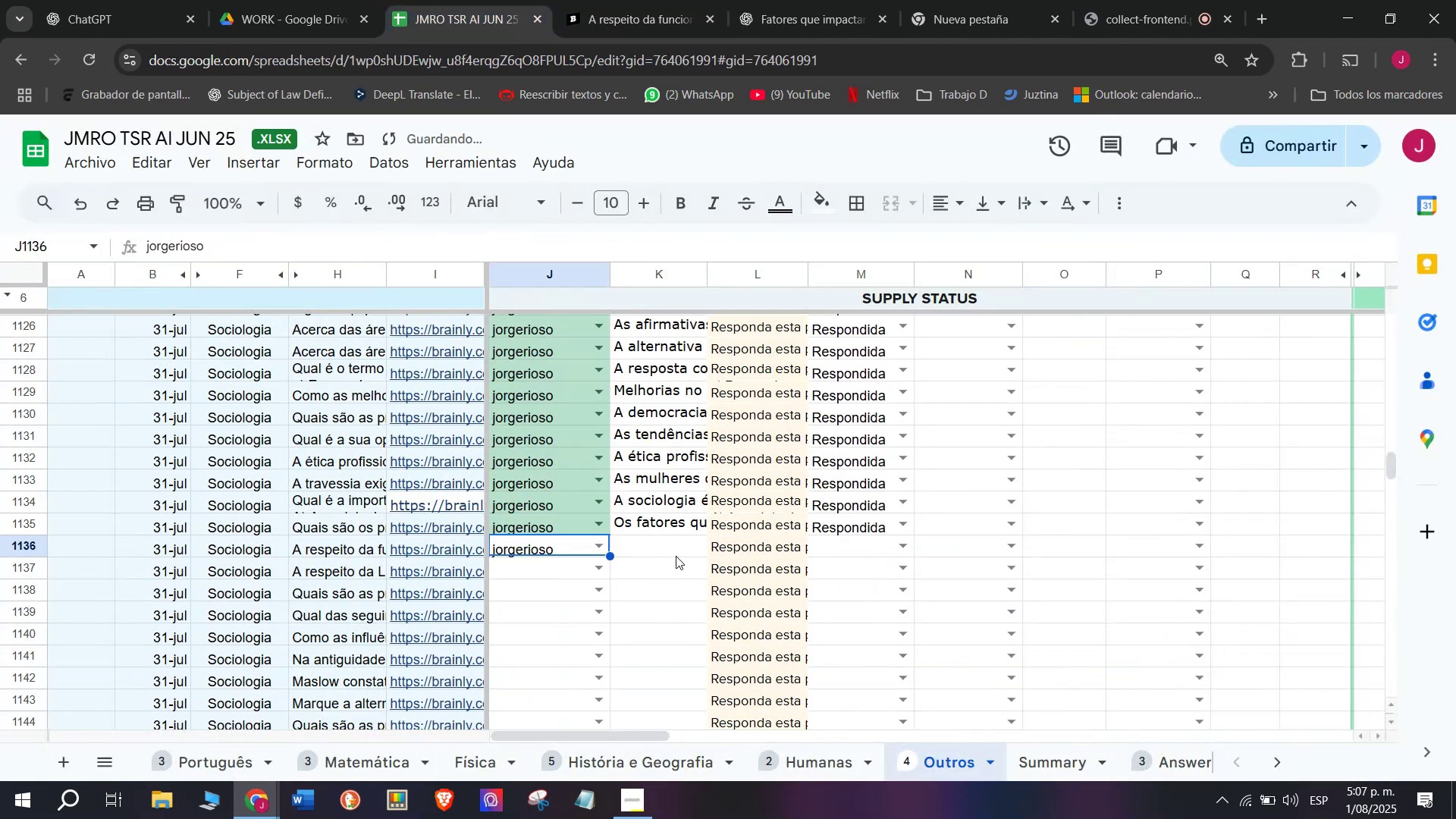 
left_click([676, 554])
 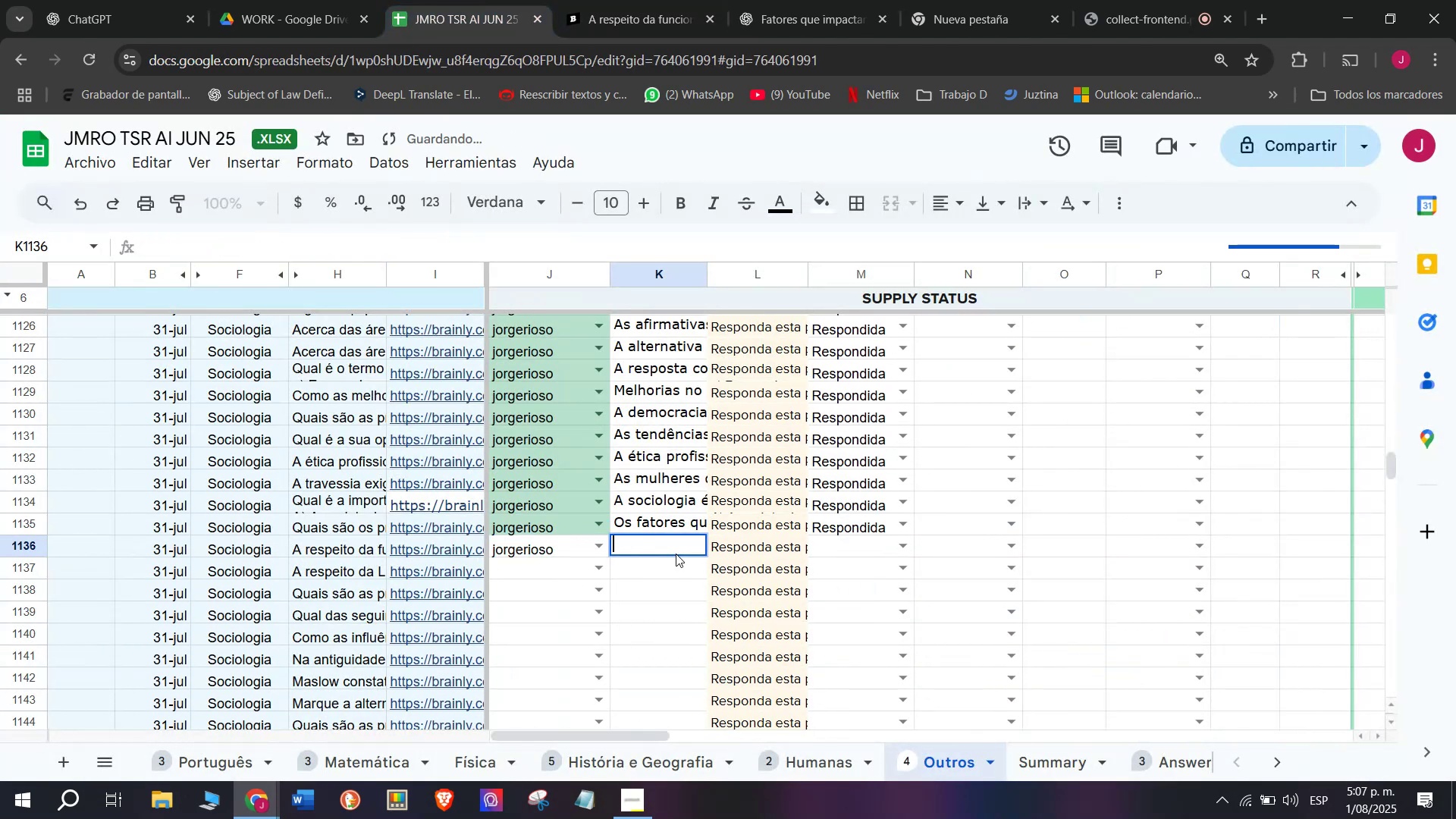 
key(Control+V)
 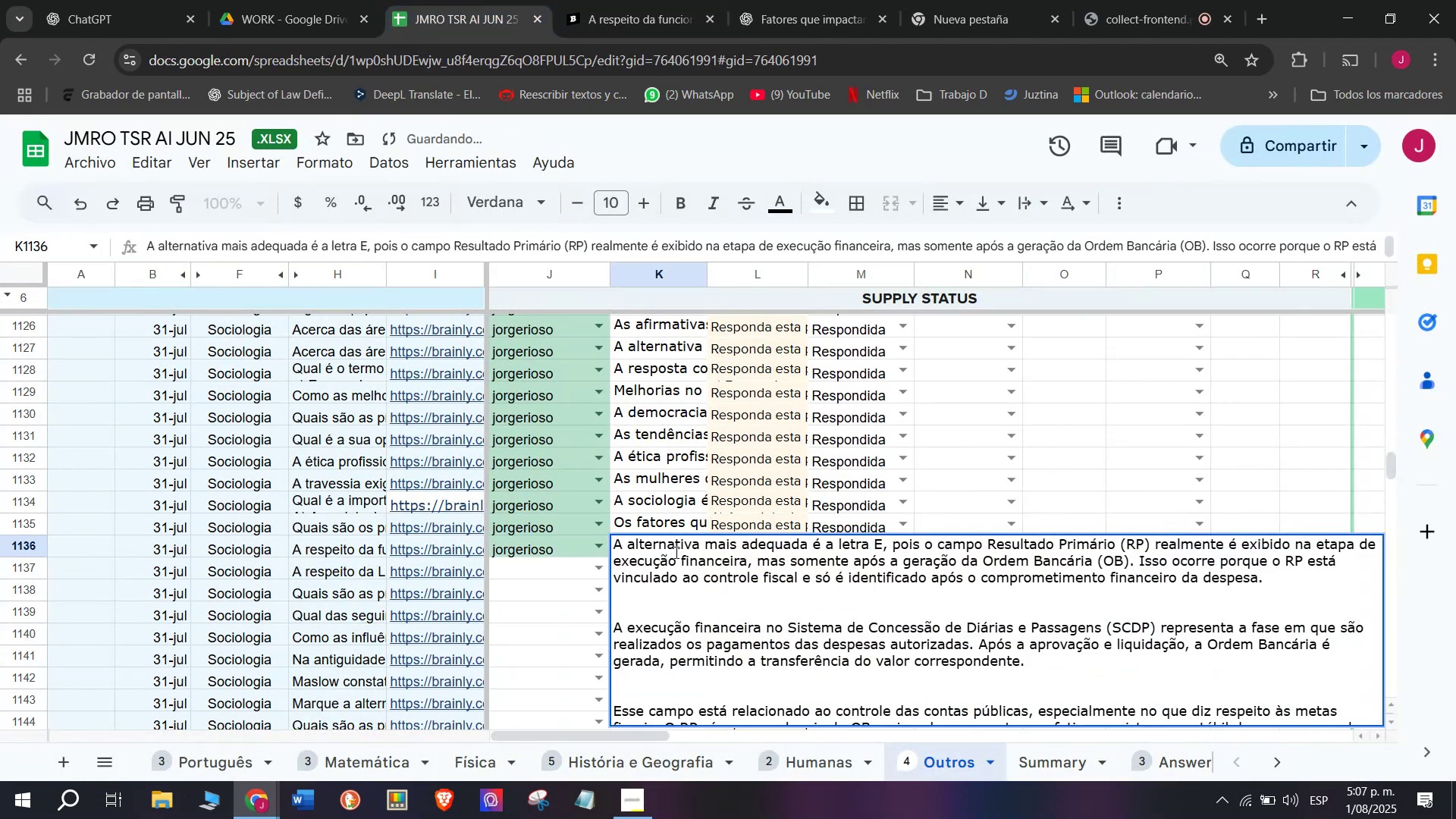 
key(Enter)
 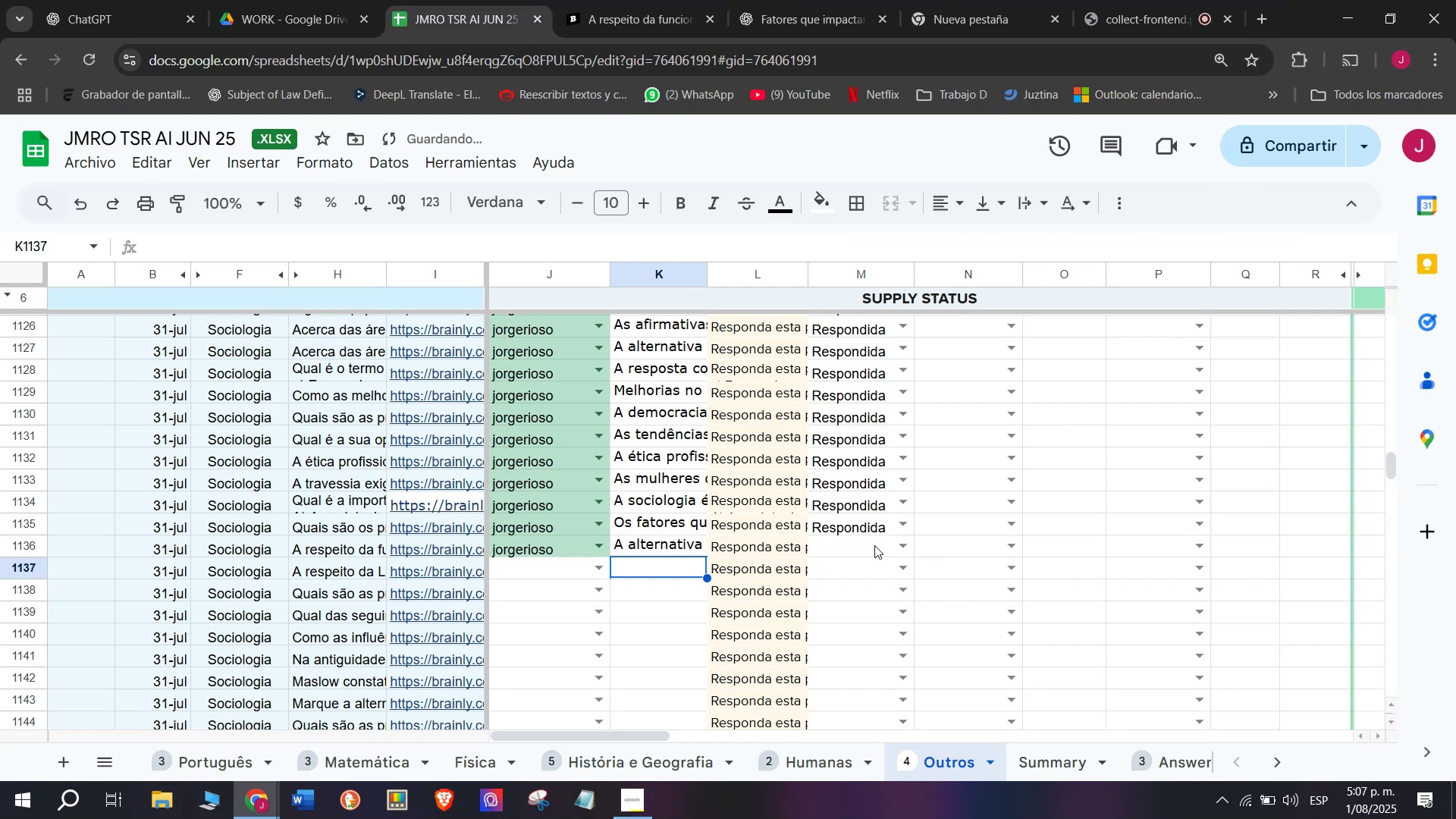 
left_click_drag(start_coordinate=[895, 549], to_coordinate=[899, 549])
 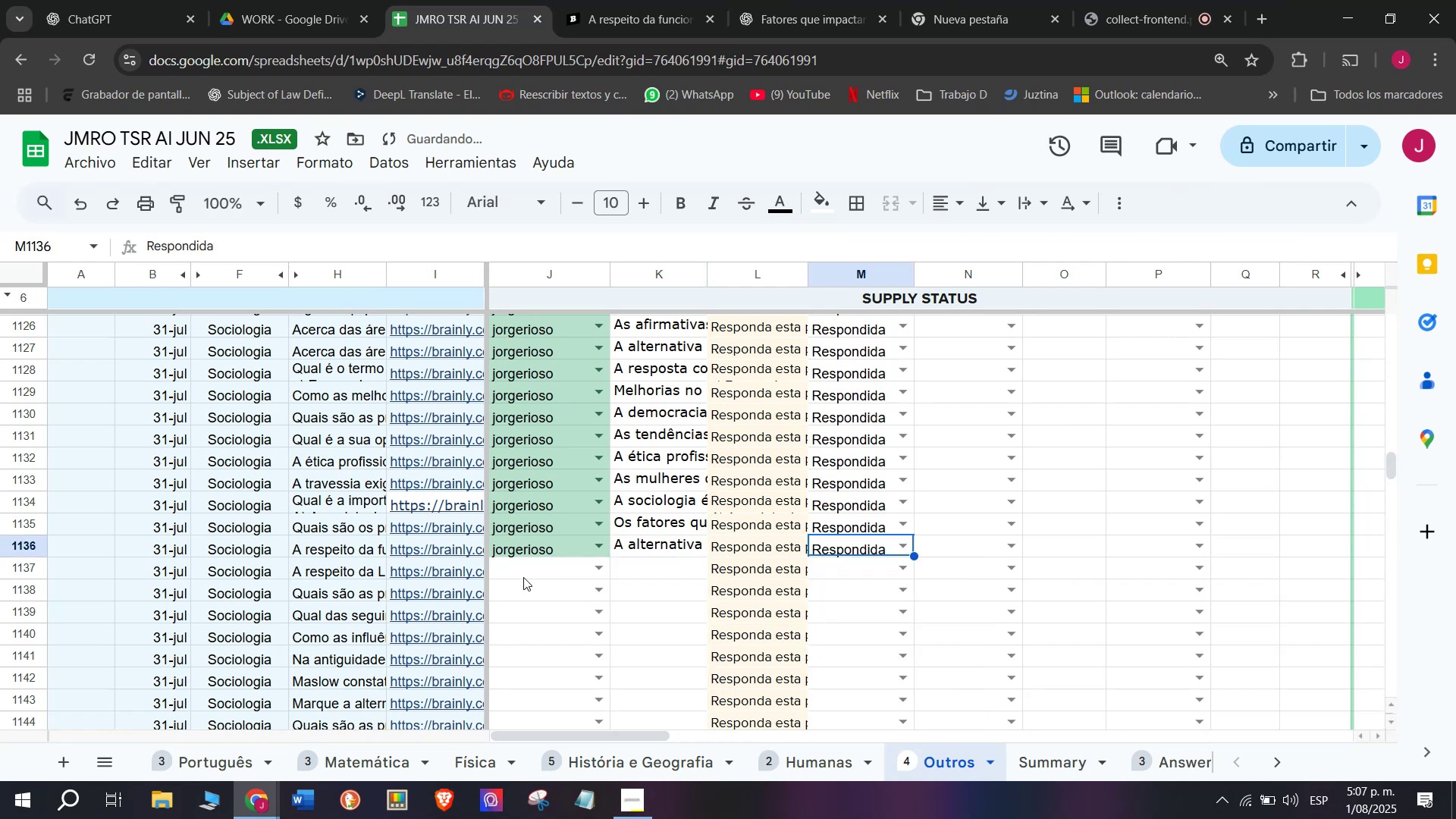 
left_click([475, 566])
 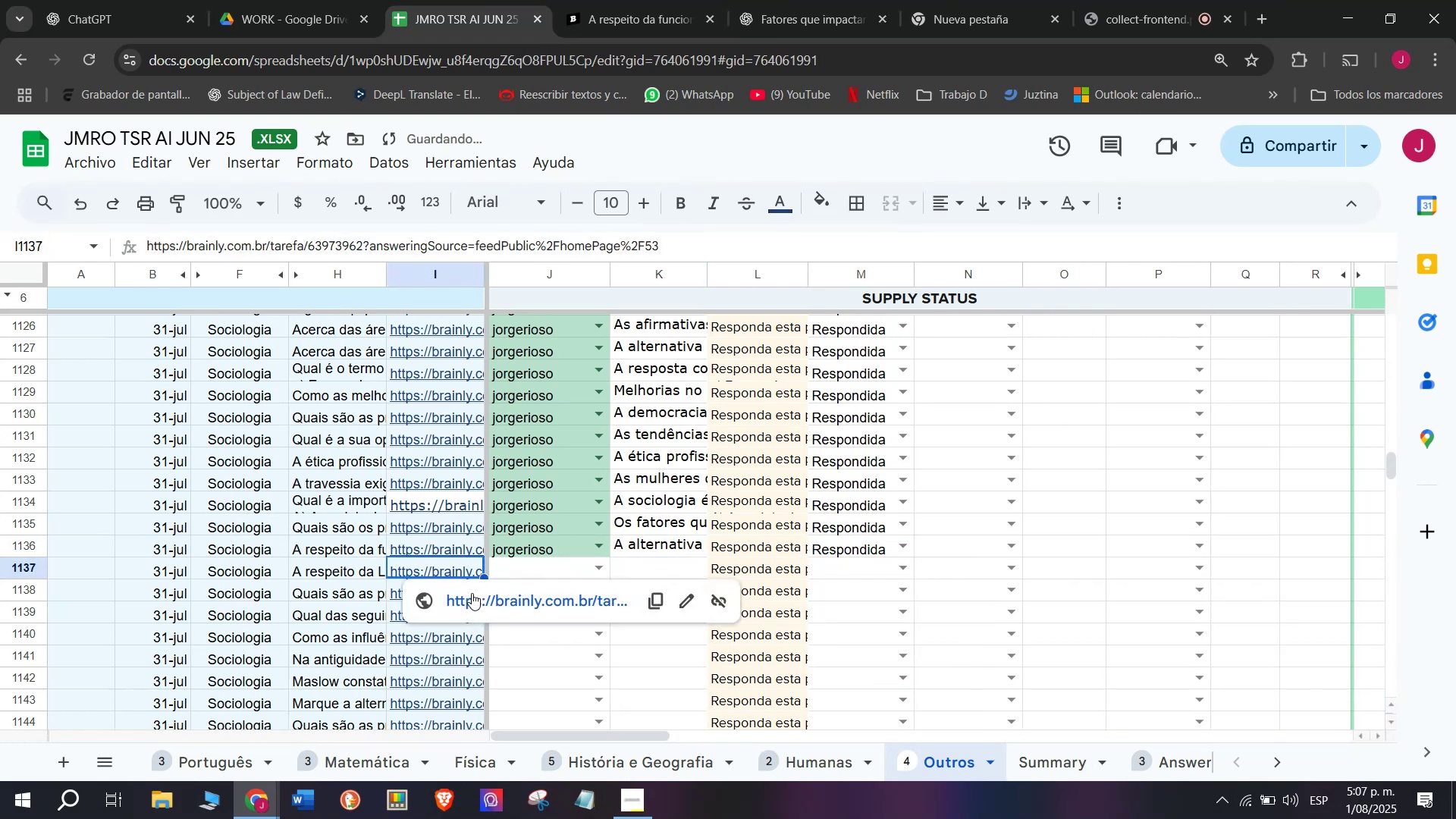 
left_click([472, 593])
 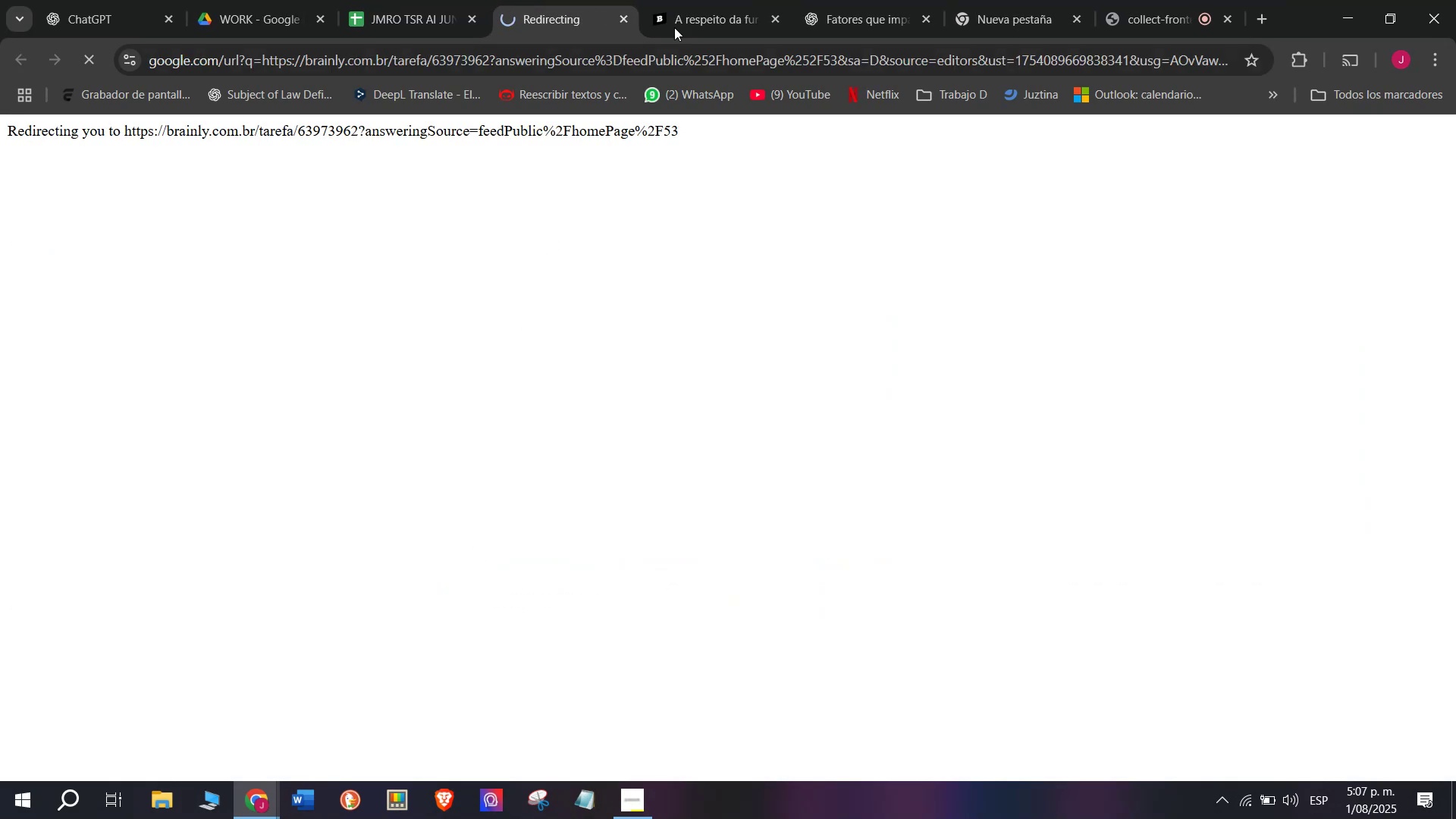 
left_click([678, 0])
 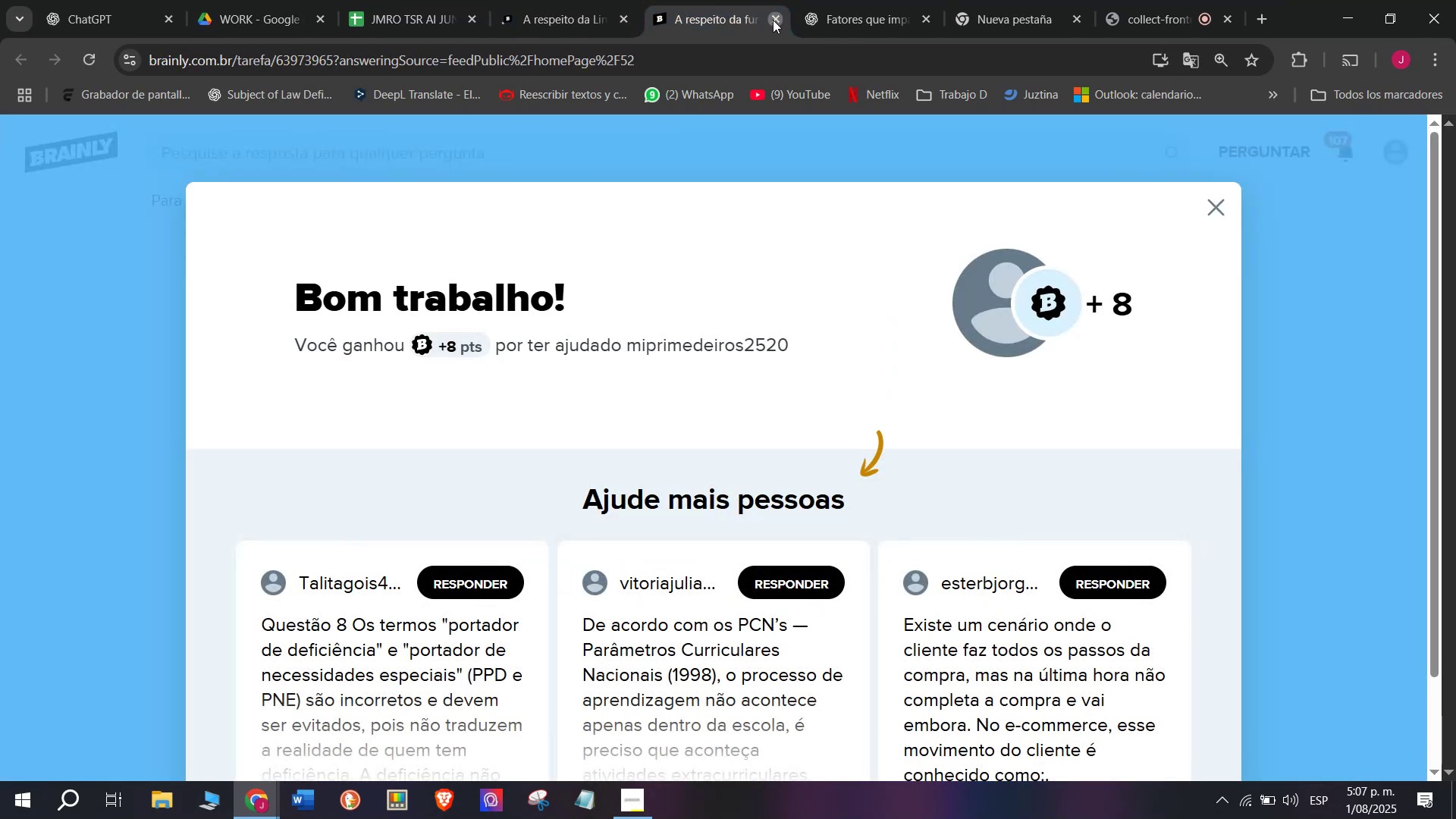 
double_click([576, 0])
 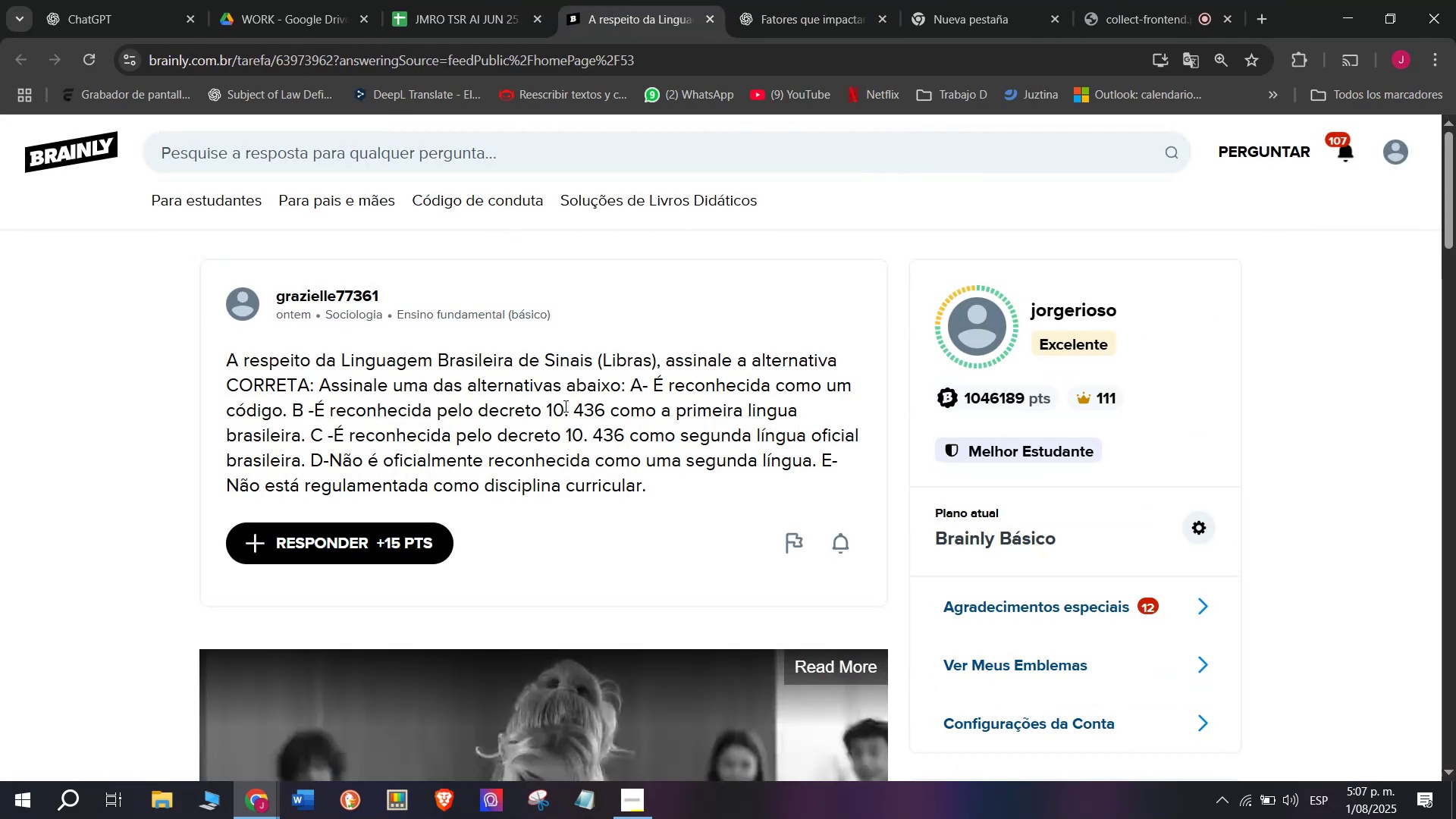 
left_click_drag(start_coordinate=[654, 489], to_coordinate=[225, 368])
 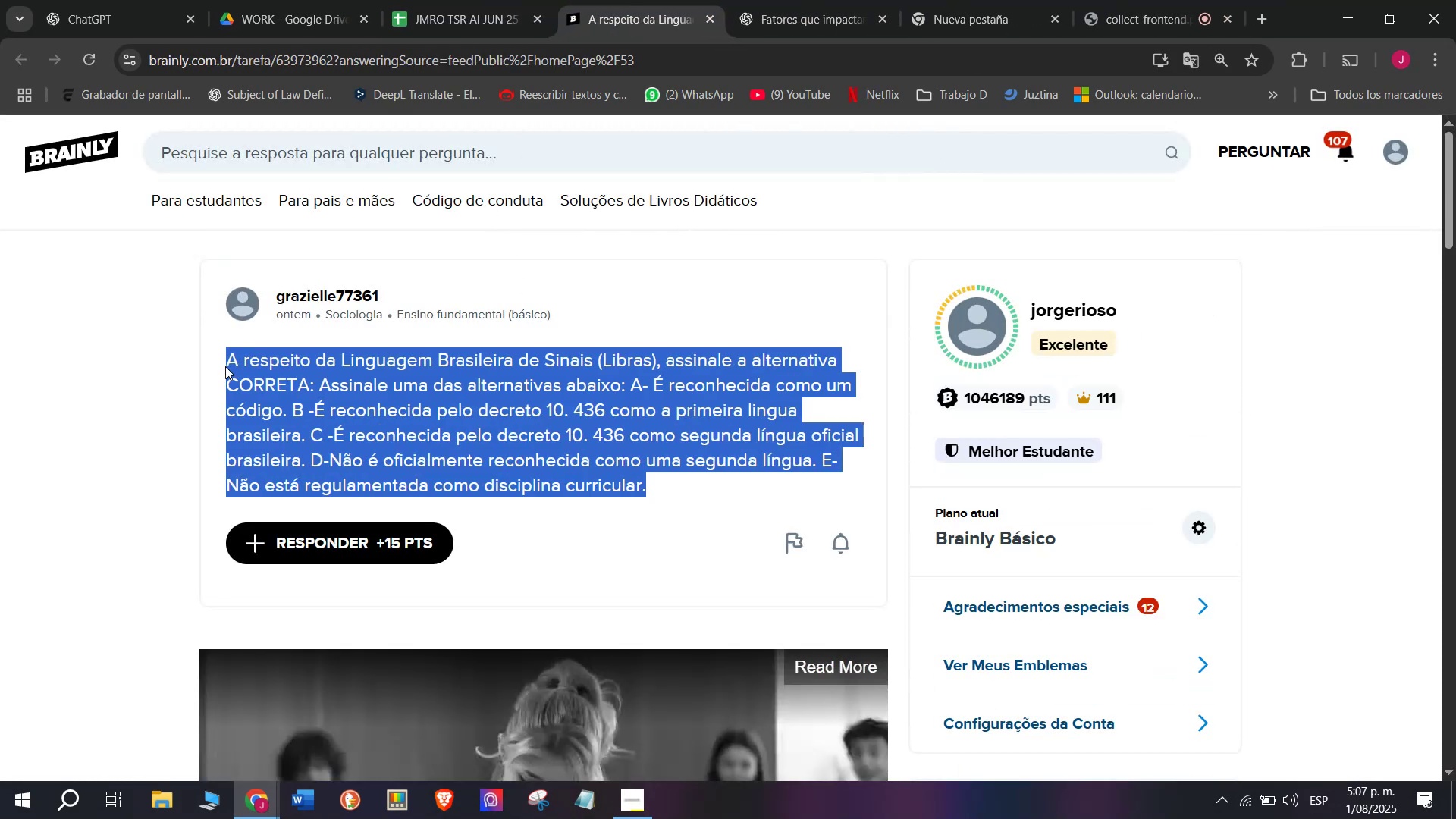 
key(Control+C)
 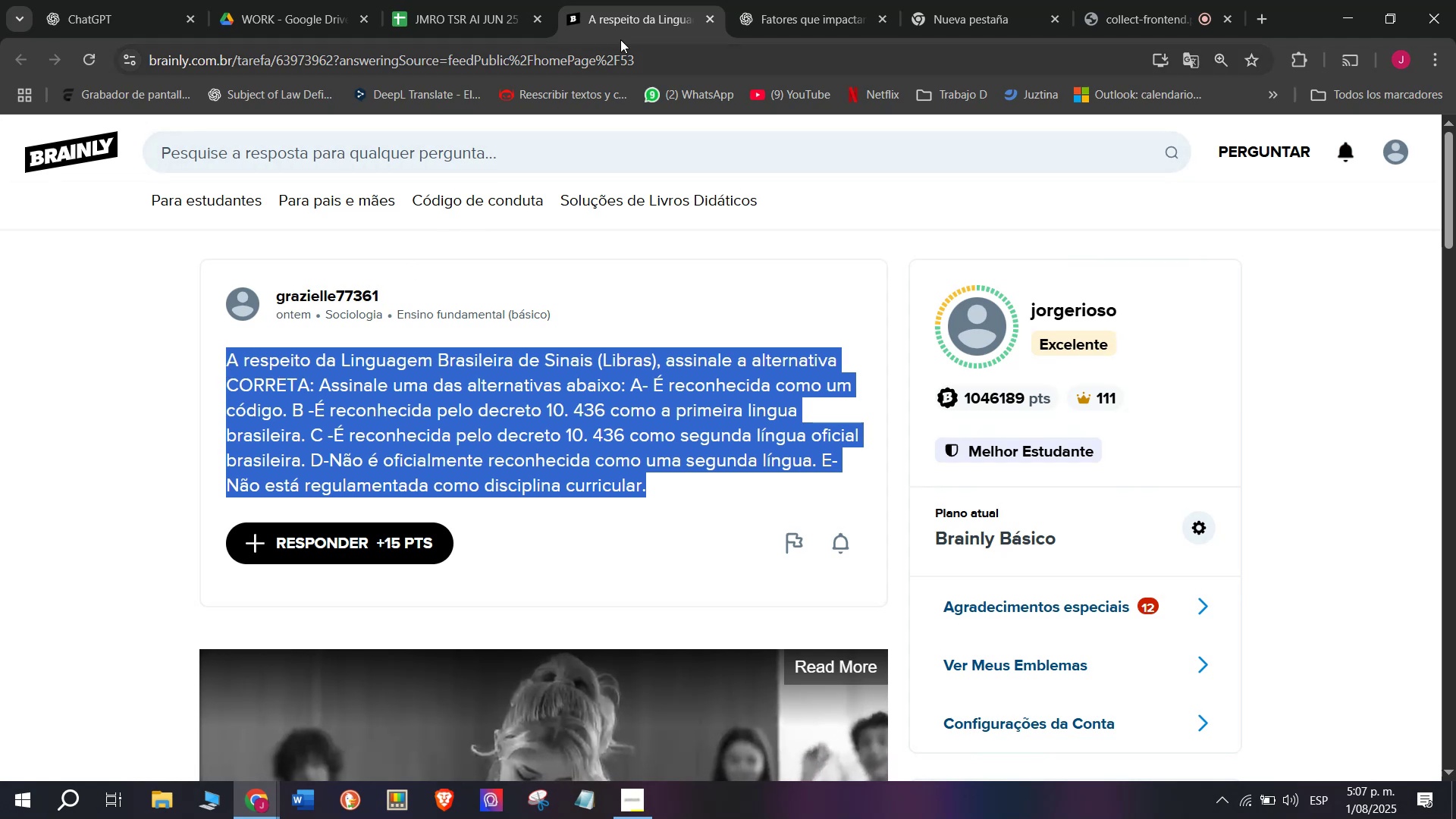 
left_click([798, 0])
 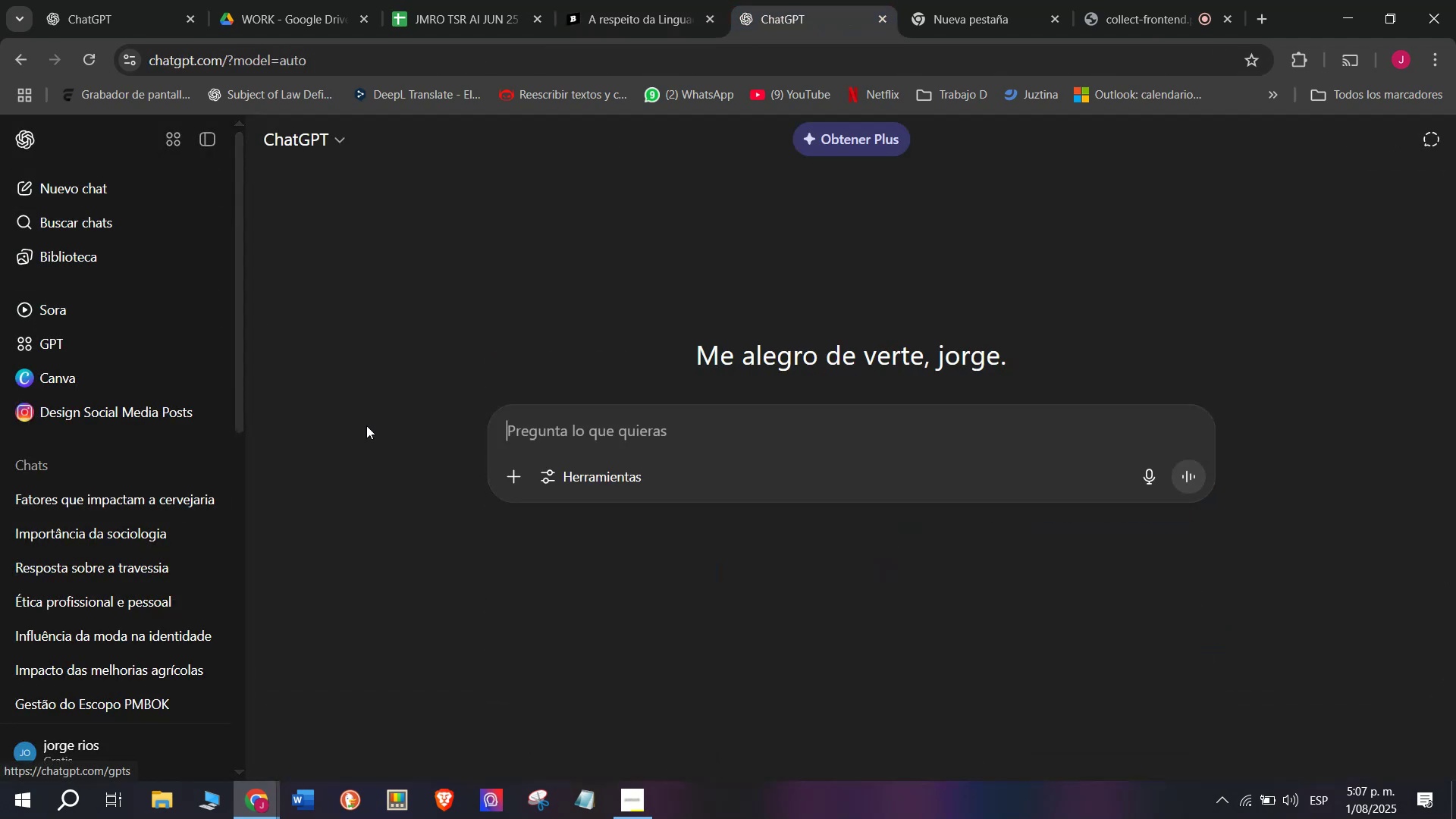 
key(Meta+MetaLeft)
 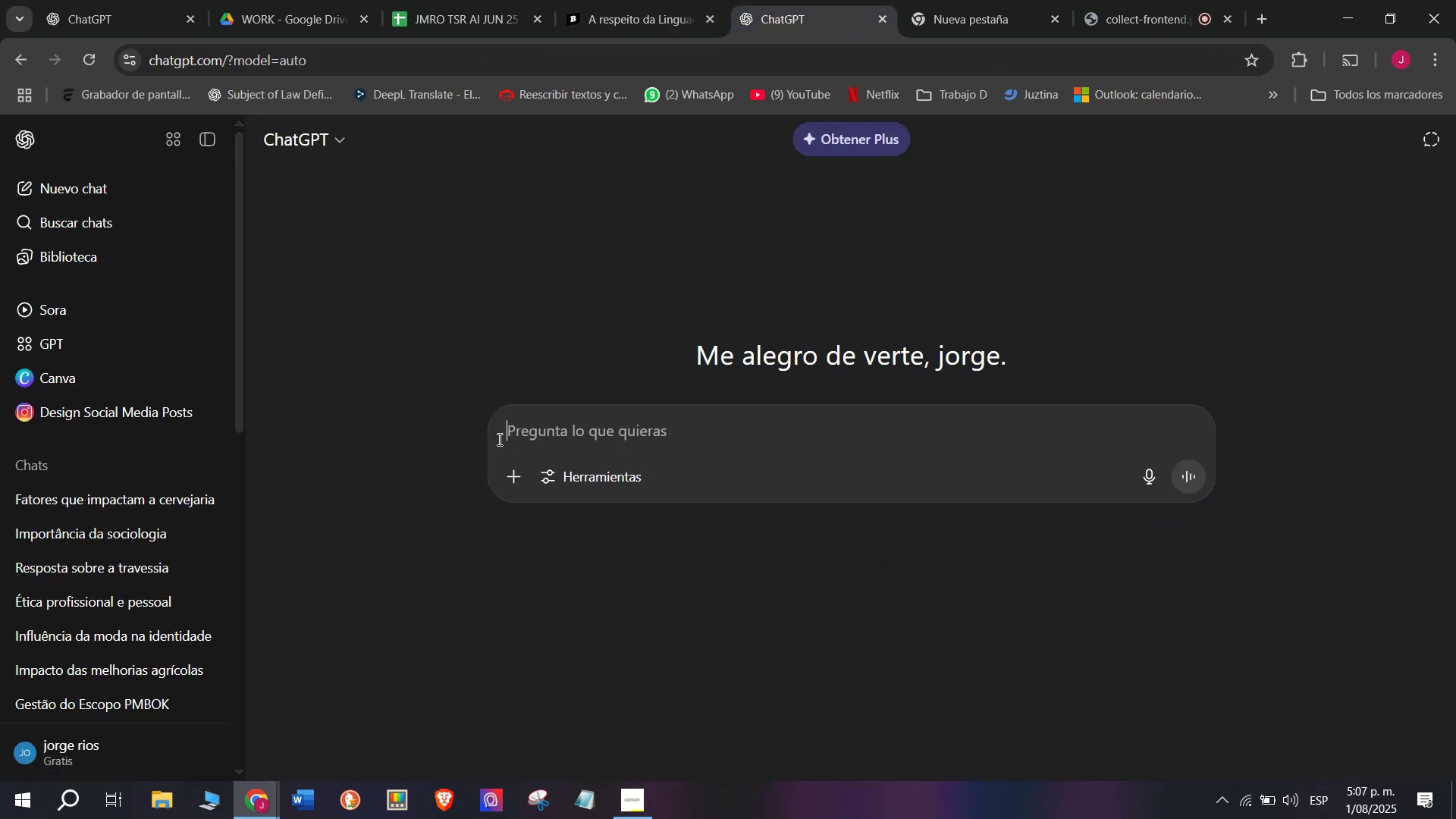 
key(Meta+V)
 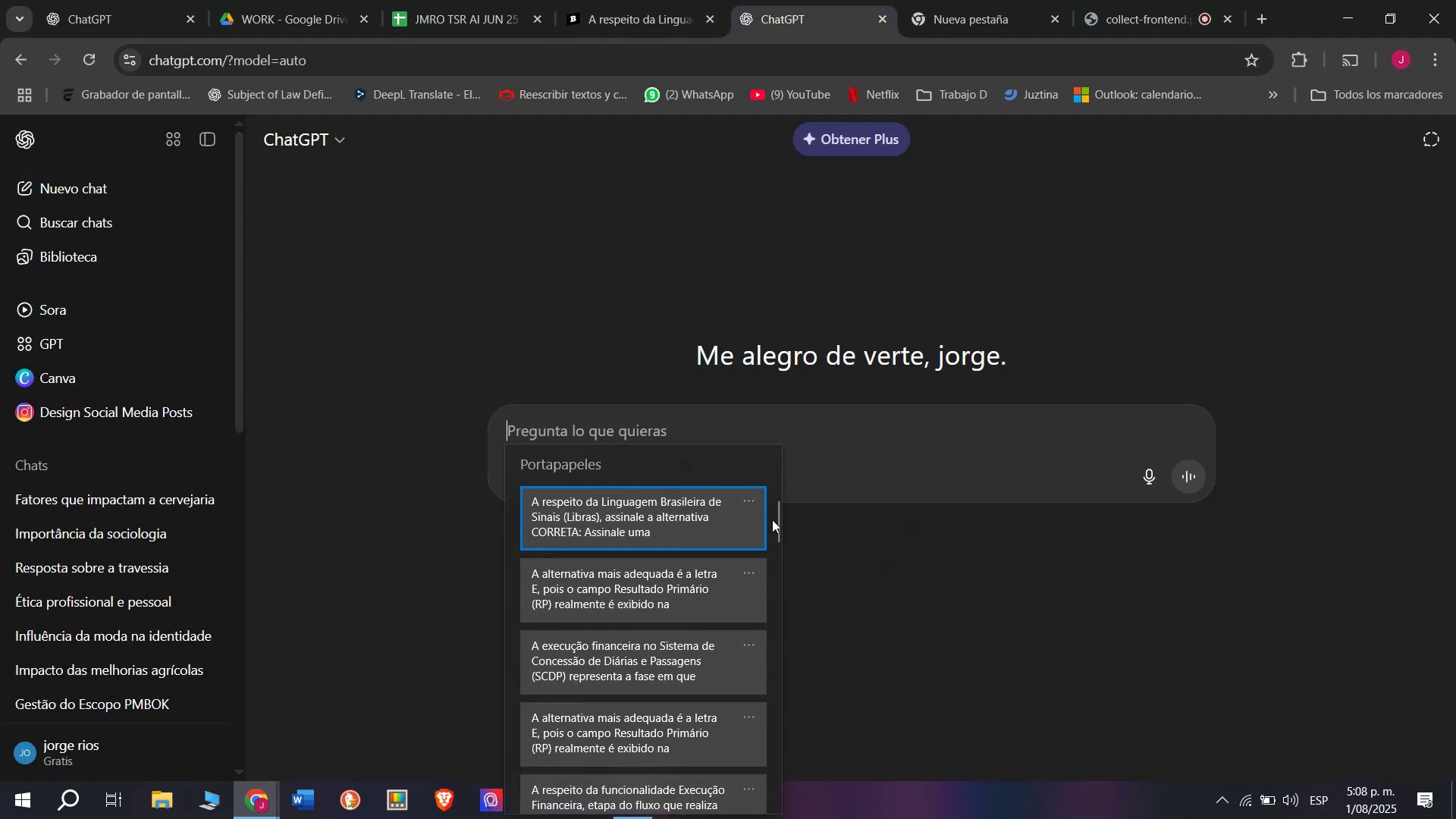 
left_click_drag(start_coordinate=[777, 528], to_coordinate=[780, 818])
 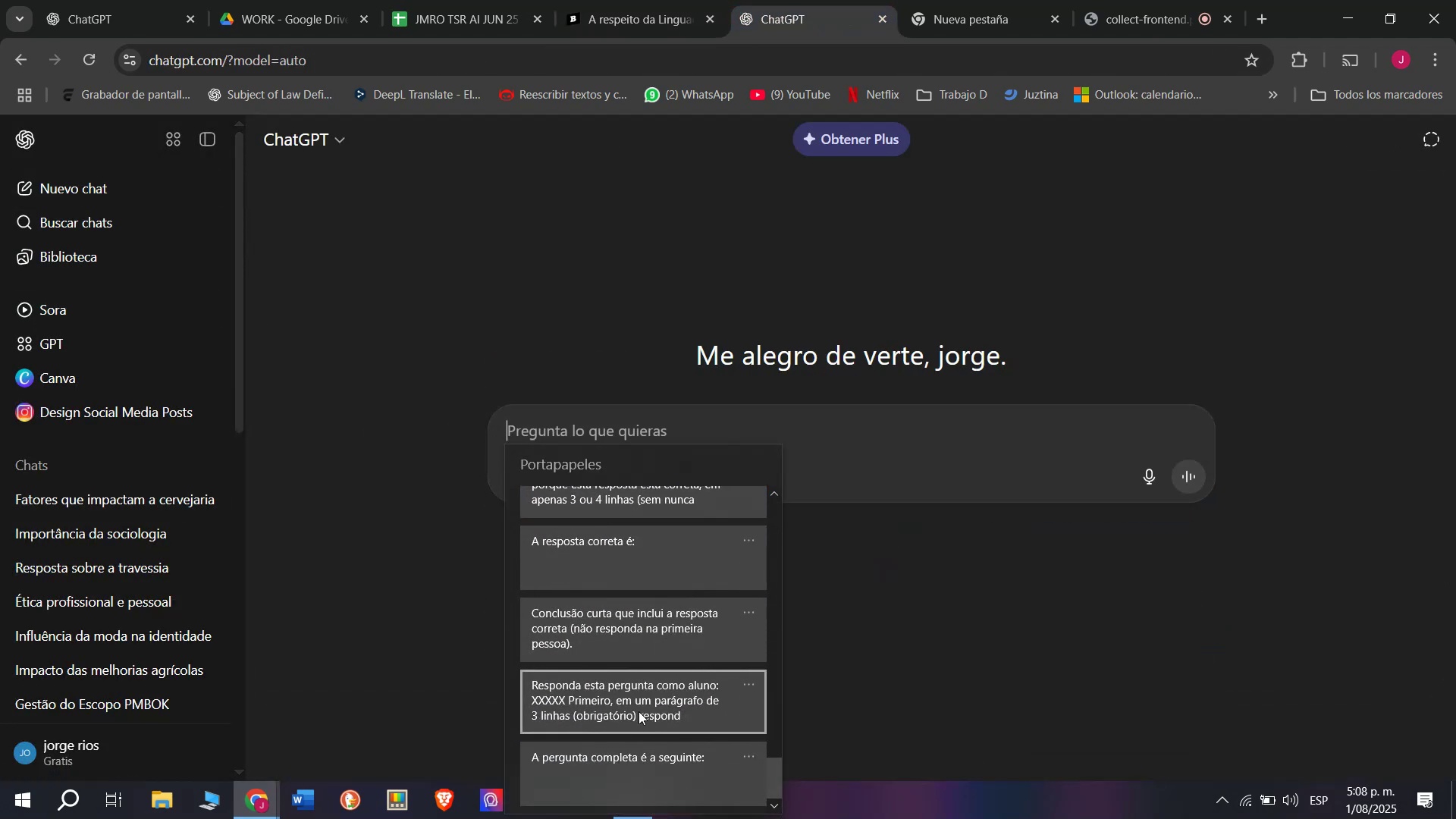 
key(Control+ControlLeft)
 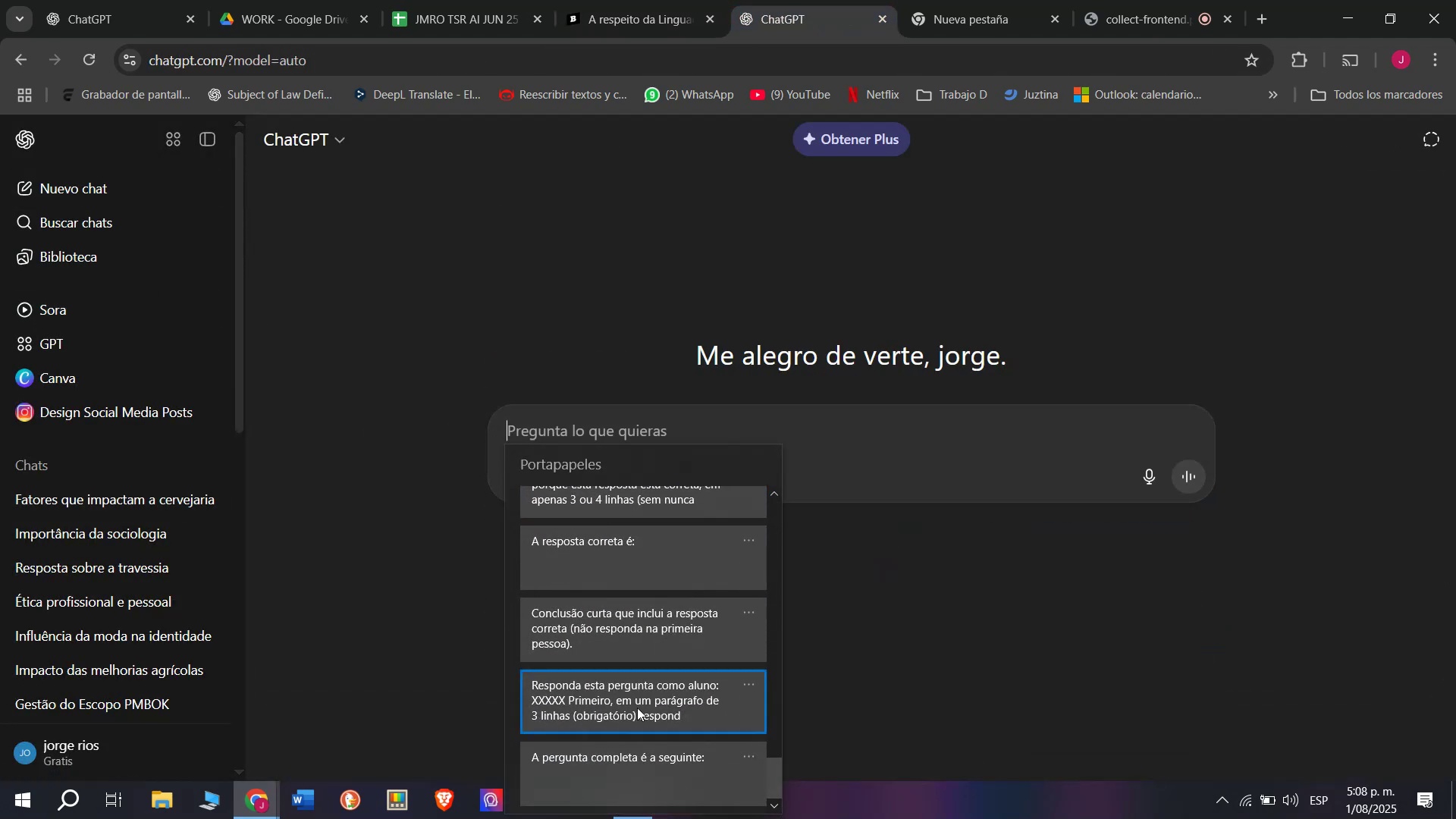 
key(Control+V)
 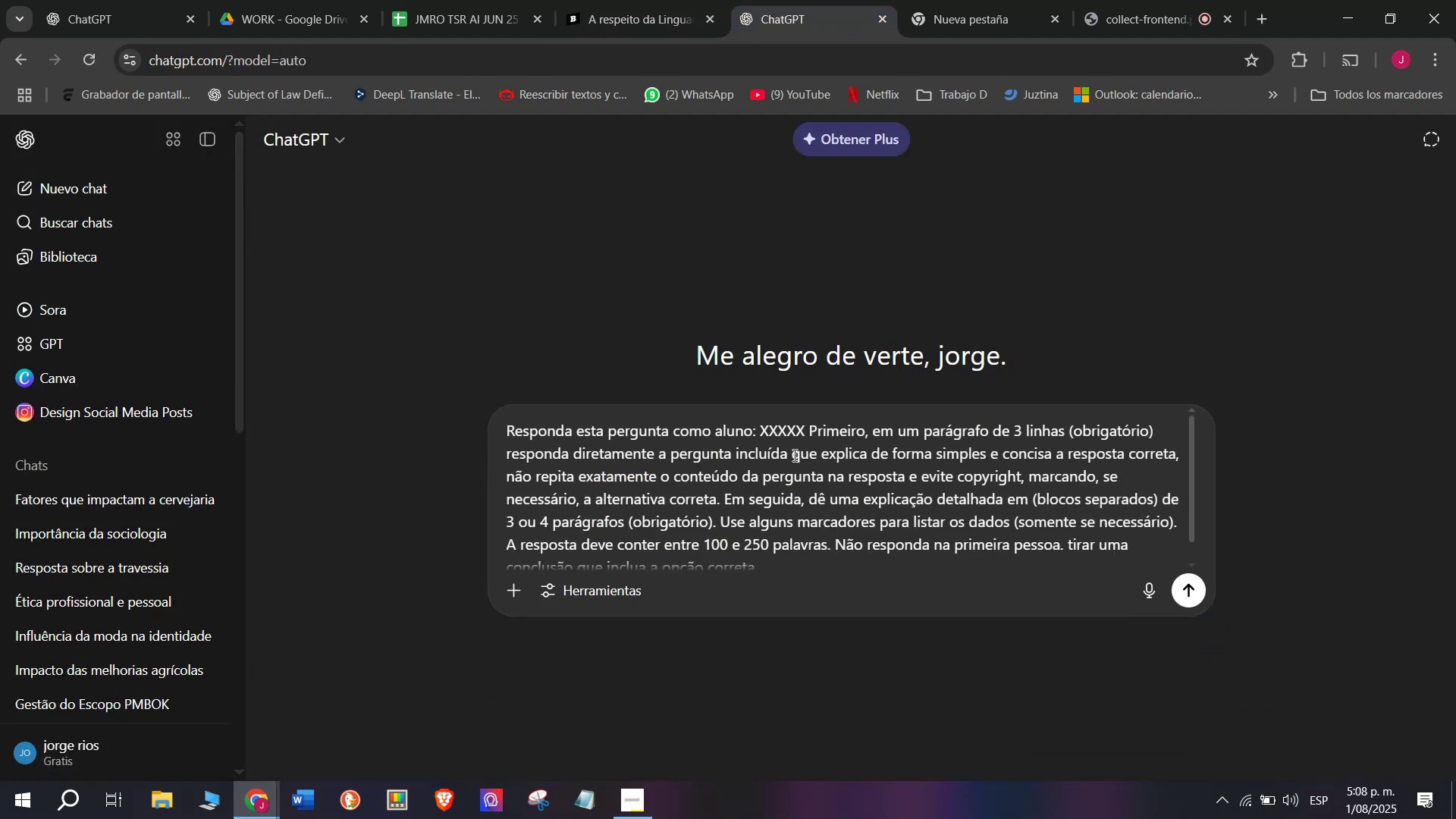 
left_click_drag(start_coordinate=[804, 434], to_coordinate=[763, 435])
 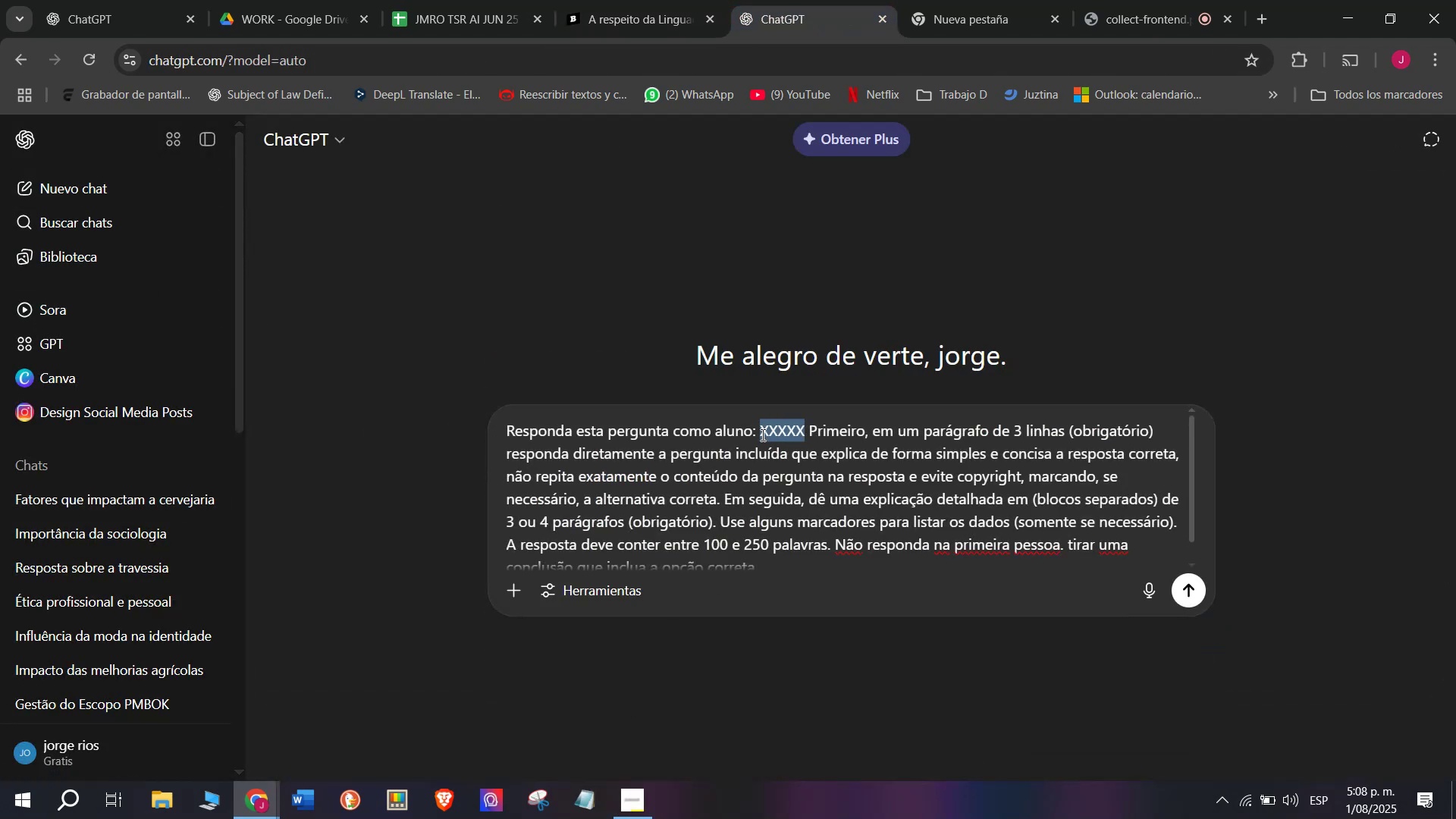 
key(Meta+MetaLeft)
 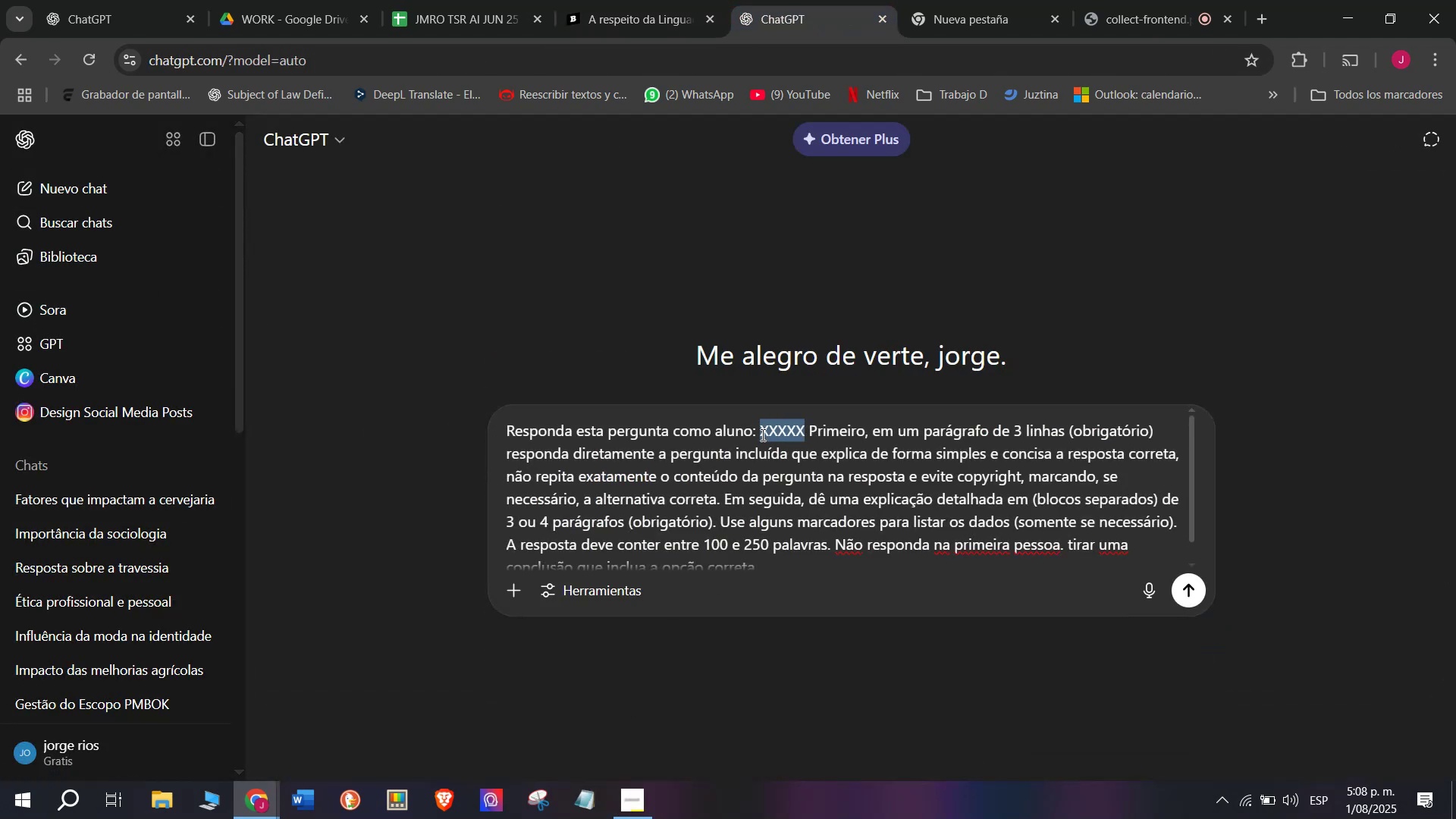 
key(Meta+V)
 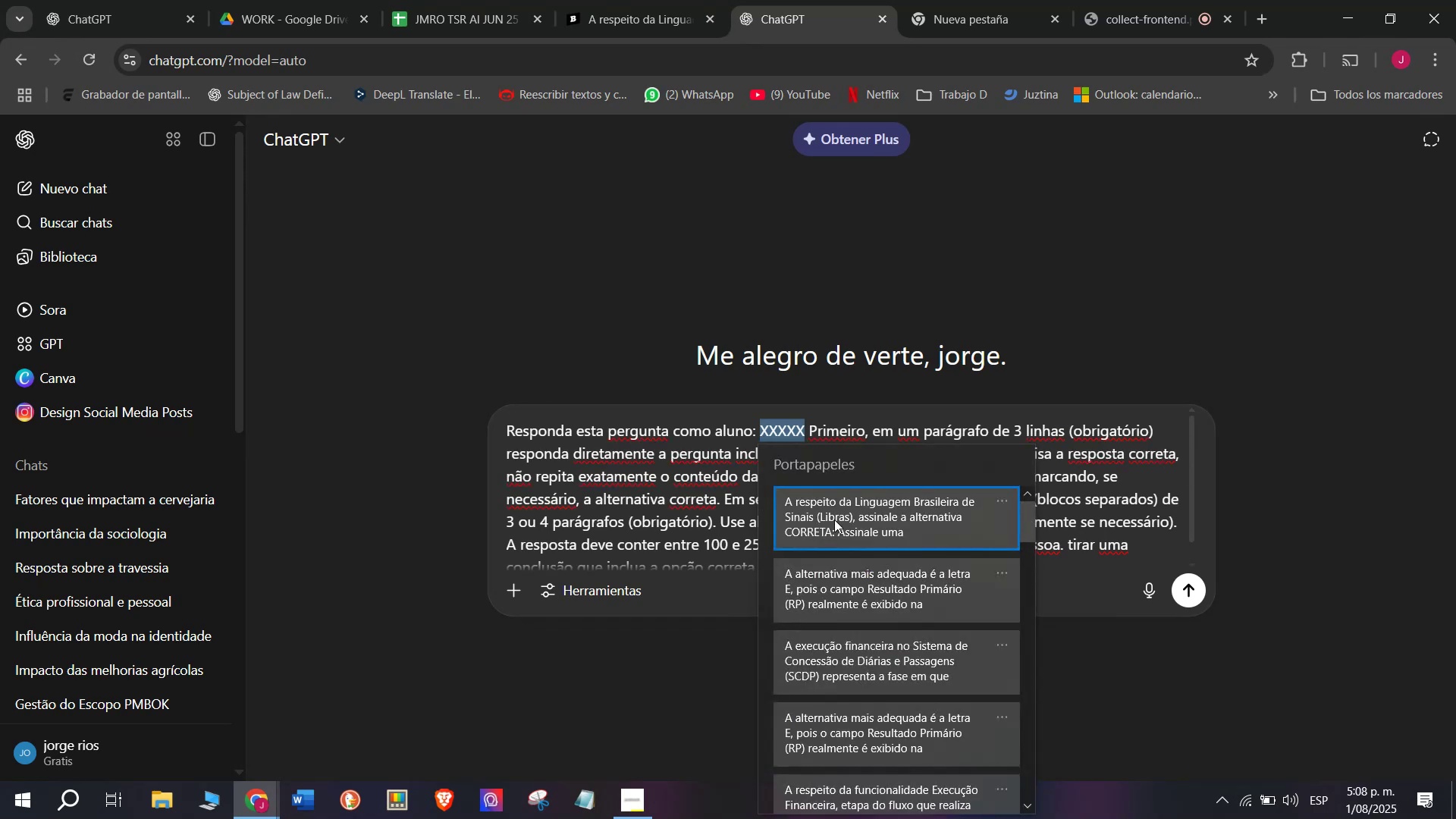 
left_click([834, 519])
 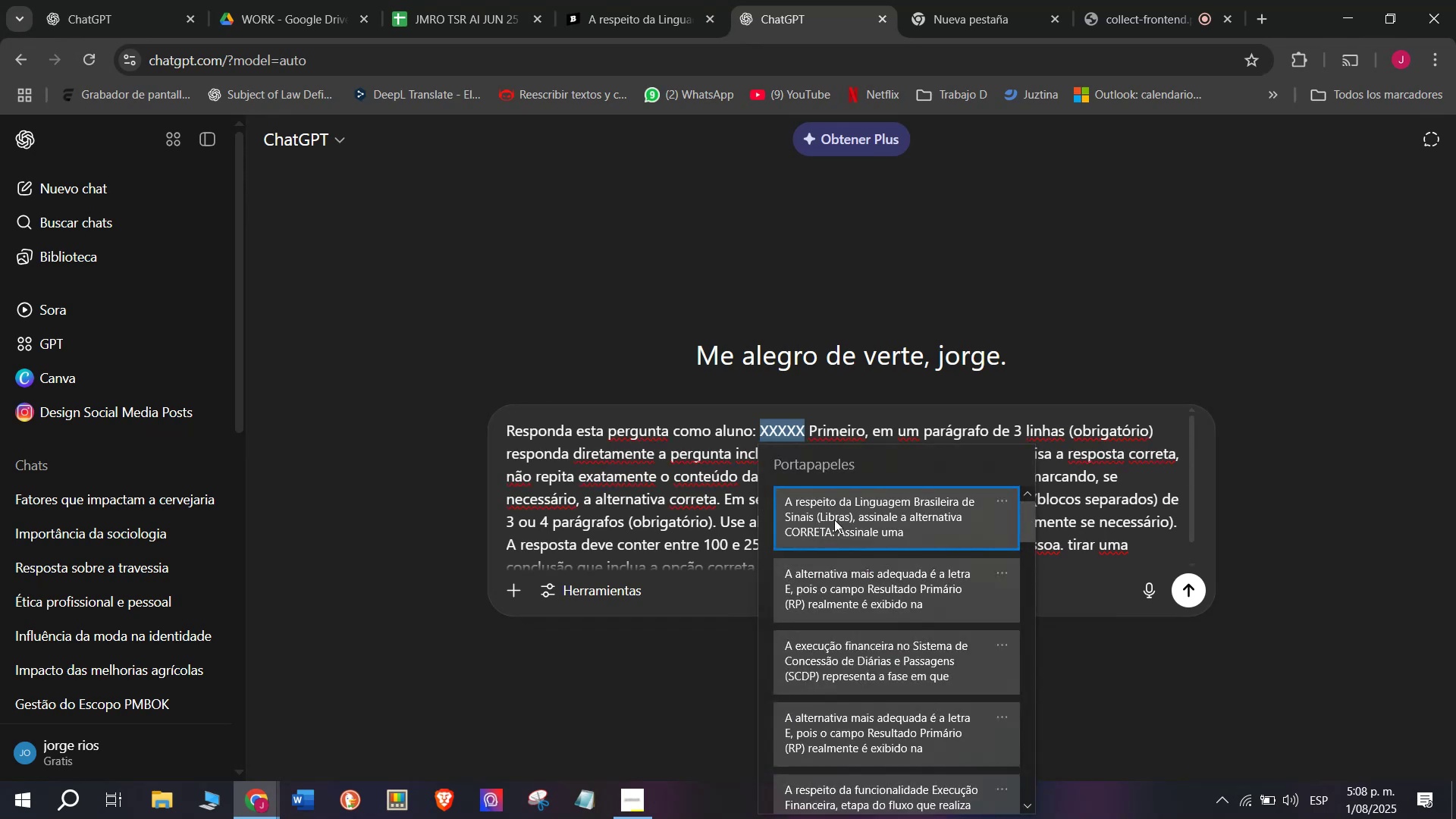 
key(Control+ControlLeft)
 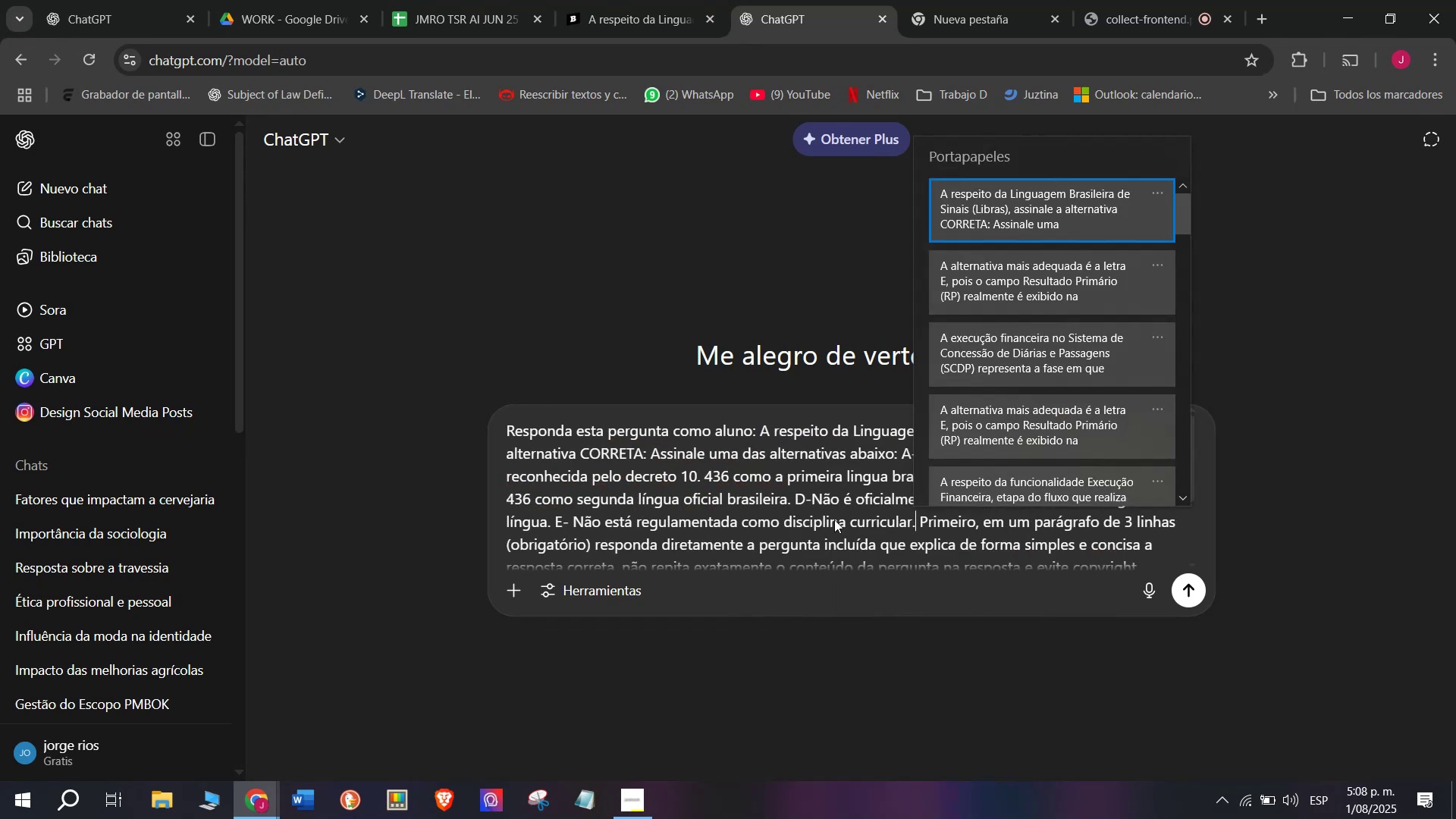 
key(Control+V)
 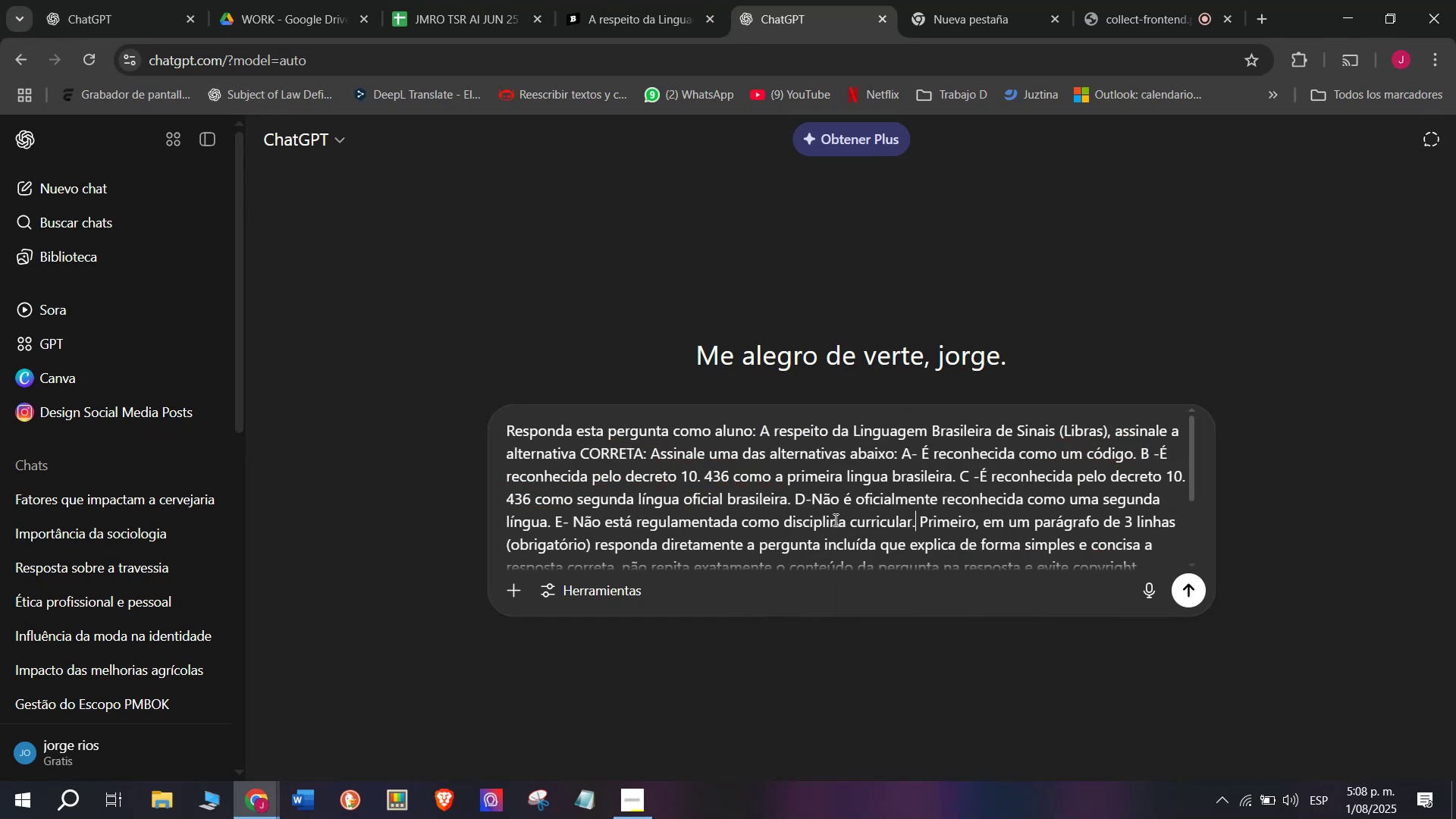 
key(Enter)
 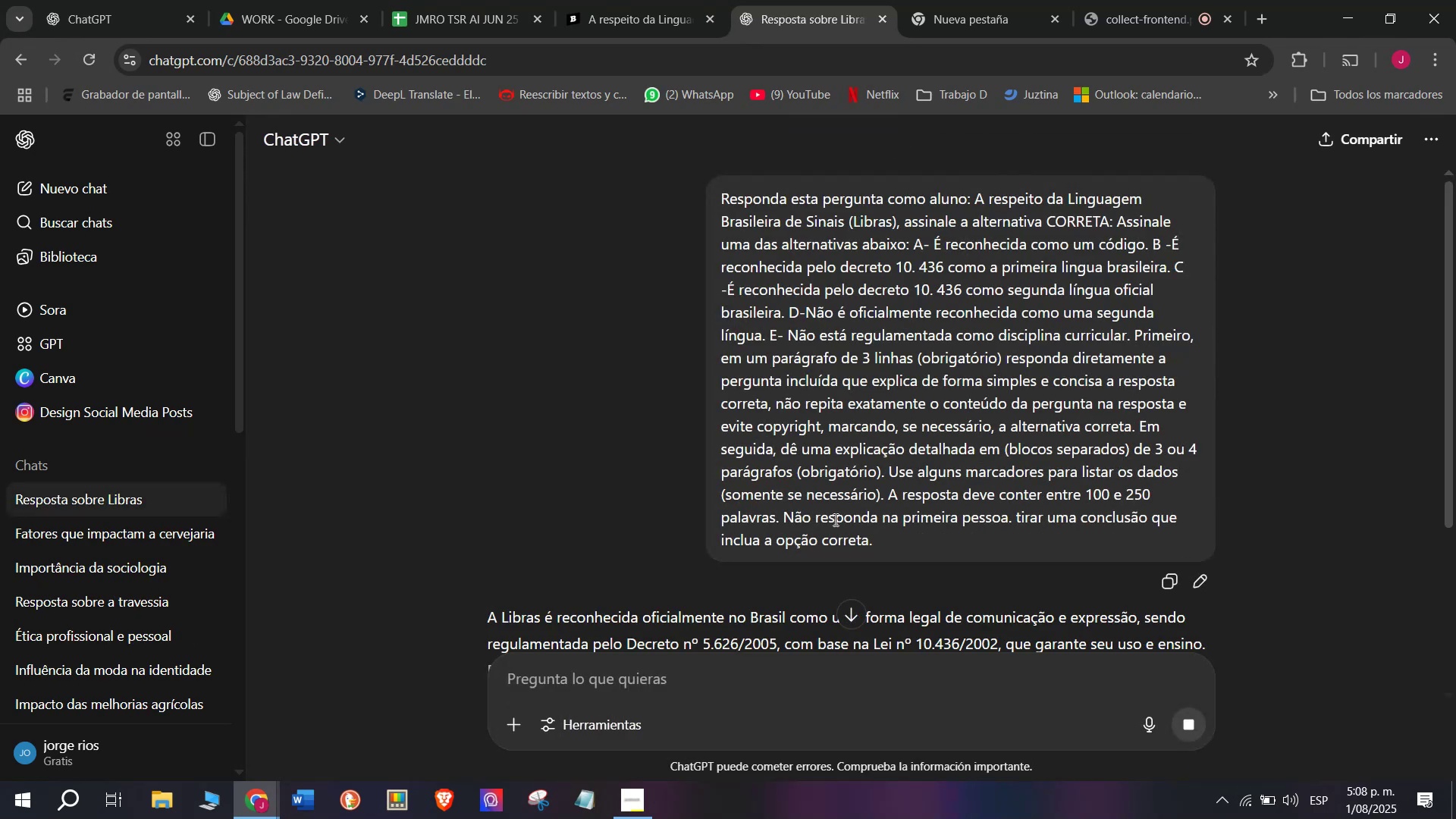 
scroll: coordinate [890, 313], scroll_direction: down, amount: 1.0
 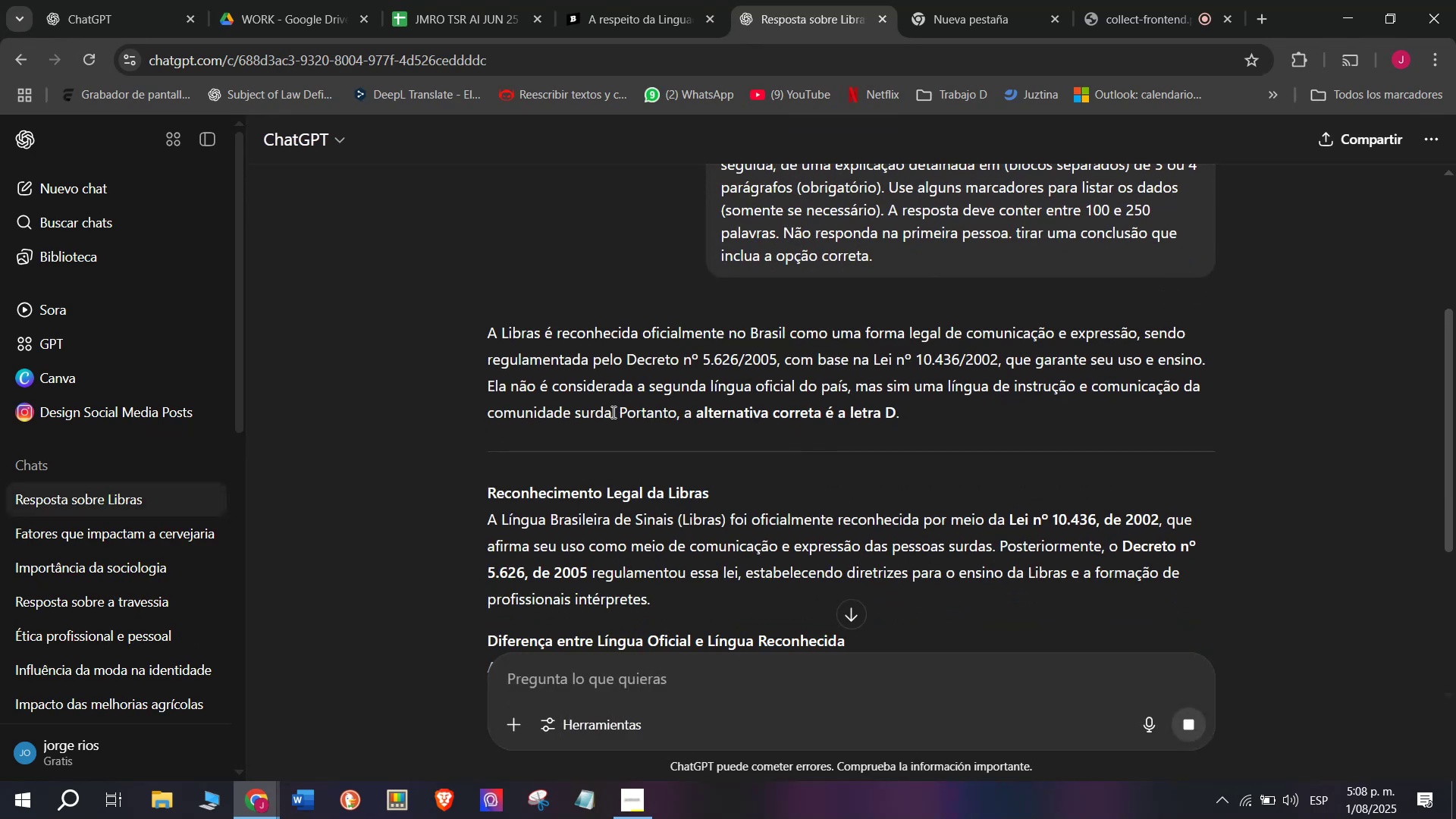 
left_click([623, 416])
 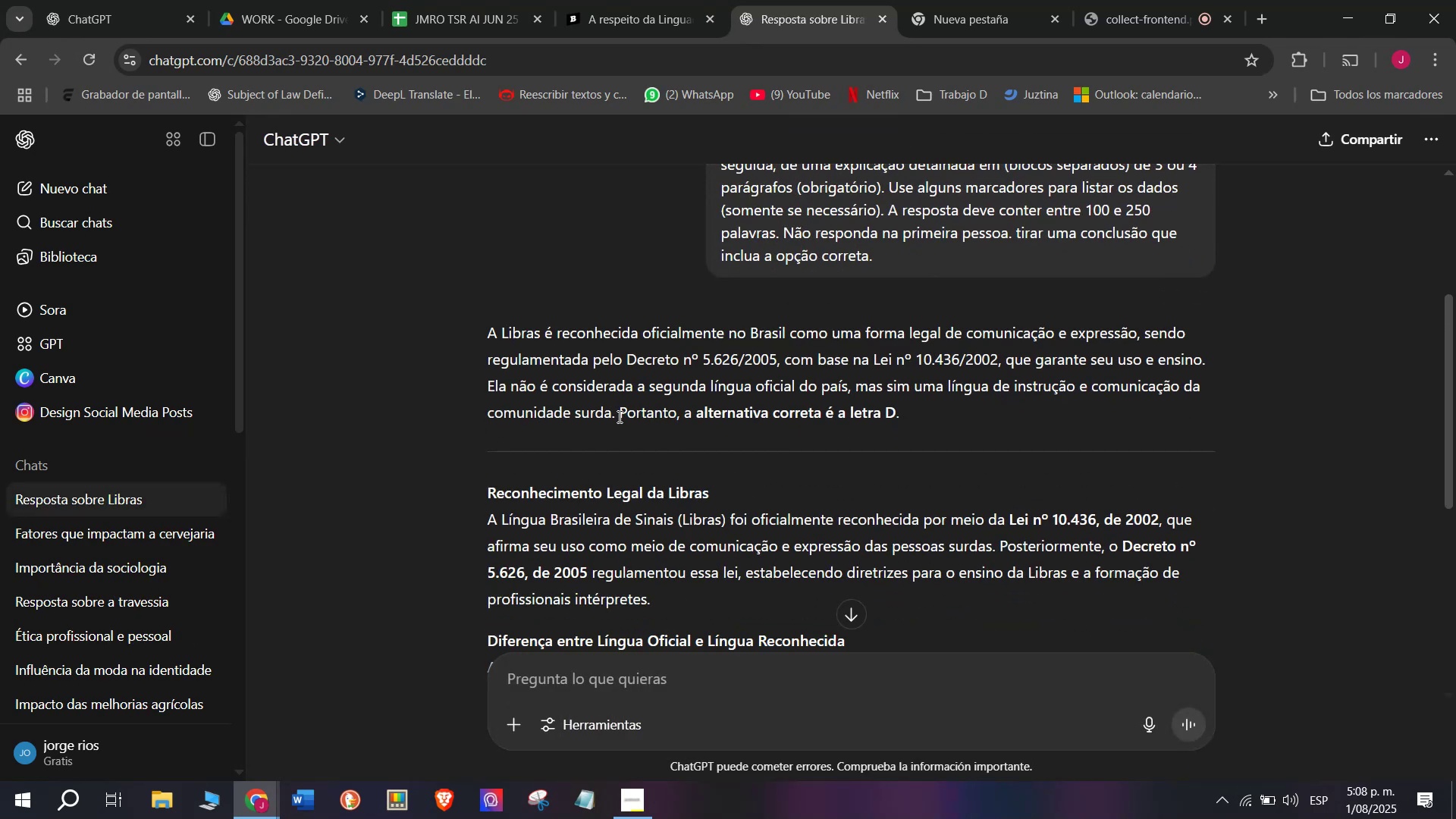 
left_click_drag(start_coordinate=[615, 416], to_coordinate=[485, 344])
 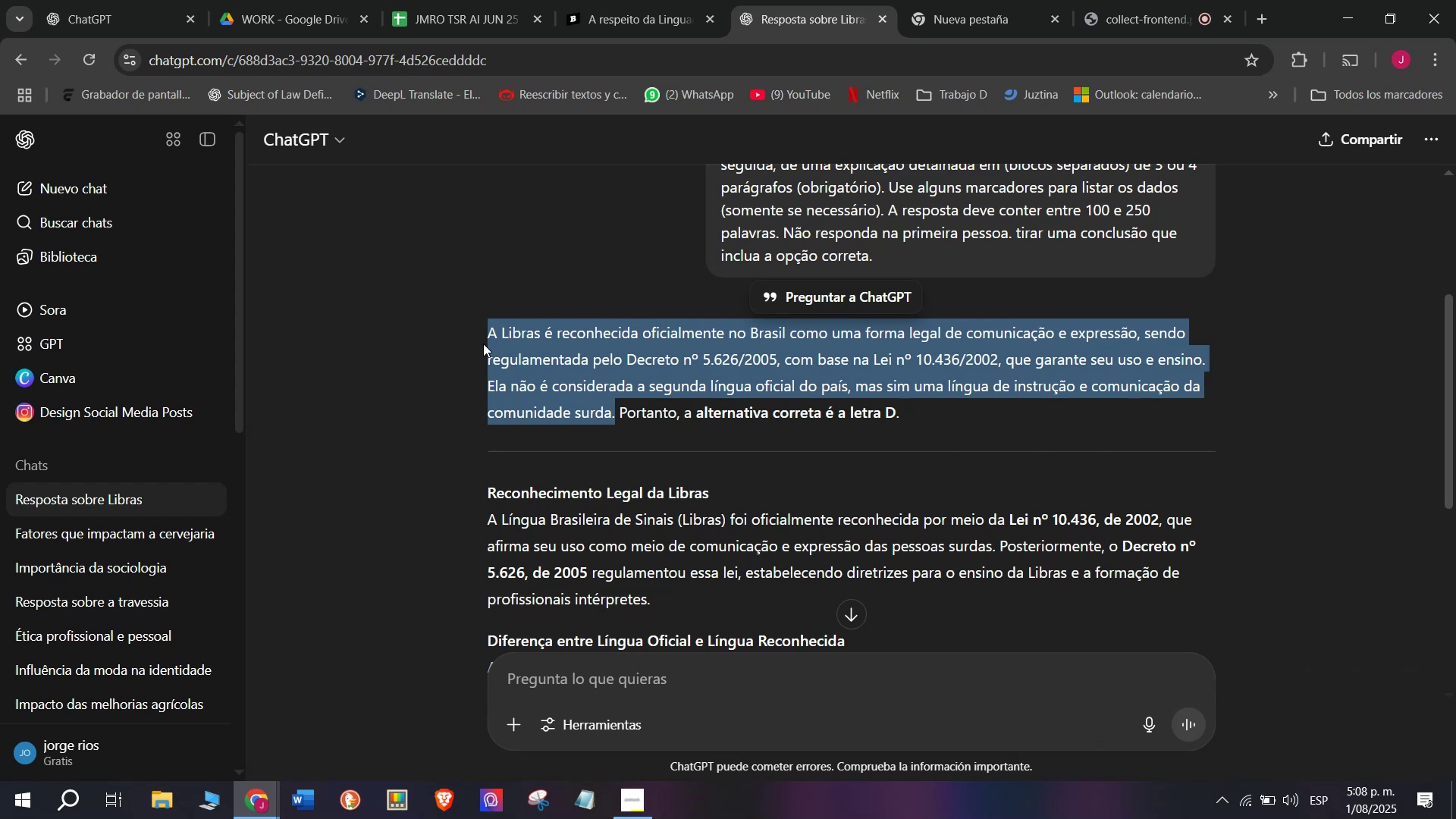 
key(Control+C)
 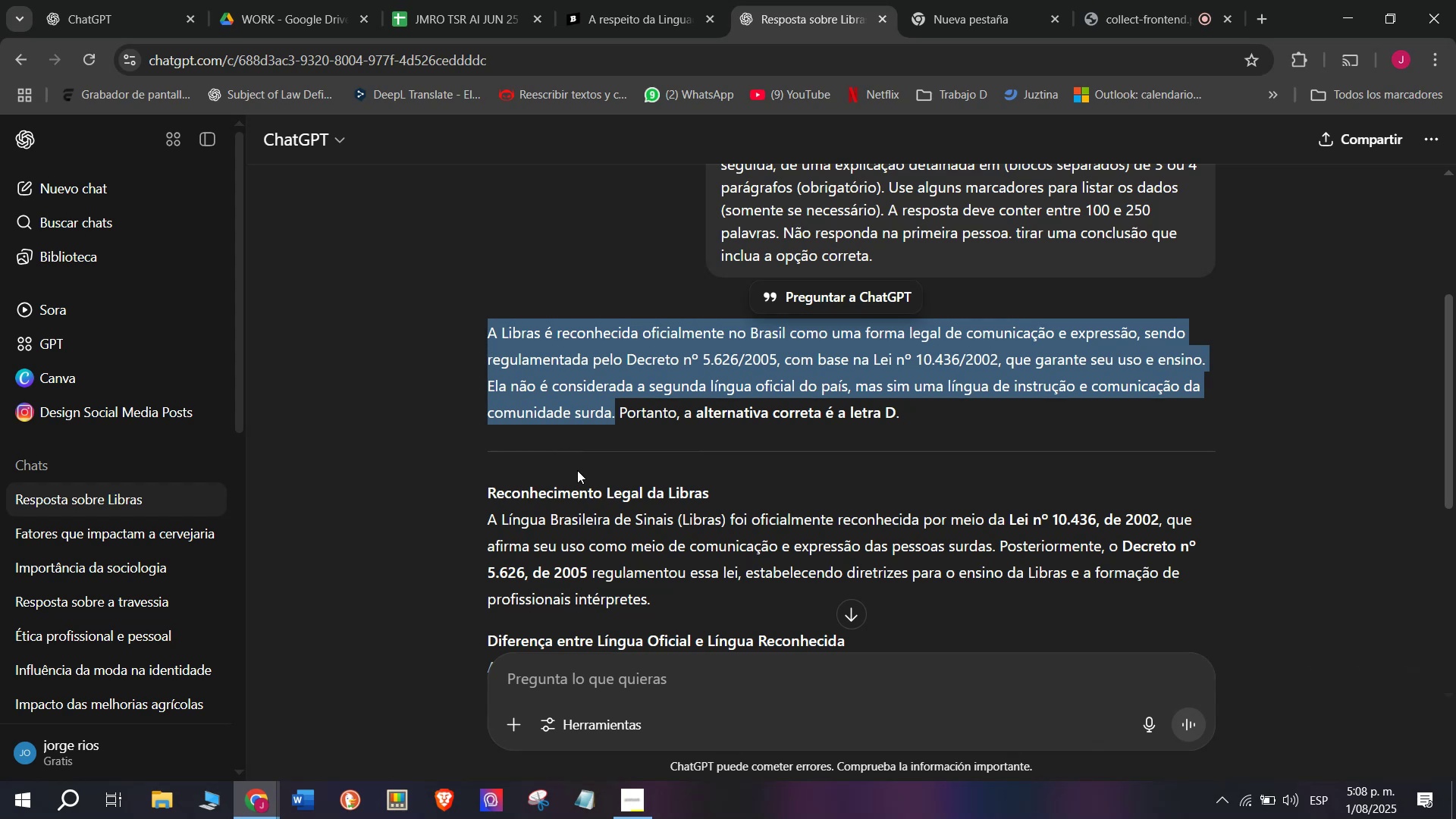 
scroll: coordinate [588, 484], scroll_direction: down, amount: 1.0
 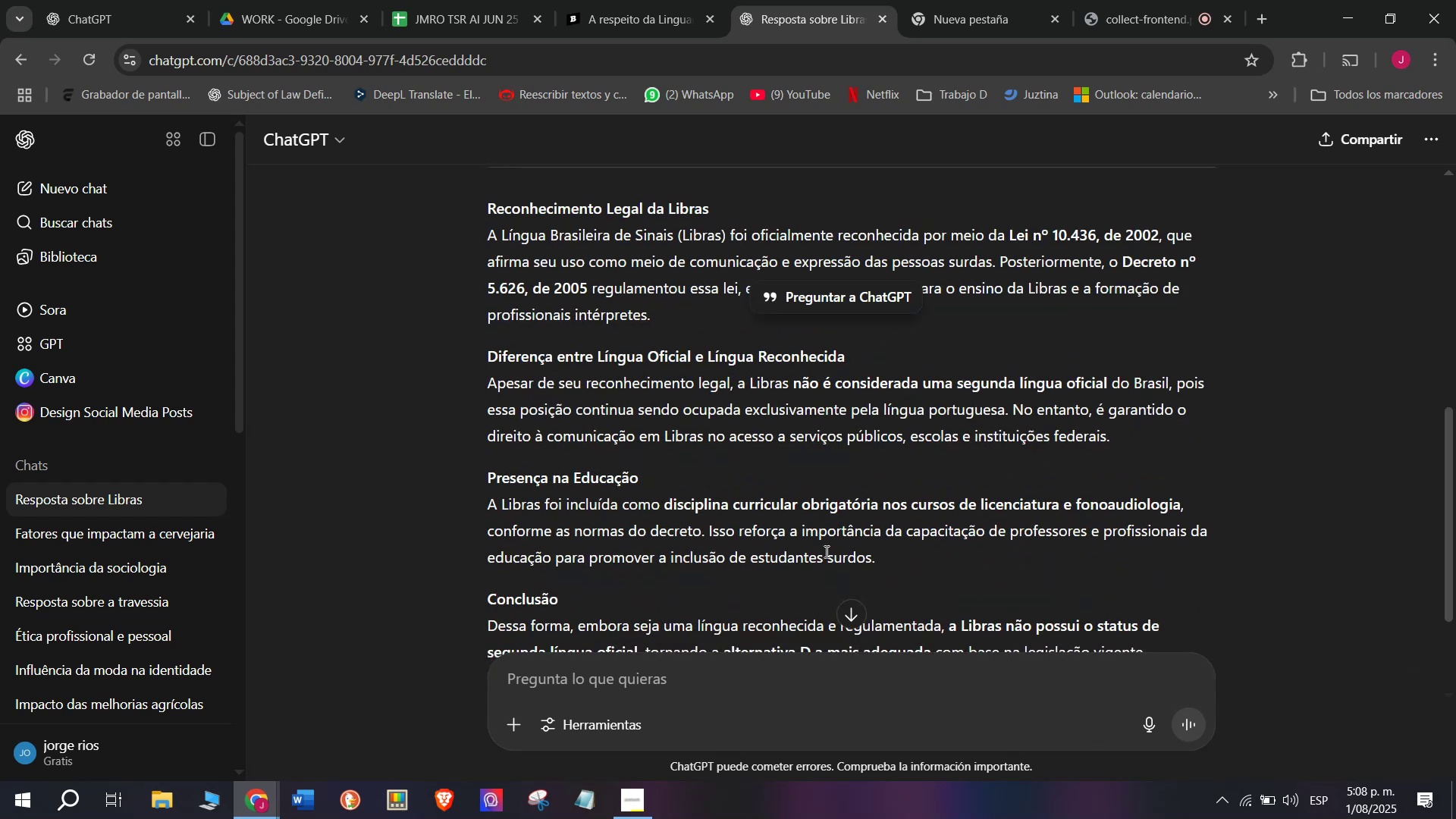 
left_click_drag(start_coordinate=[886, 560], to_coordinate=[489, 244])
 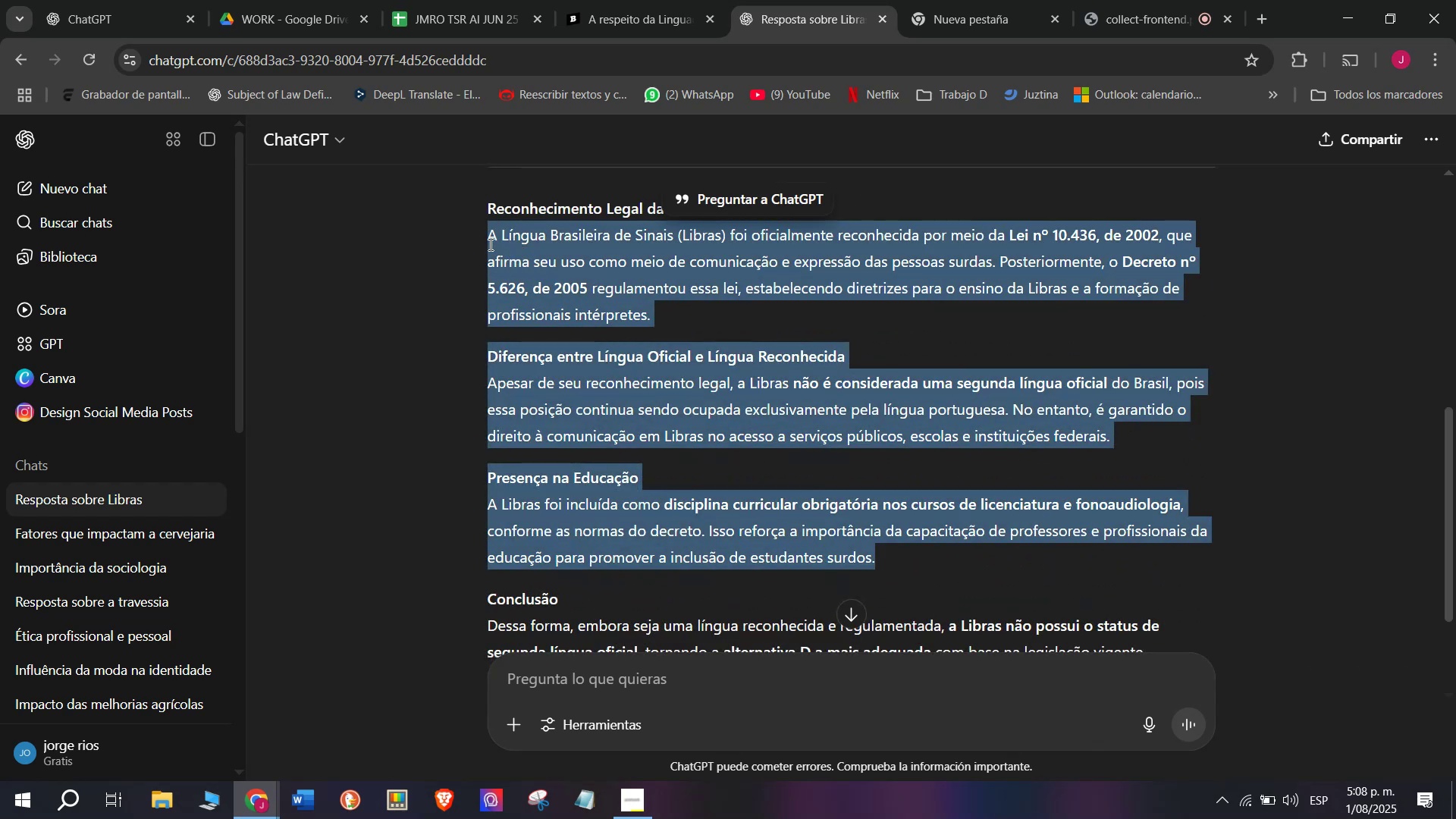 
key(Control+ControlLeft)
 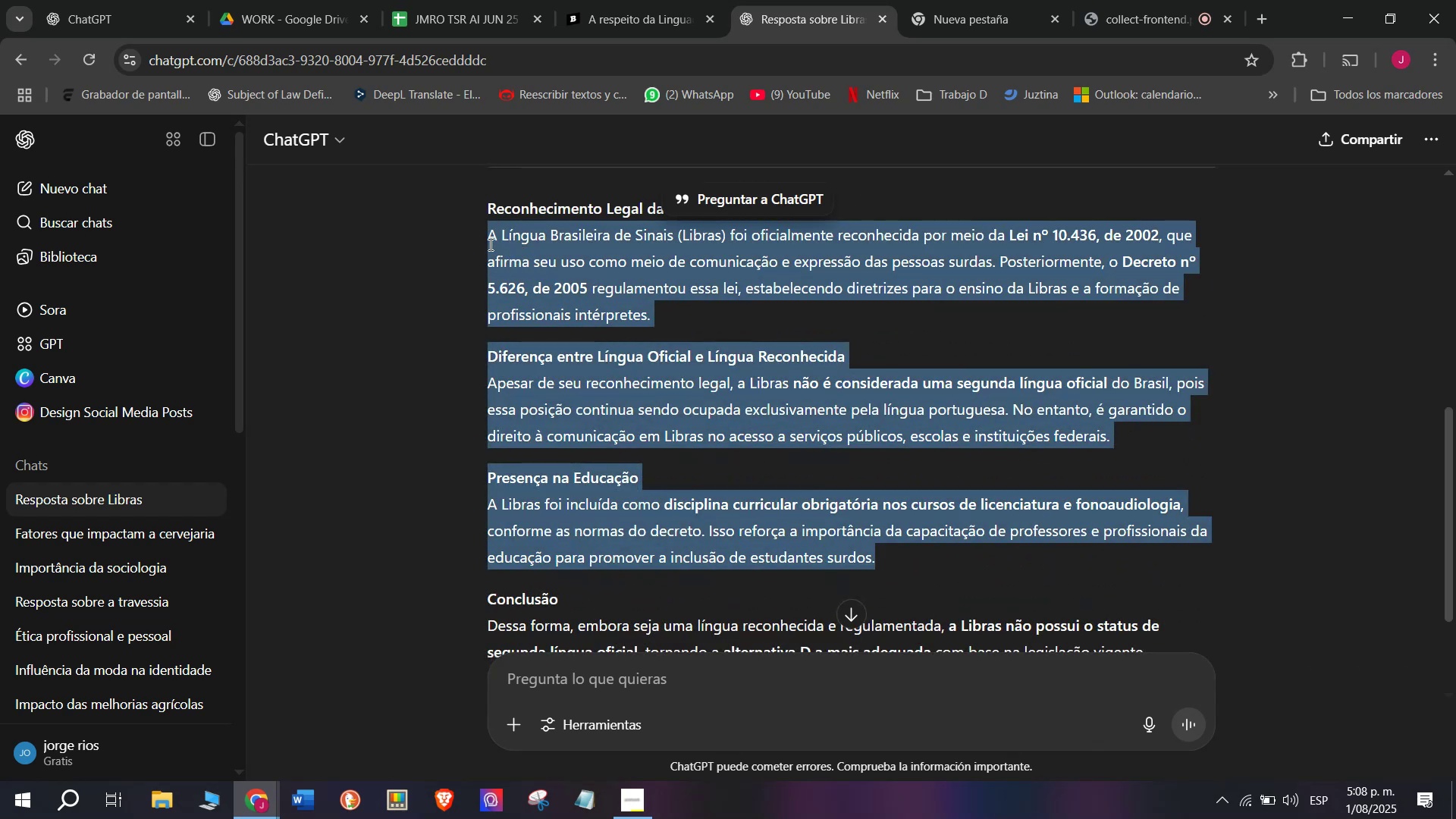 
key(Control+C)
 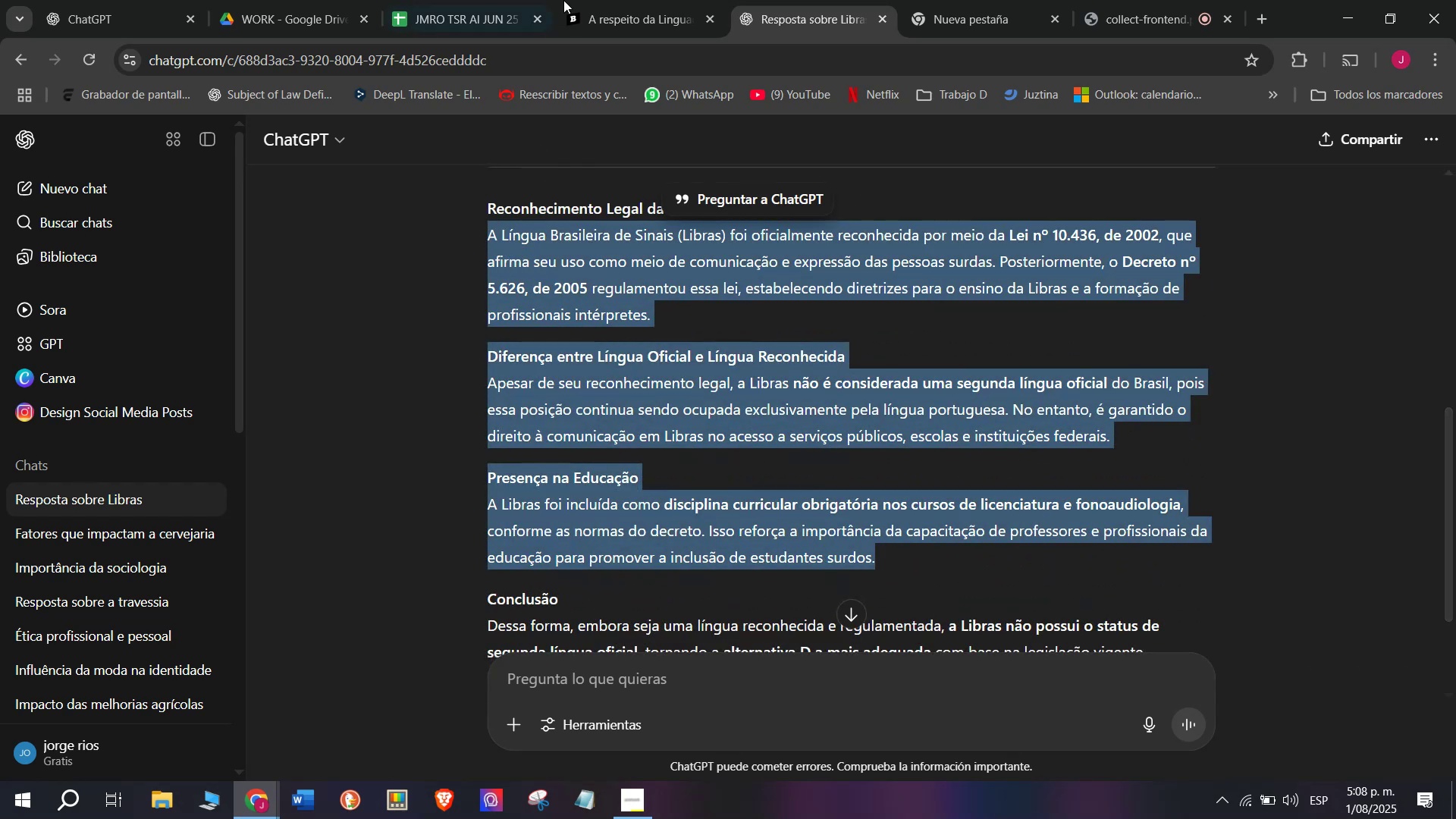 
left_click([655, 0])
 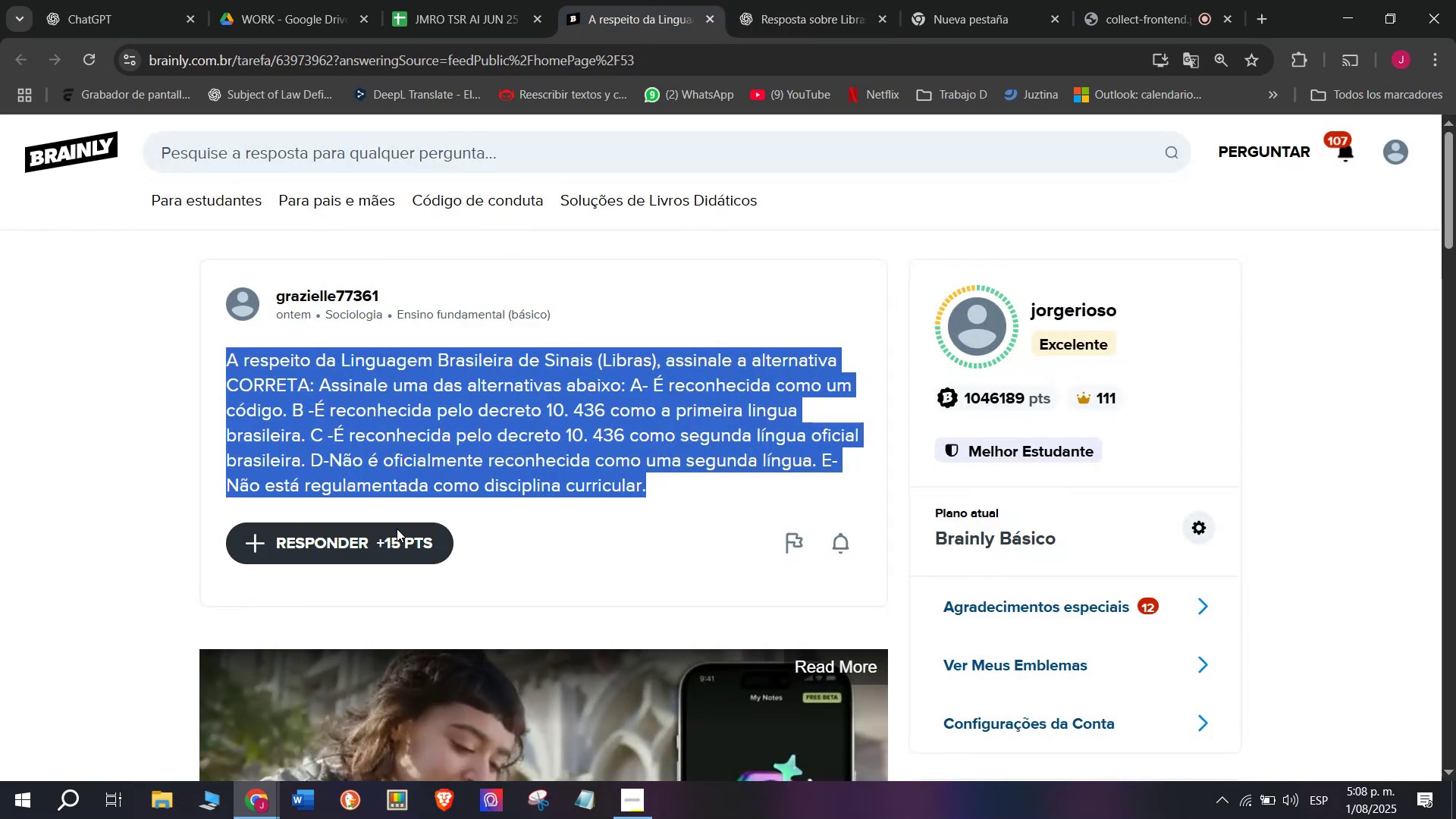 
left_click([388, 551])
 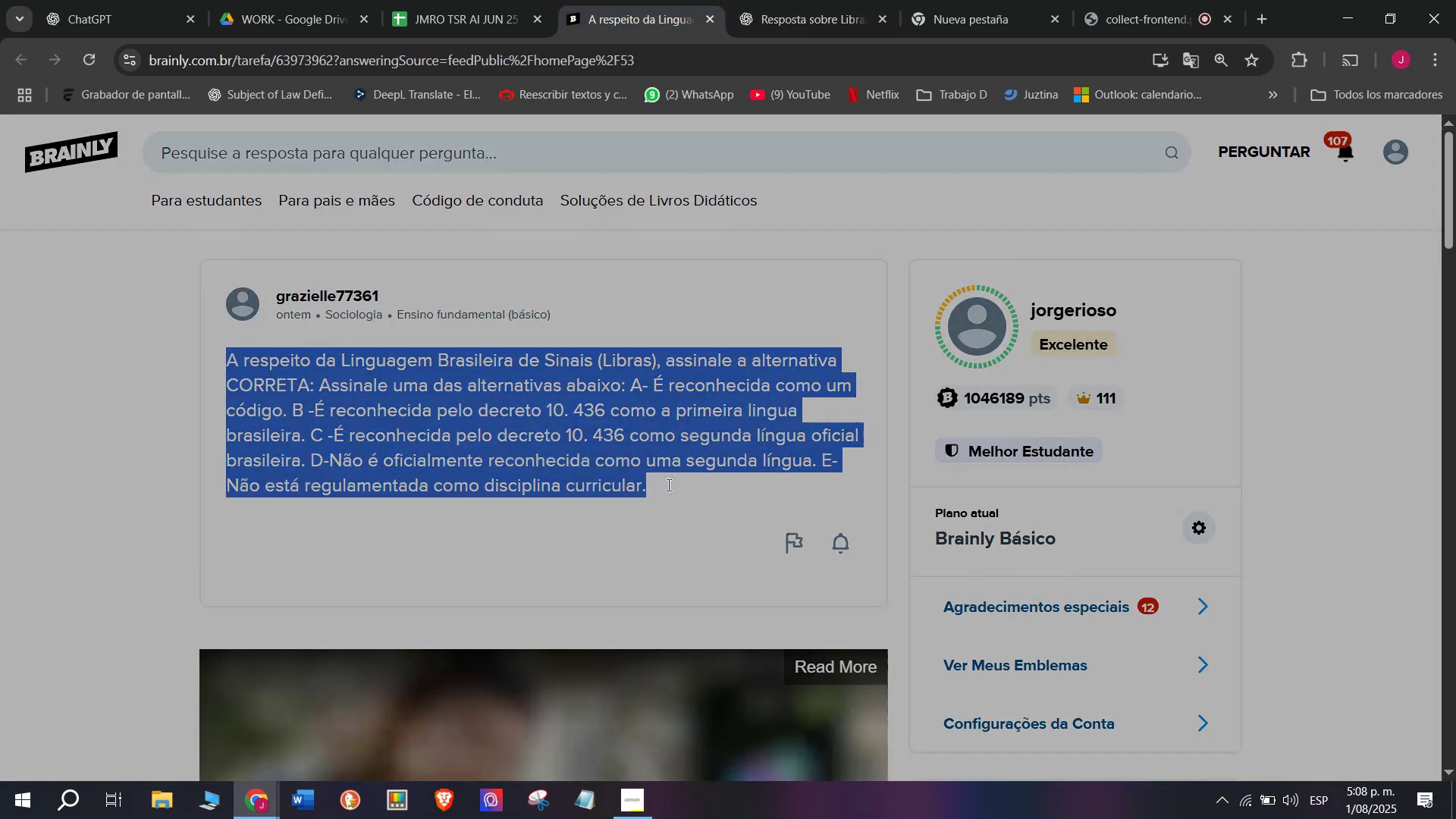 
left_click_drag(start_coordinate=[676, 462], to_coordinate=[495, 228])
 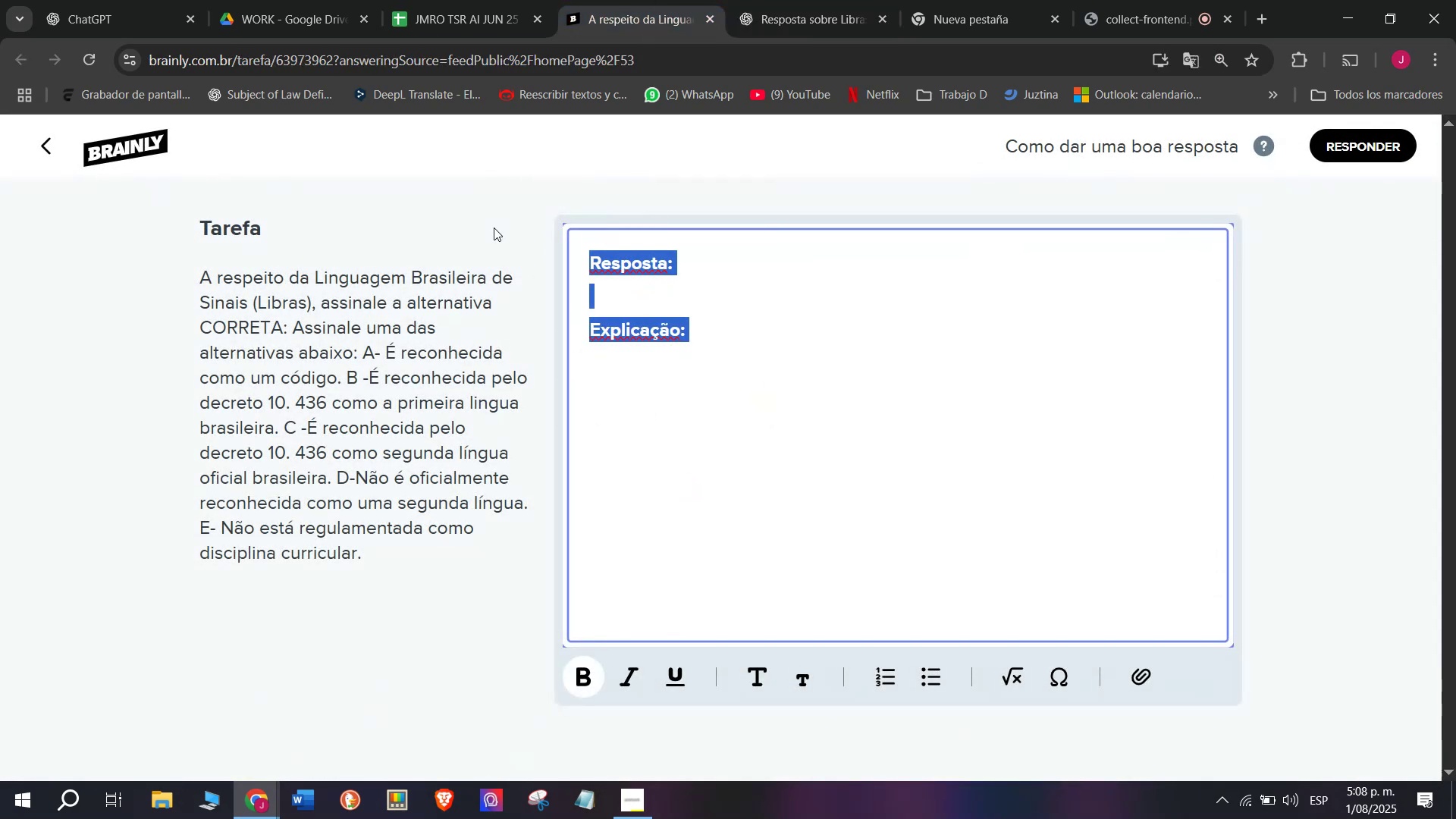 
key(Meta+MetaLeft)
 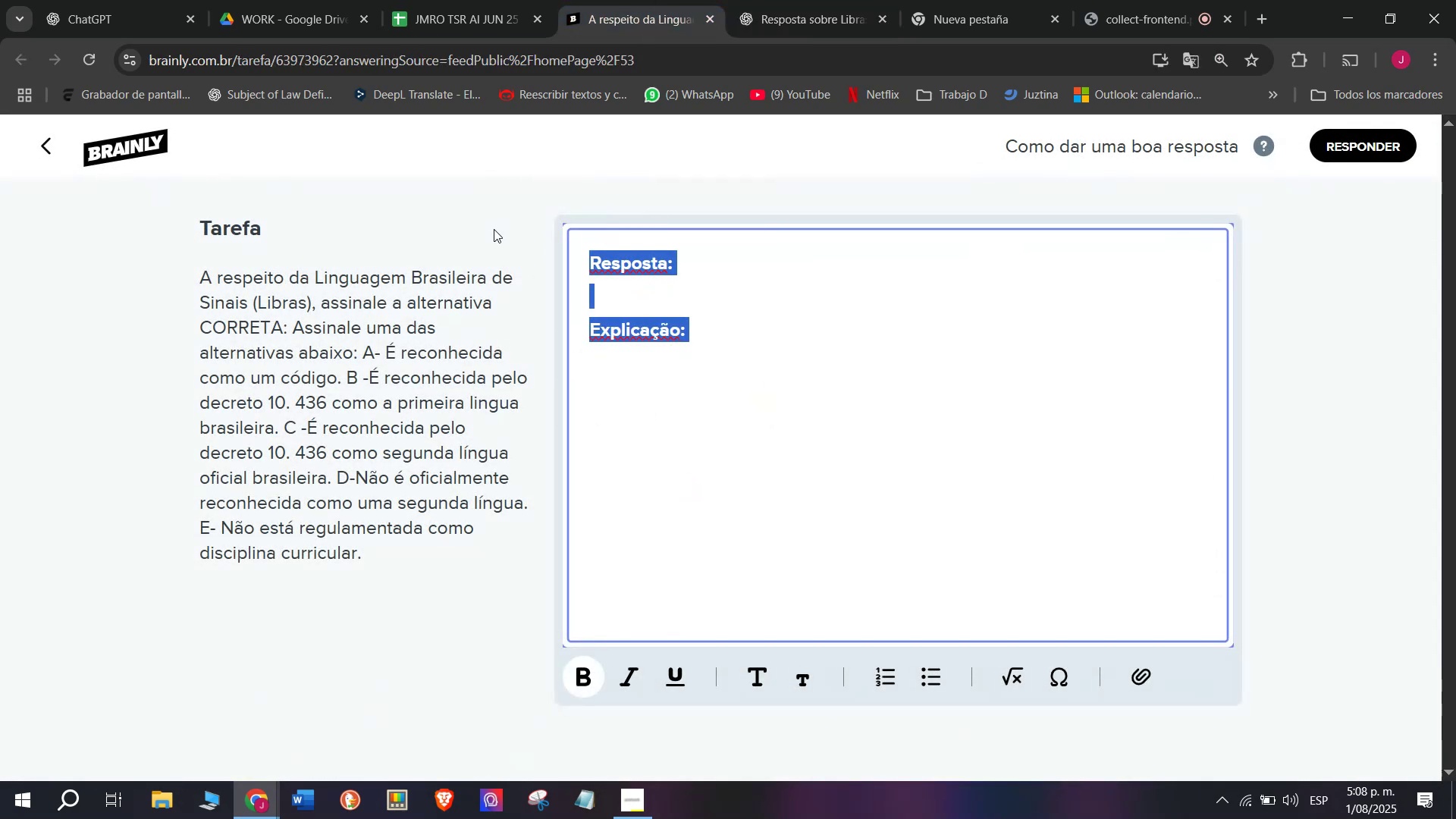 
key(Meta+V)
 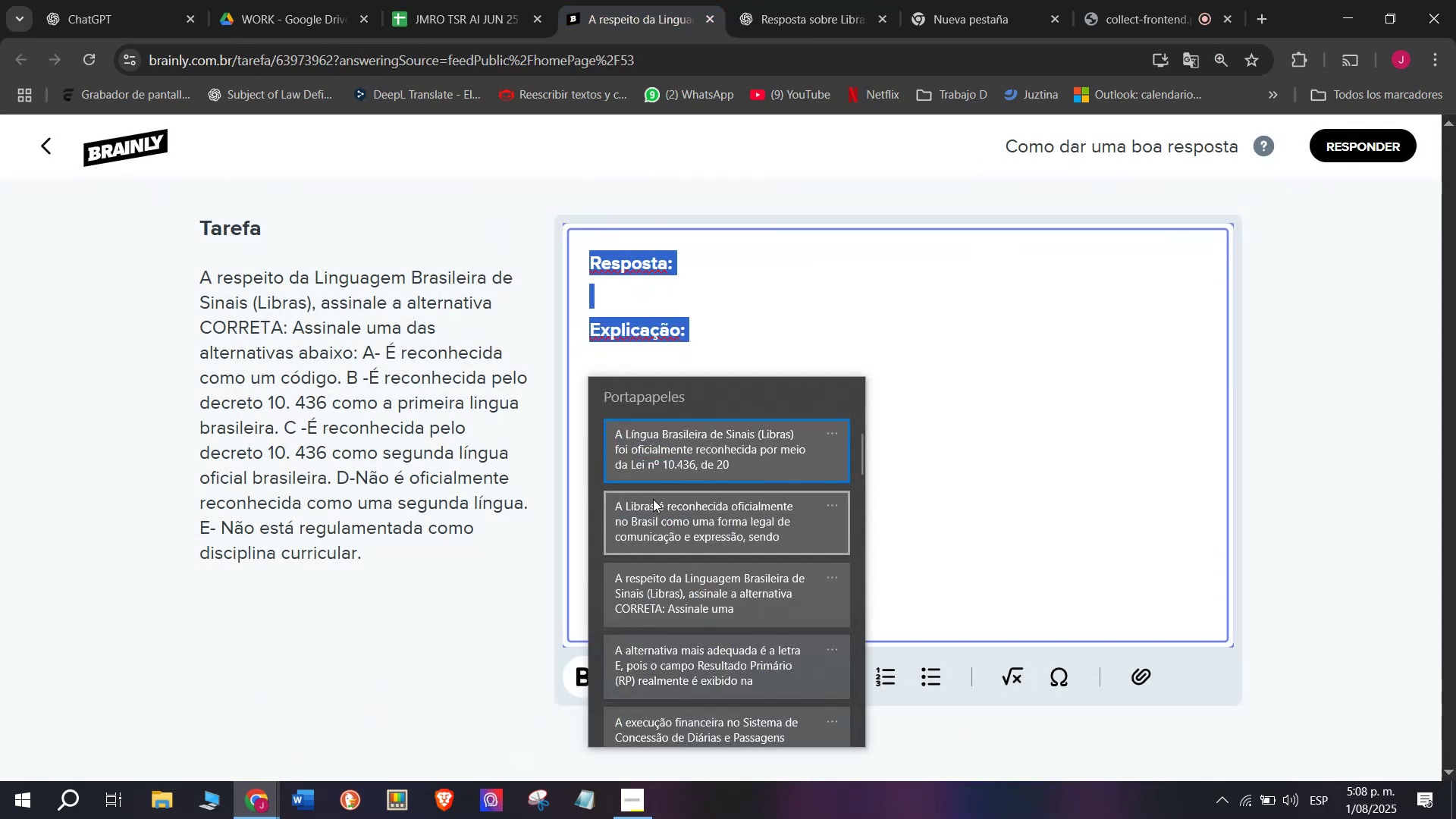 
left_click([653, 510])
 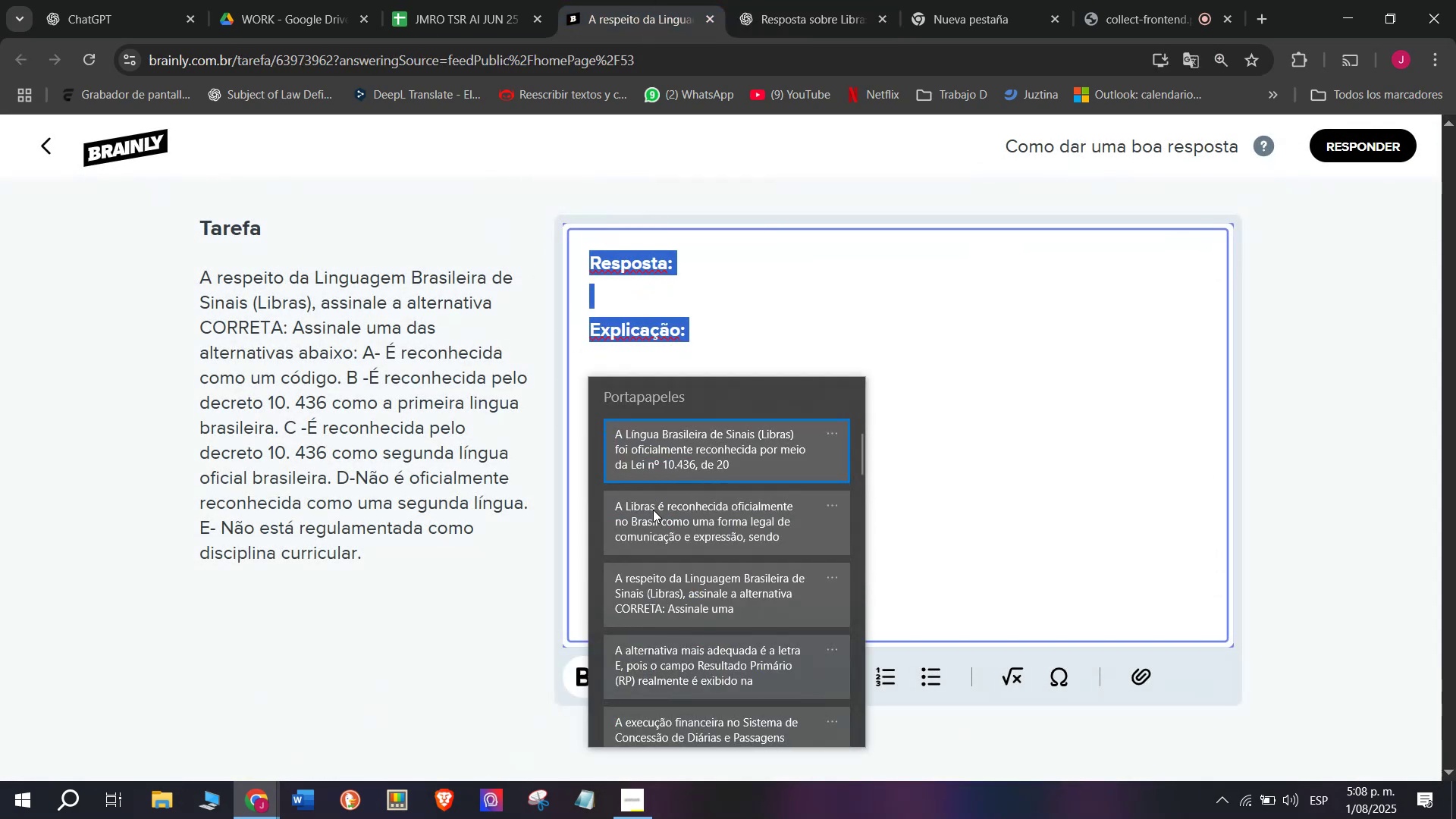 
key(Control+ControlLeft)
 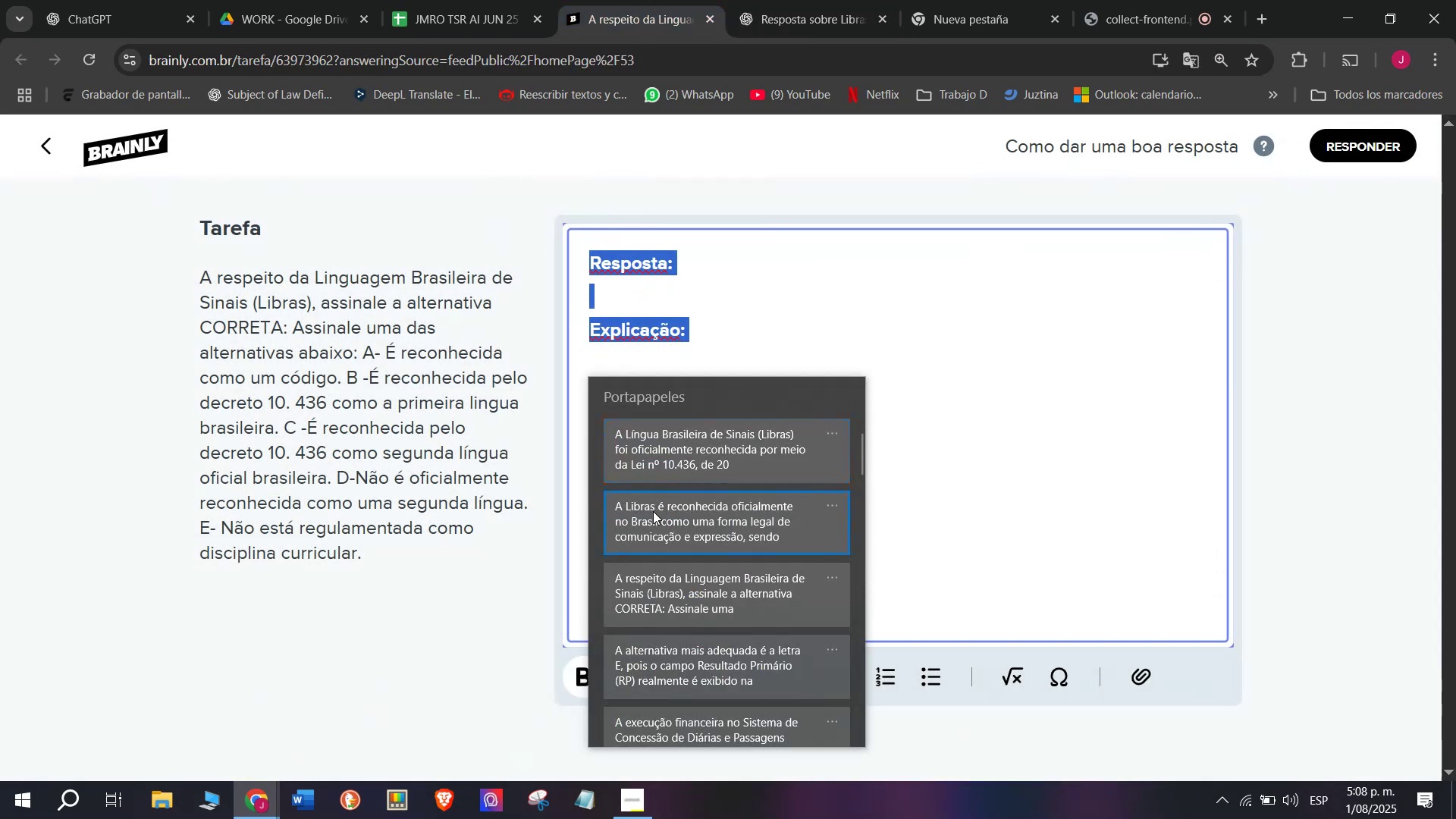 
key(Control+V)
 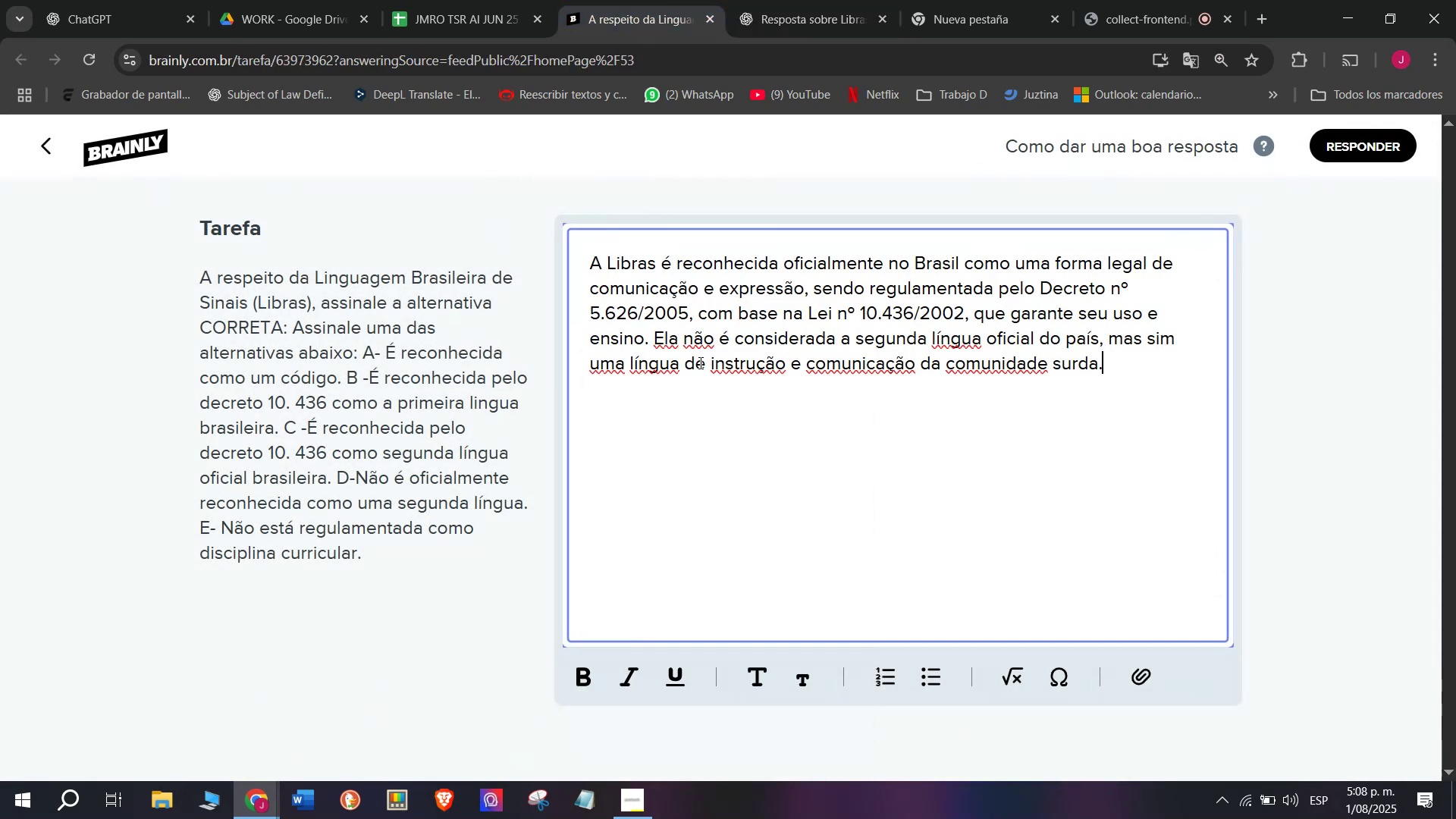 
left_click_drag(start_coordinate=[656, 346], to_coordinate=[1114, 402])
 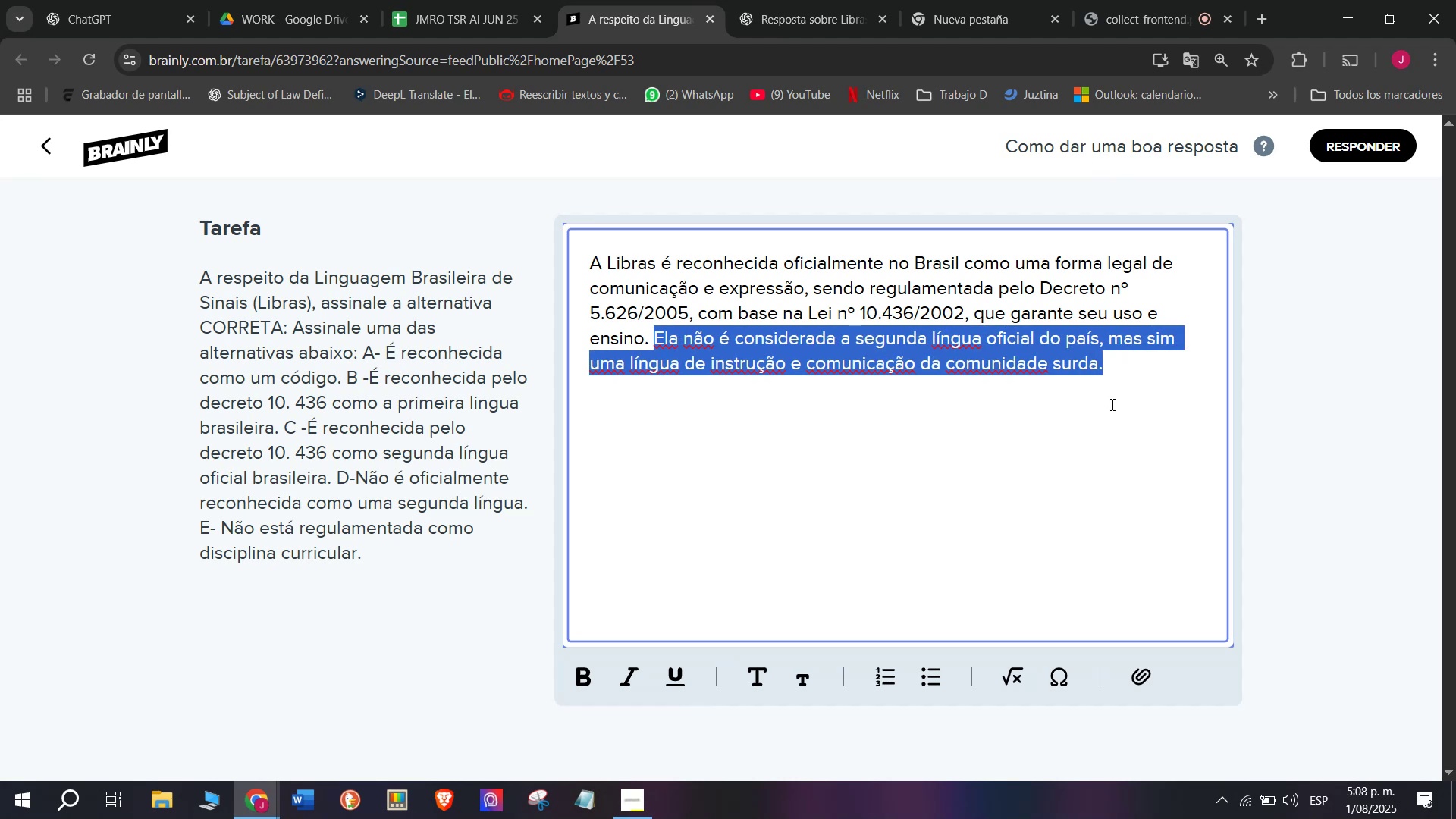 
key(Meta+V)
 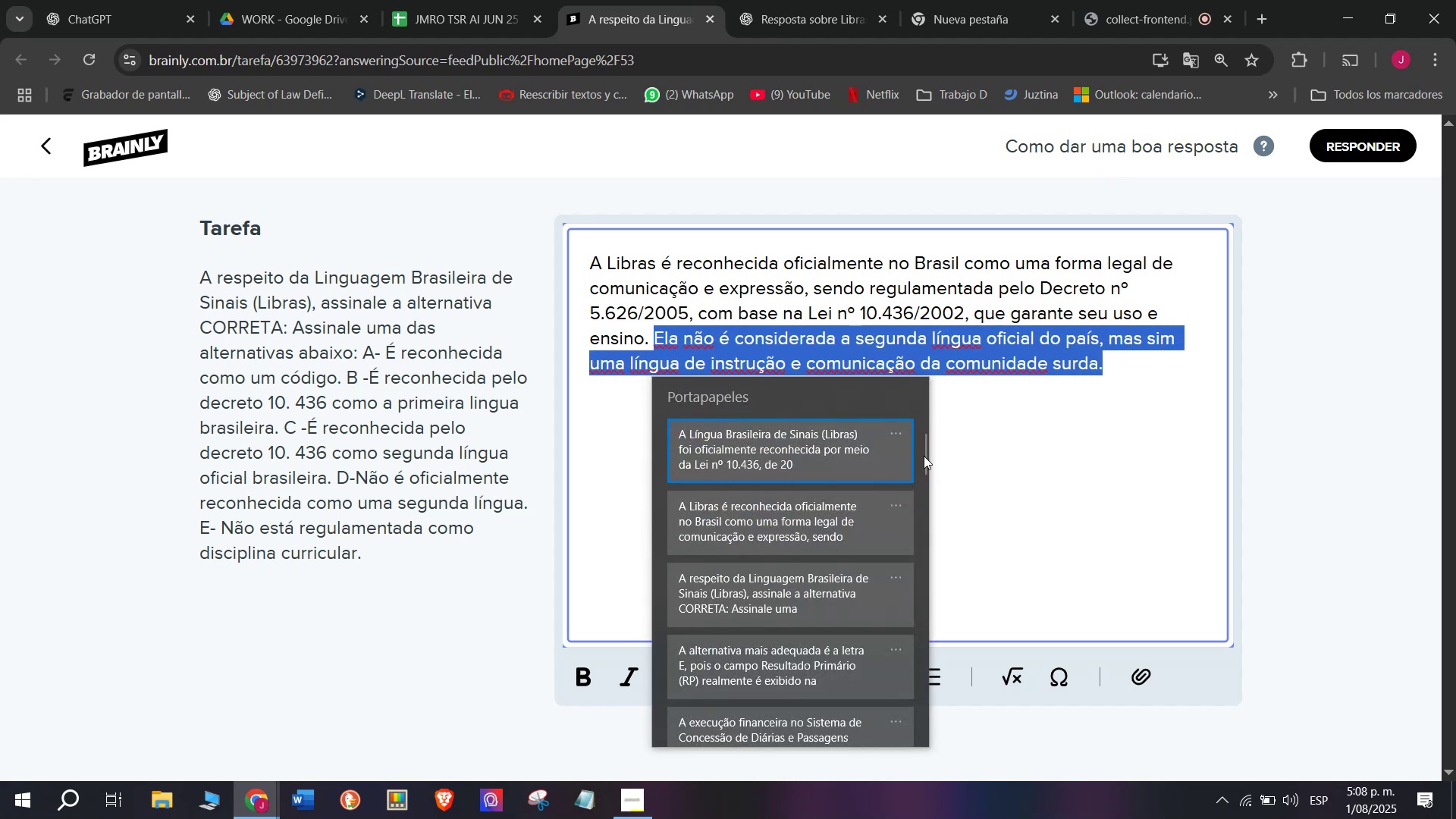 
left_click_drag(start_coordinate=[921, 456], to_coordinate=[848, 795])
 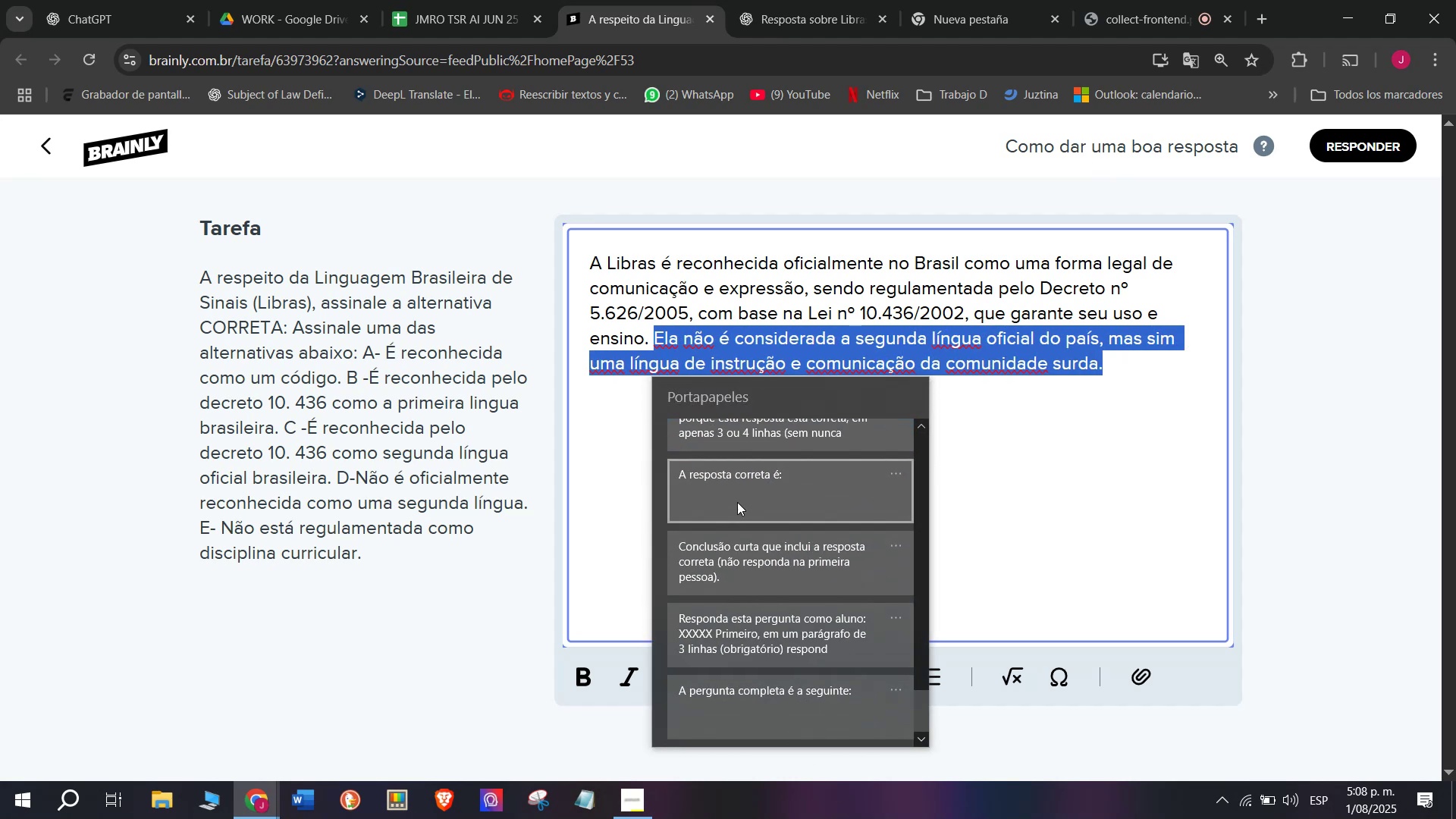 
key(Control+ControlLeft)
 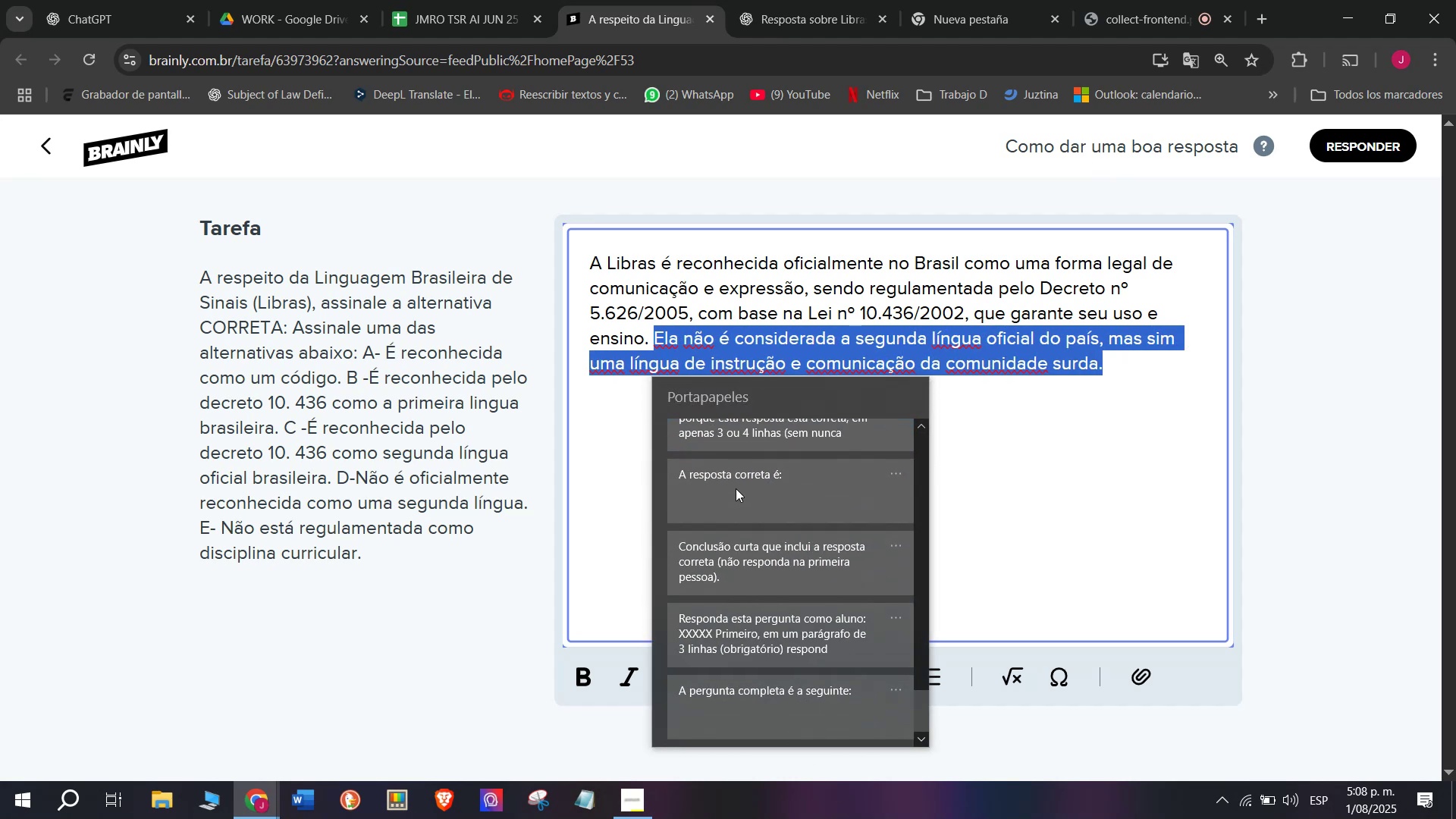 
key(Control+V)
 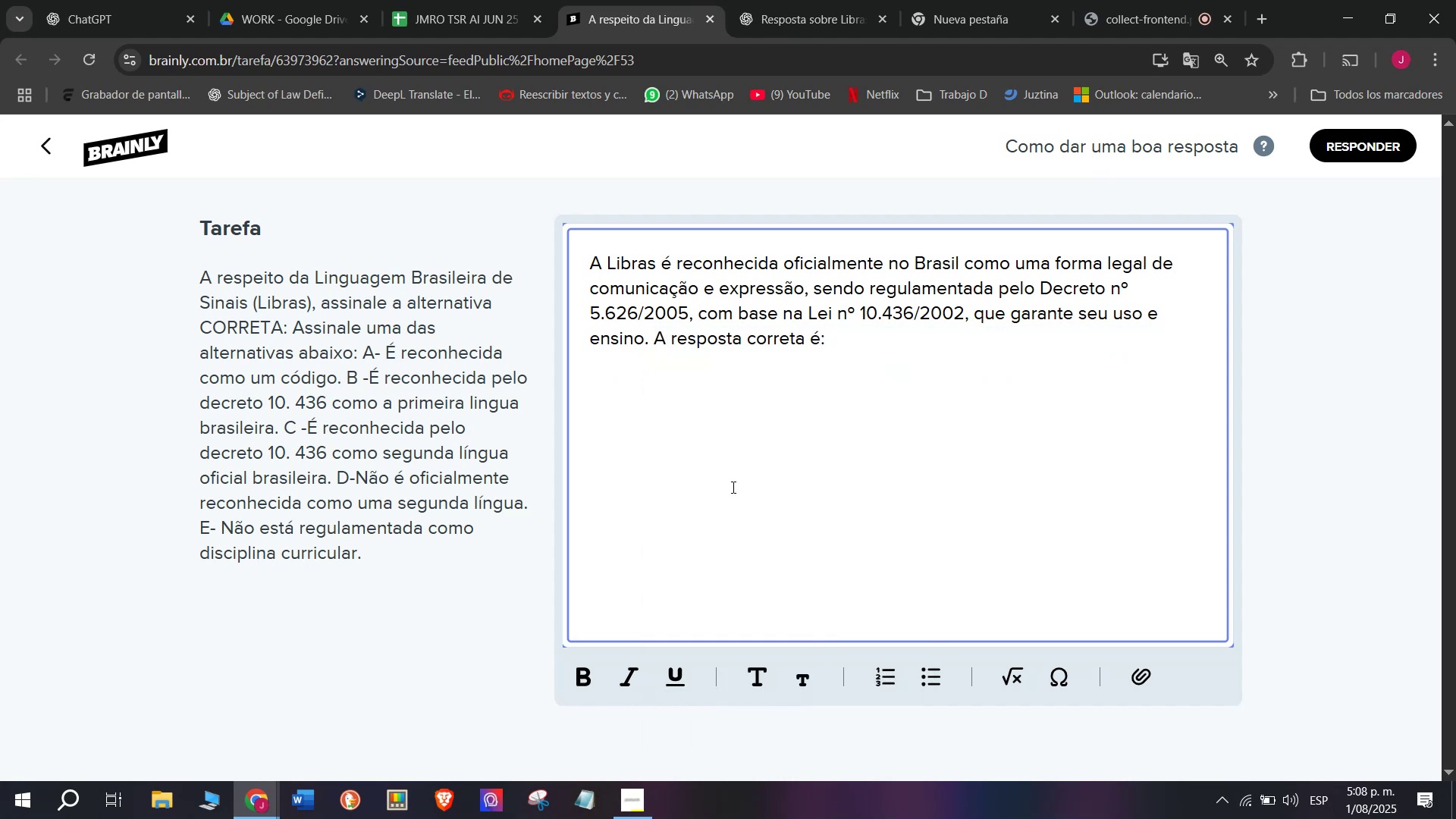 
key(Space)
 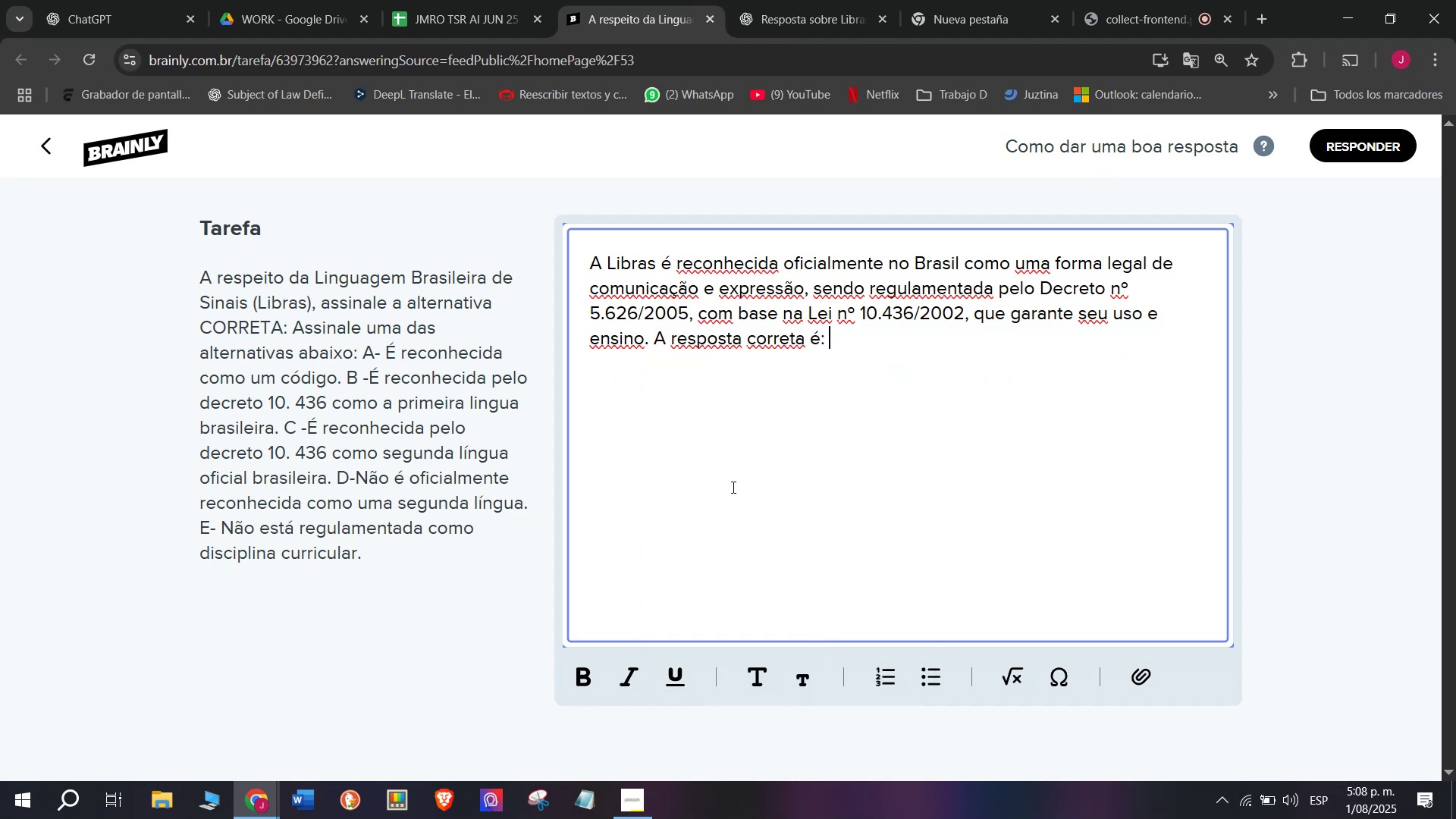 
key(Shift+D)
 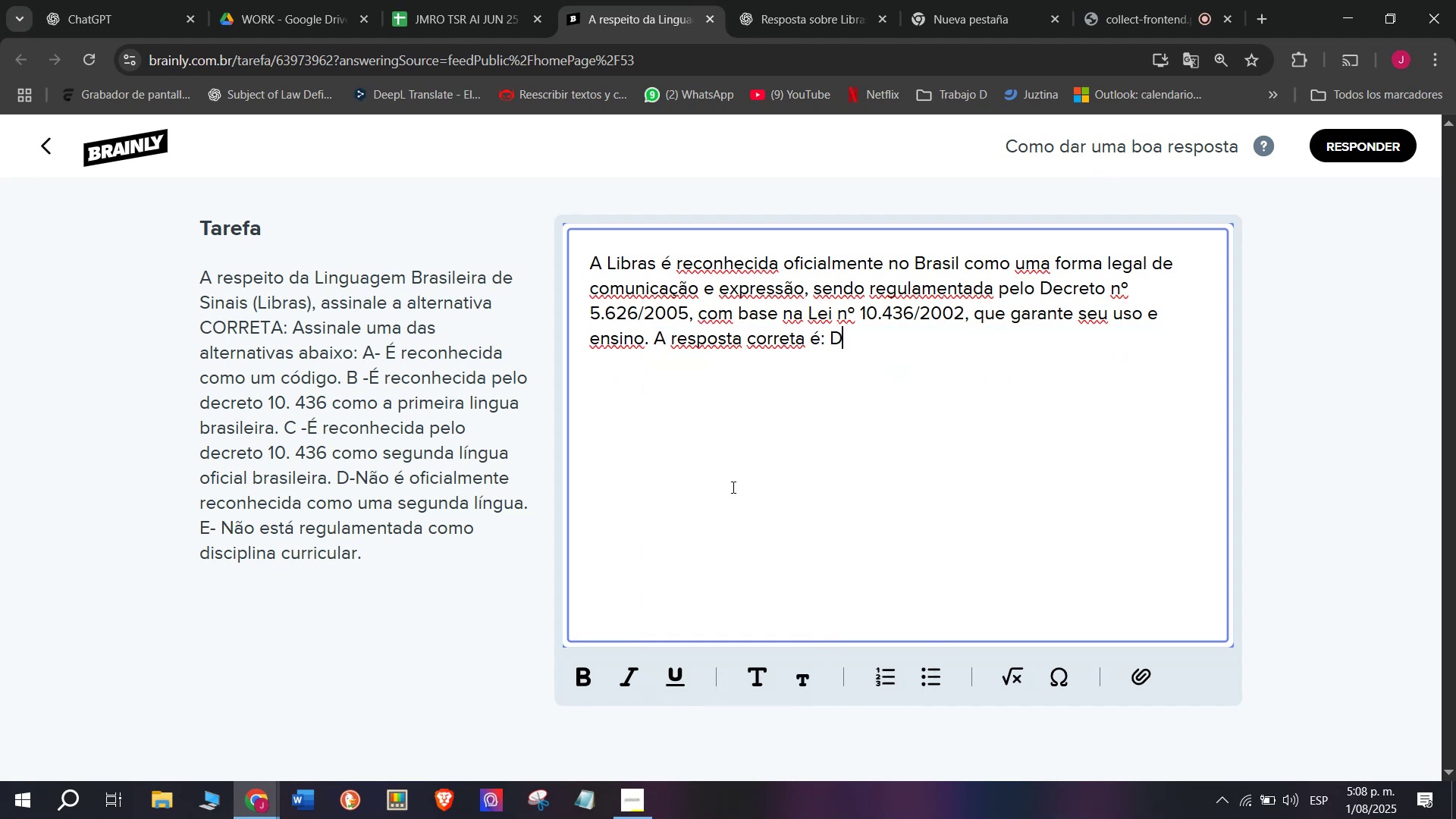 
key(Period)
 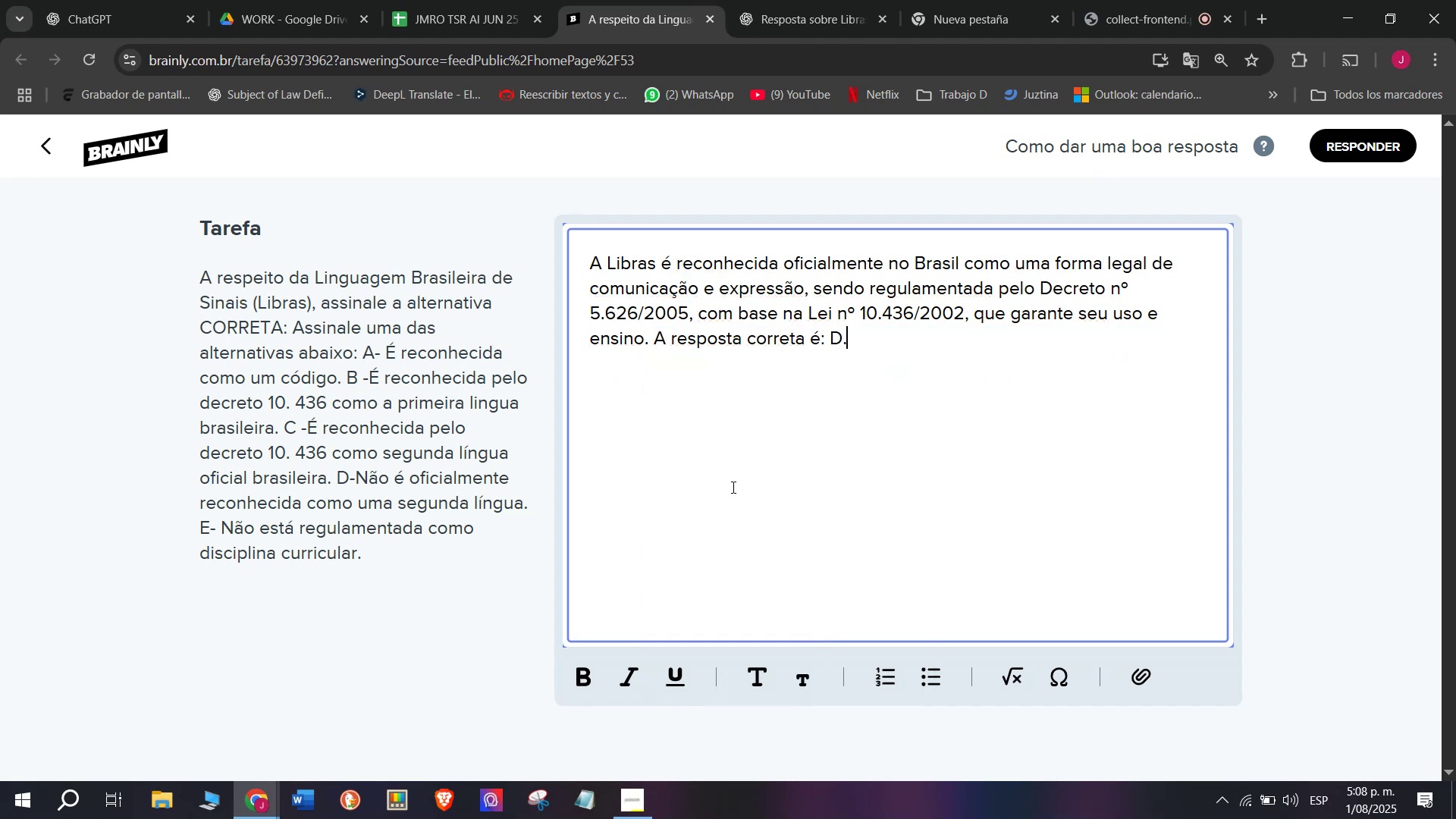 
key(Enter)
 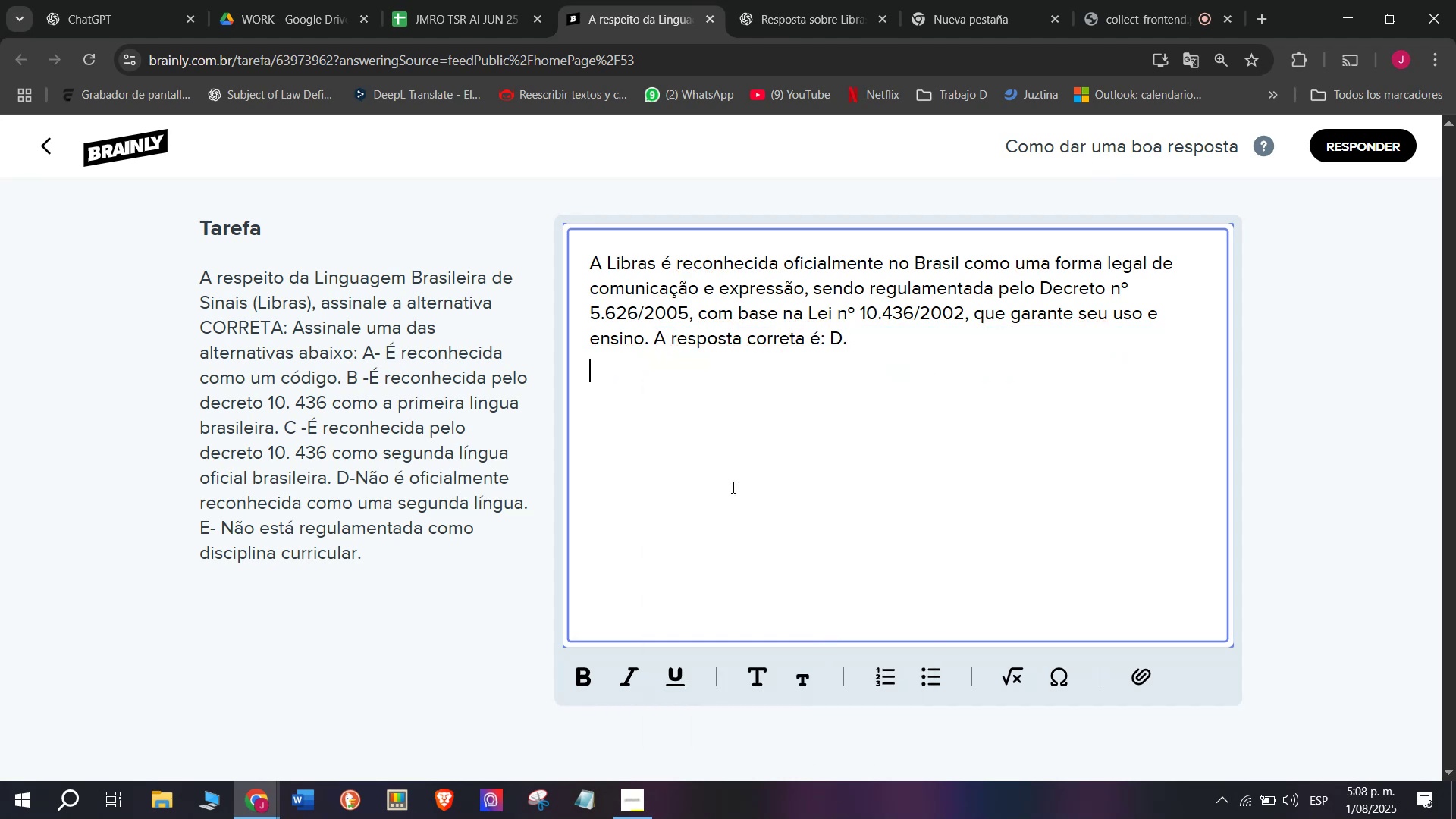 
key(Enter)
 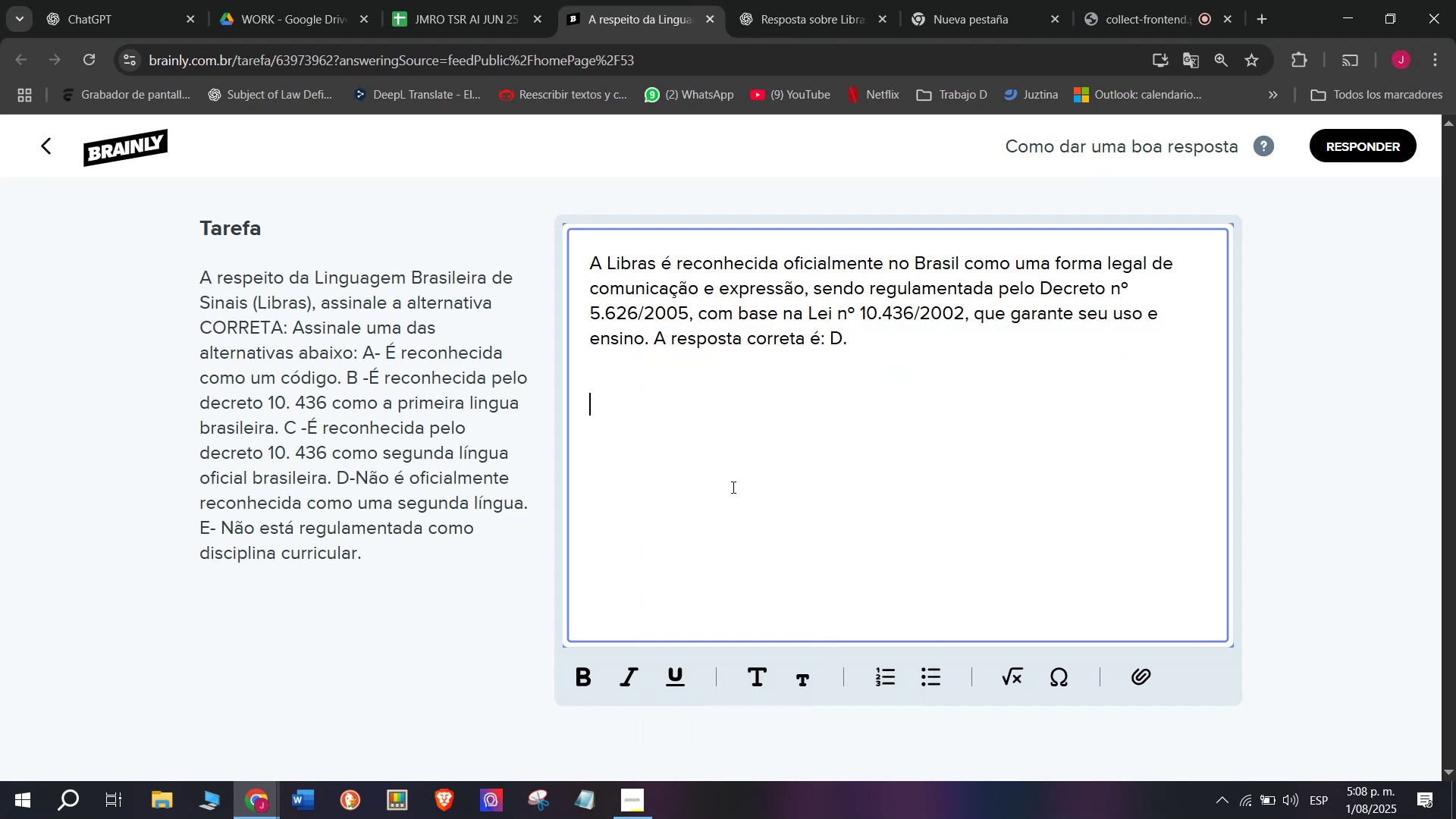 
key(Meta+MetaLeft)
 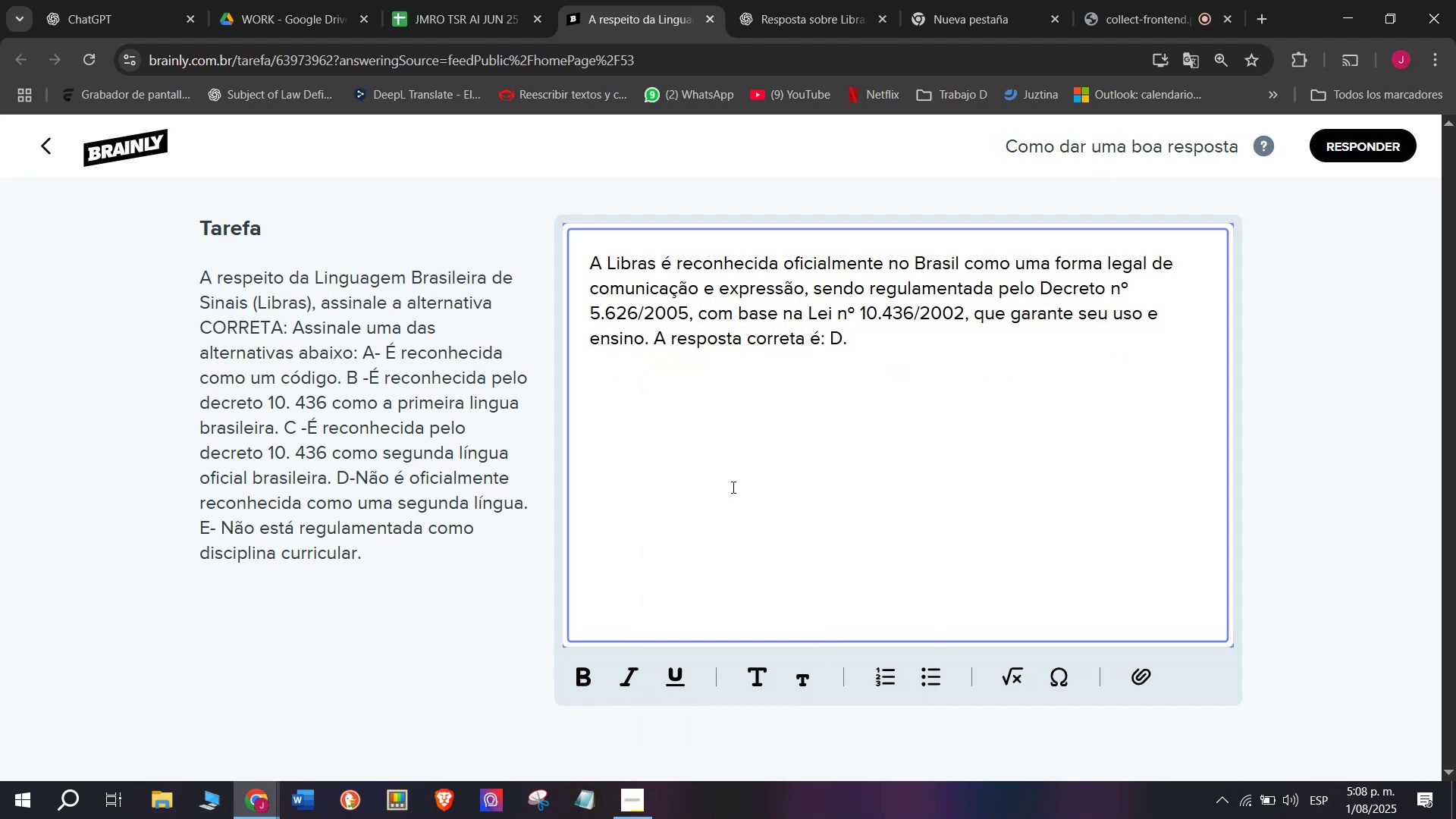 
key(Meta+V)
 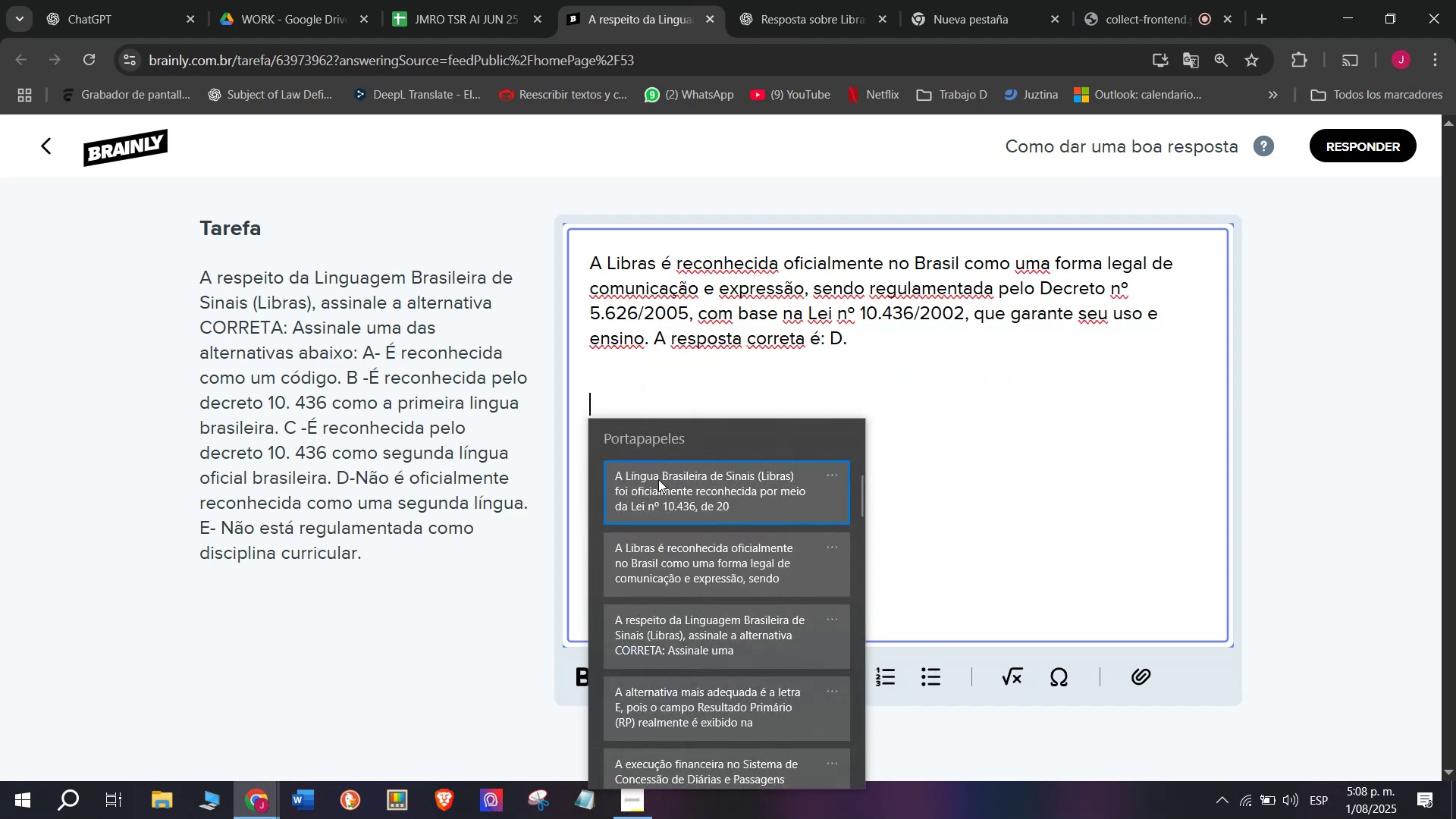 
left_click([657, 480])
 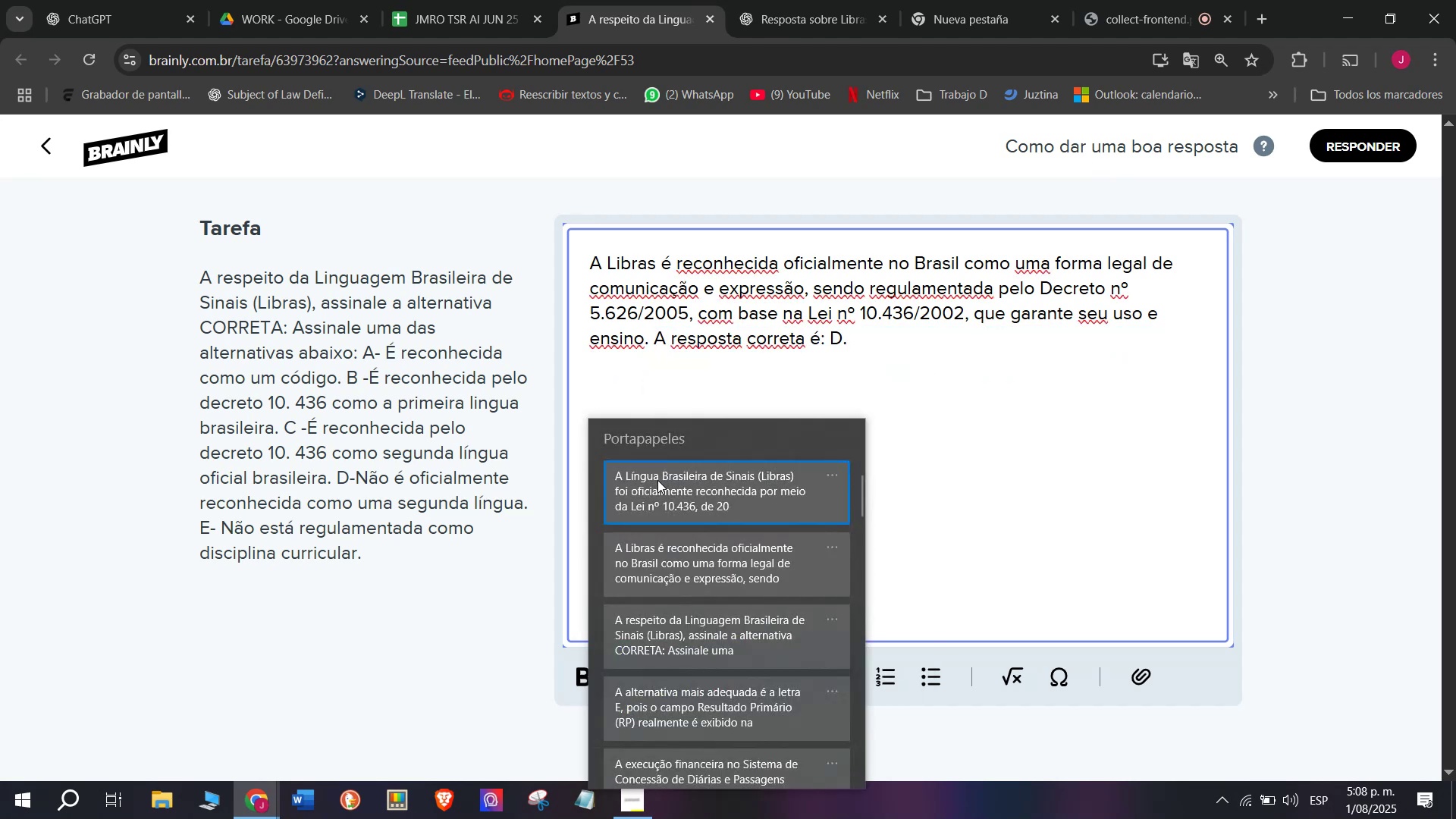 
key(Control+ControlLeft)
 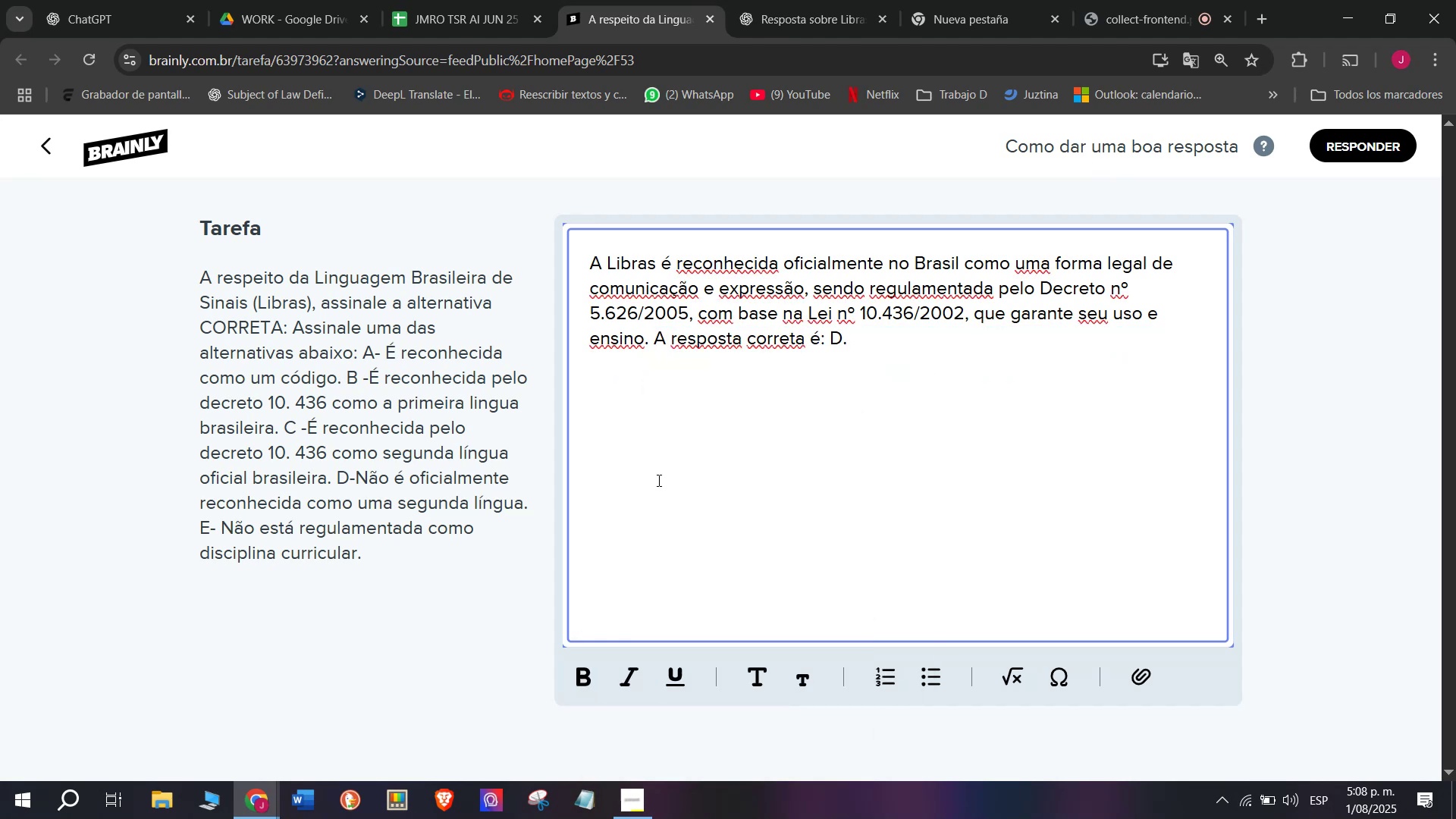 
hold_key(key=V, duration=21.24)
 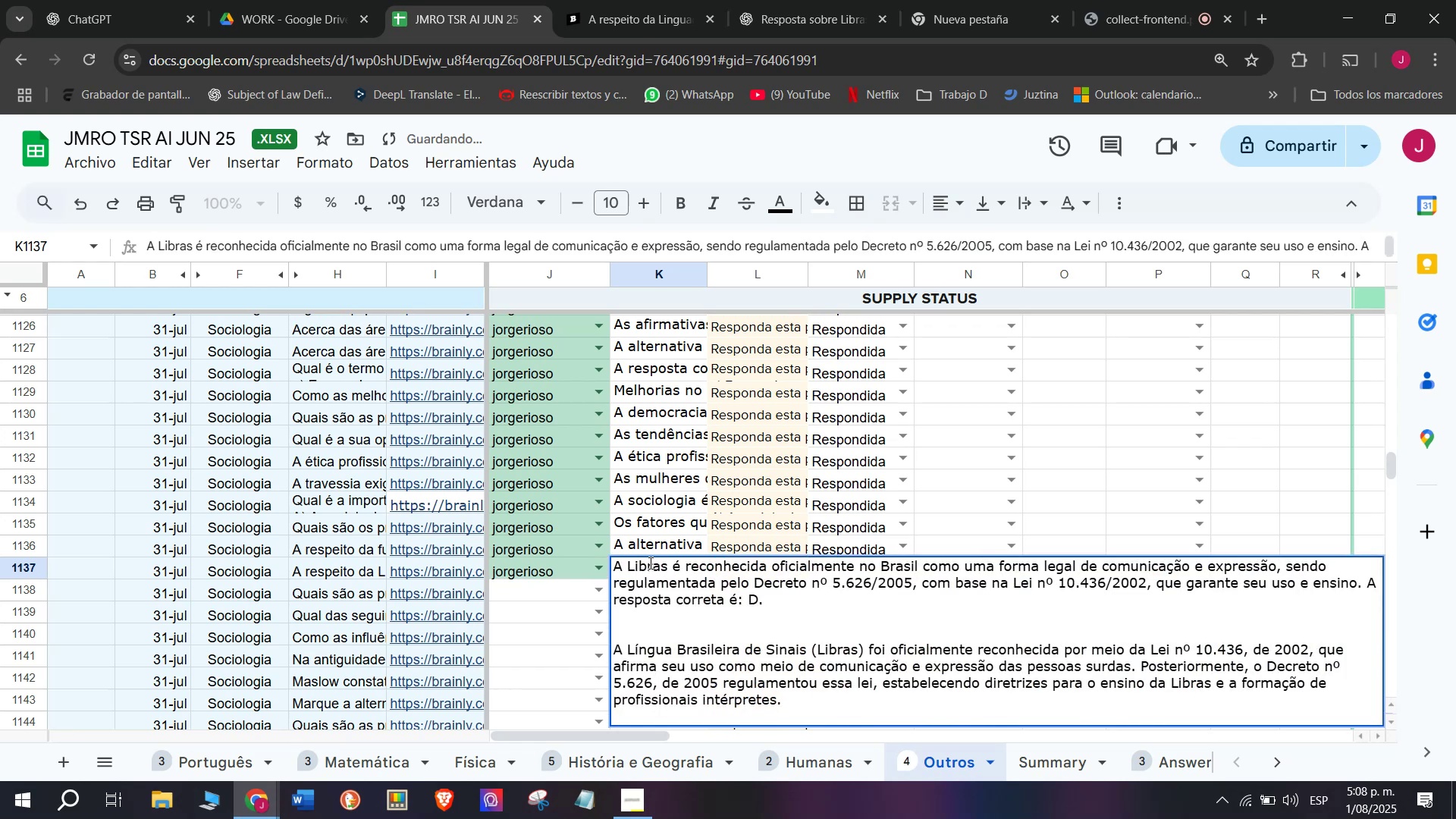 
left_click_drag(start_coordinate=[810, 497], to_coordinate=[494, 474])
 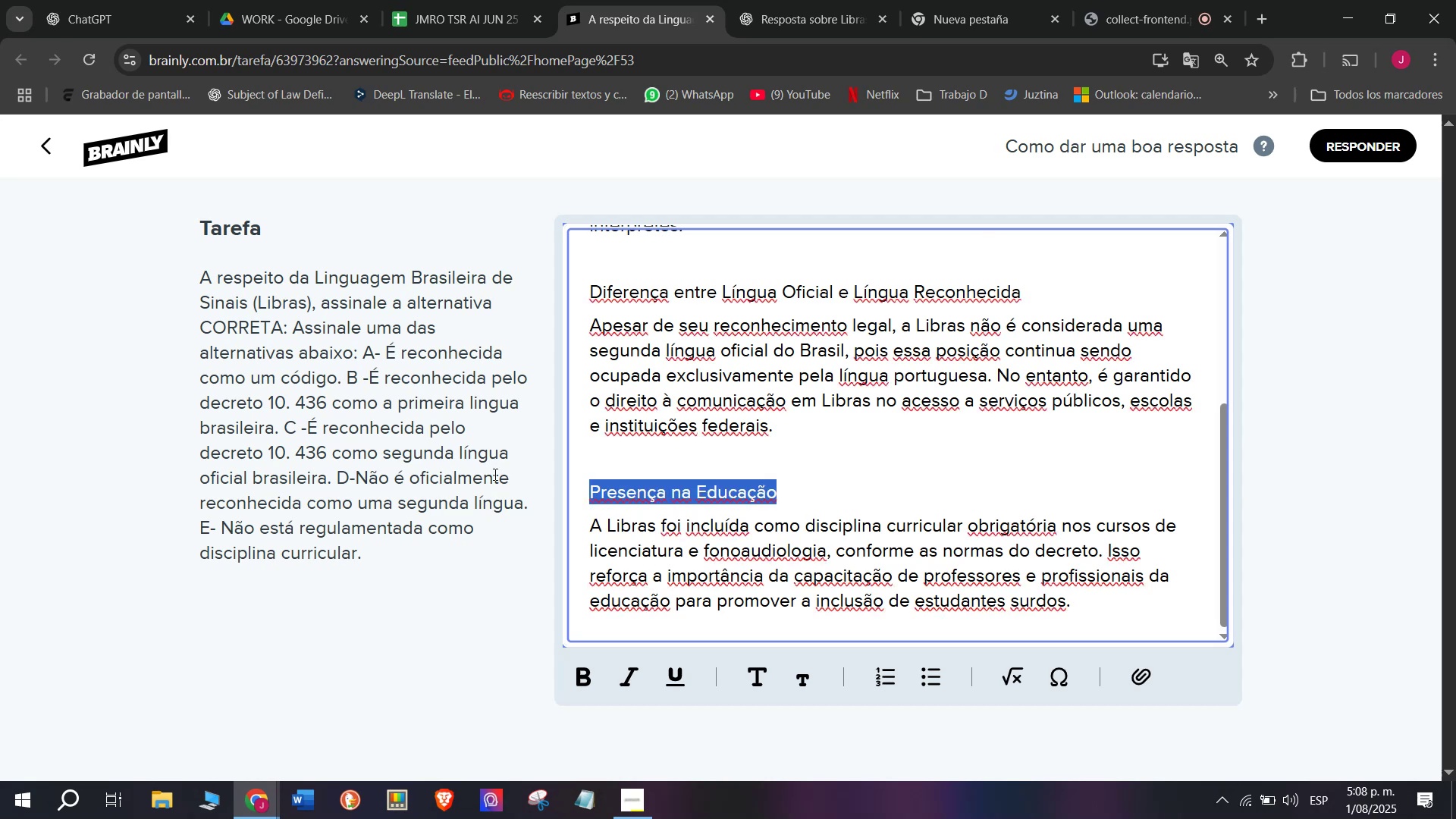 
key(Backspace)
 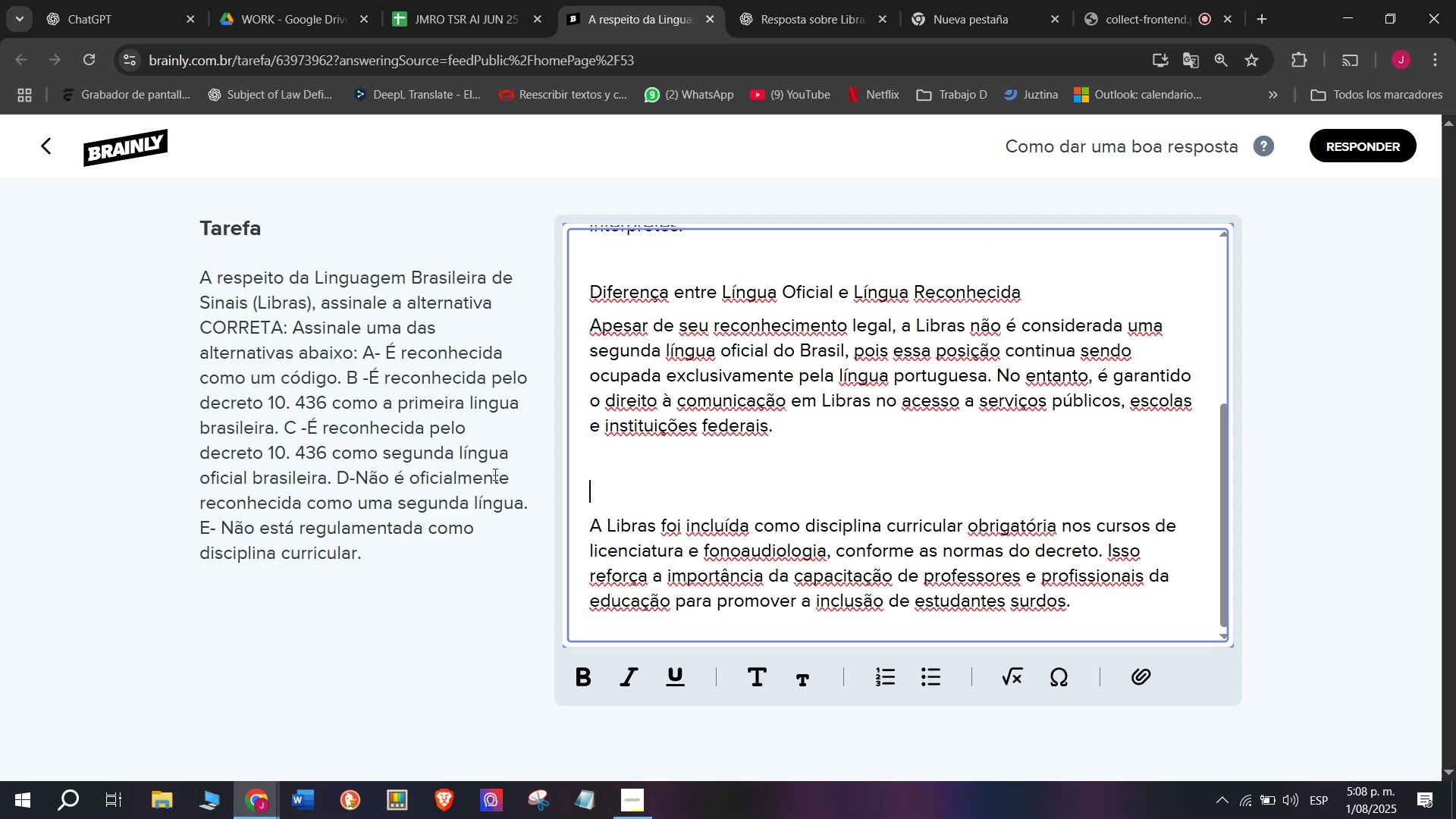 
key(Backspace)
 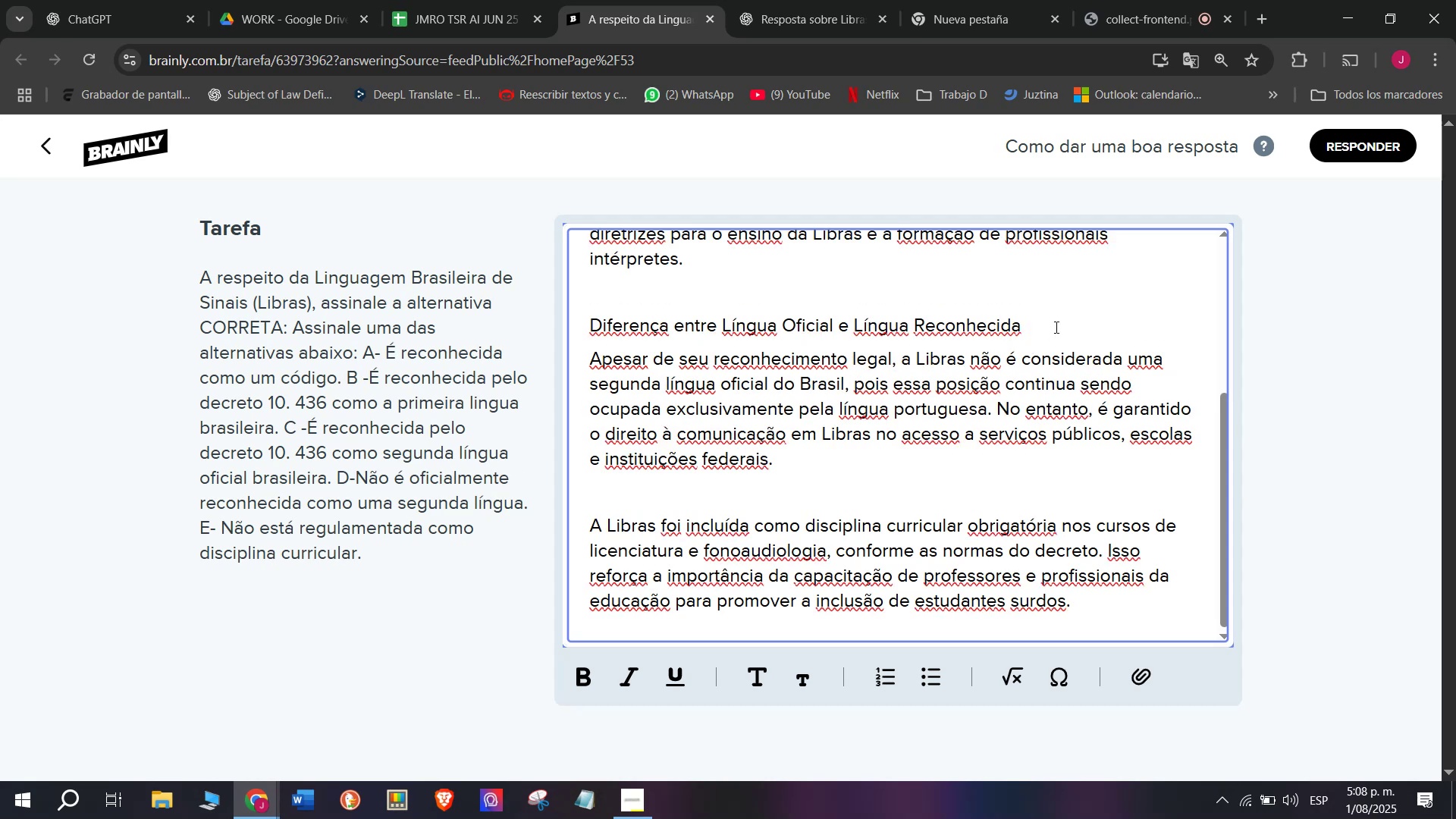 
left_click_drag(start_coordinate=[1047, 320], to_coordinate=[582, 322])
 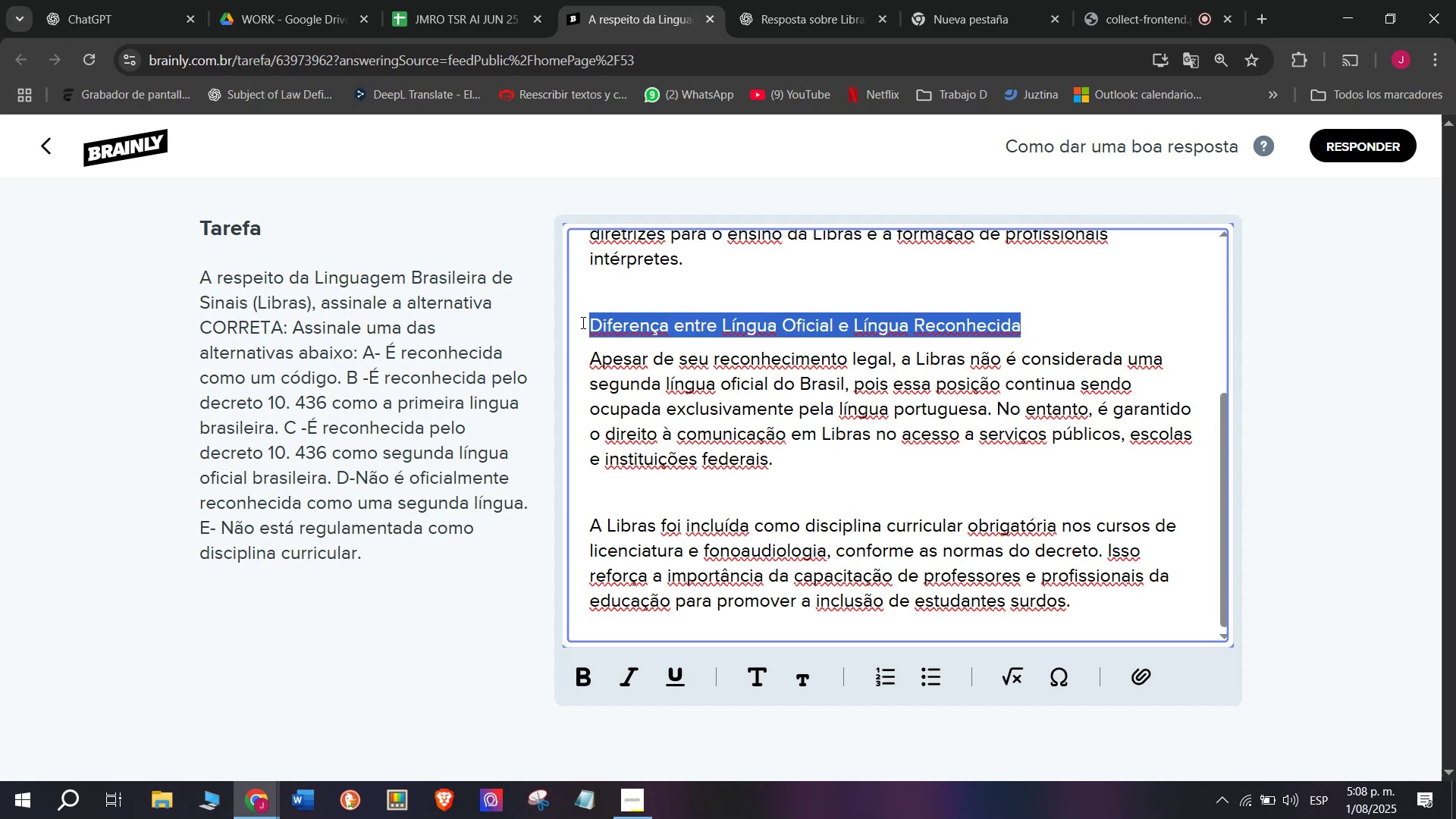 
key(Backspace)
 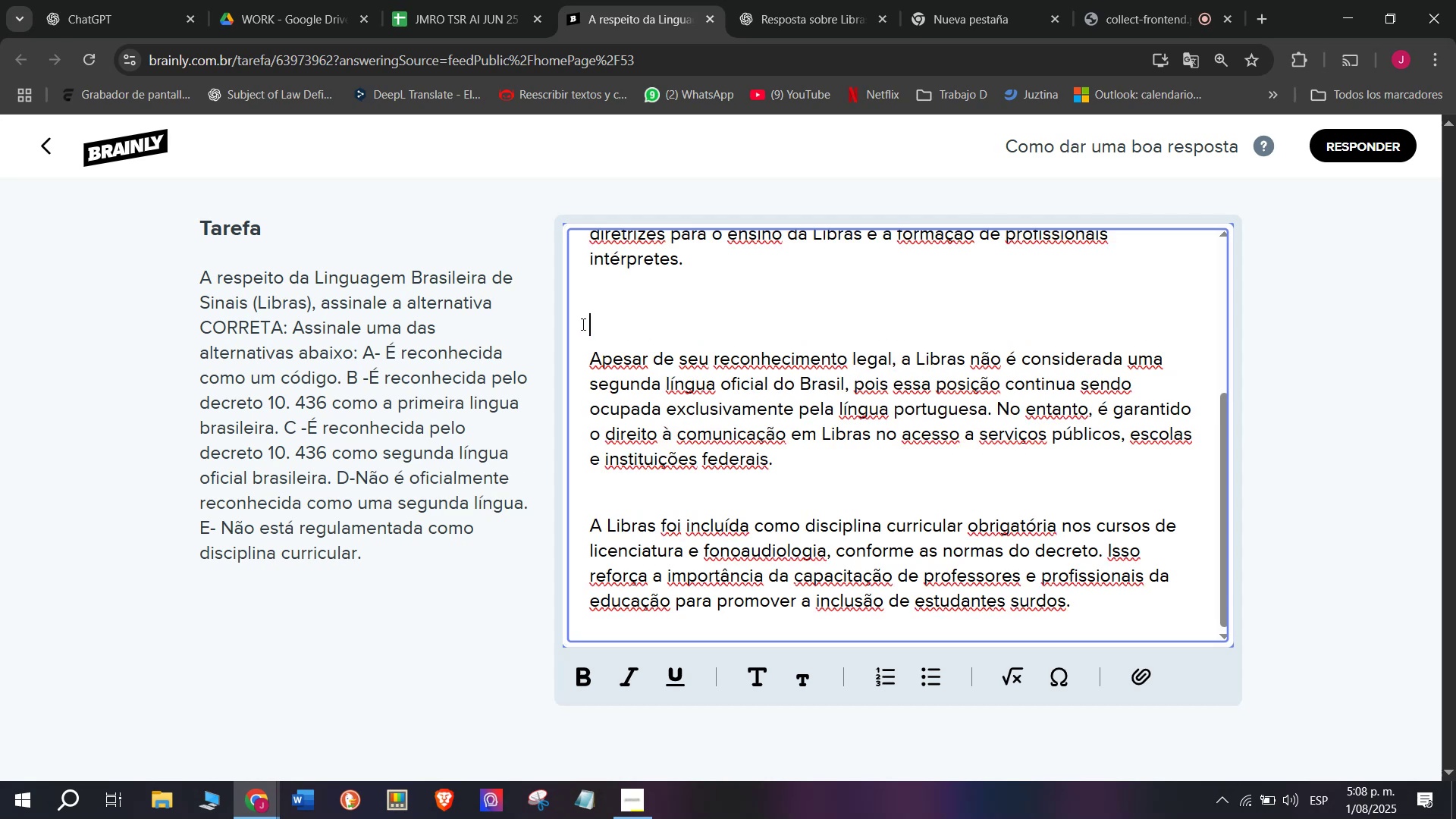 
key(Backspace)
 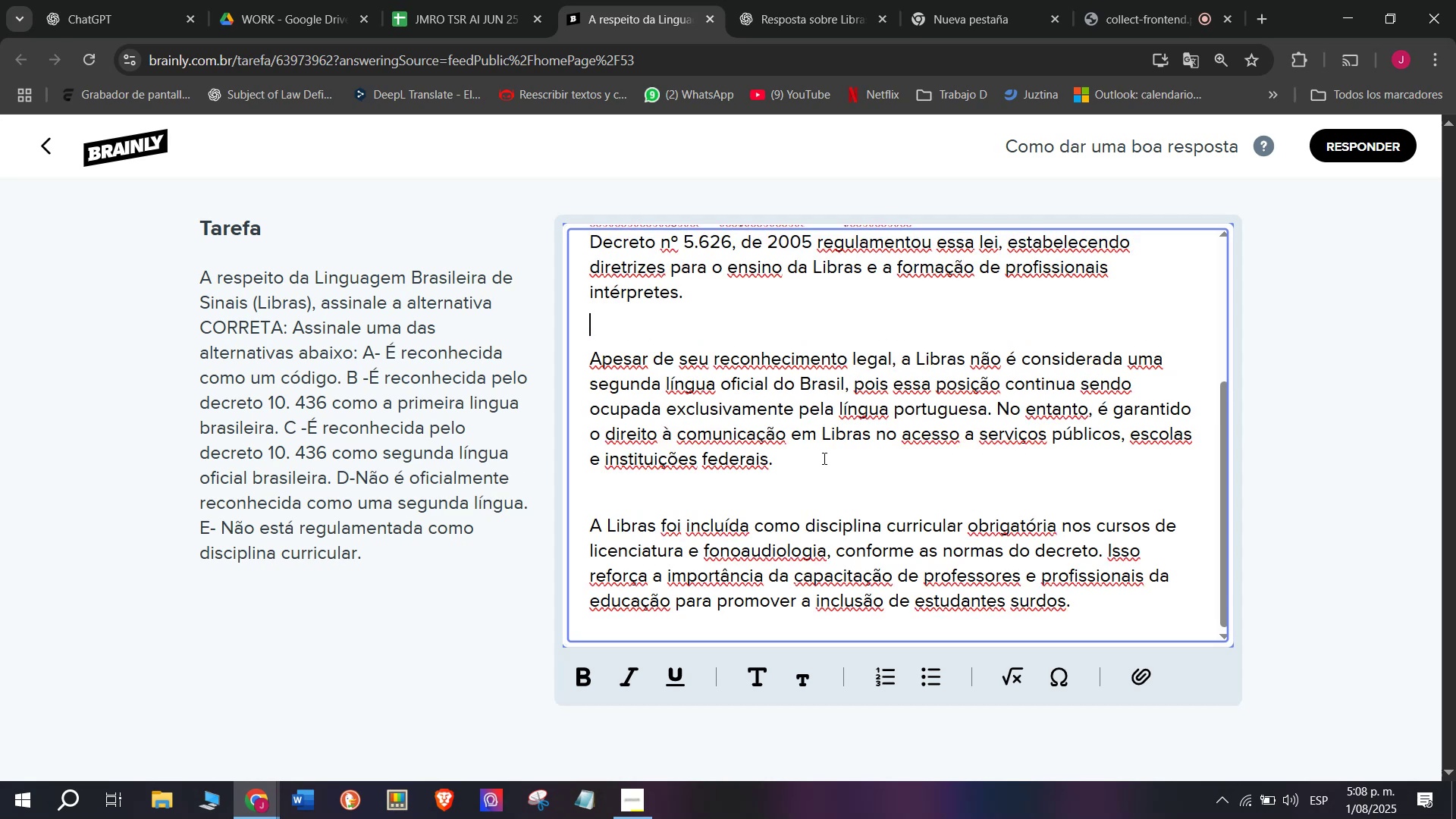 
scroll: coordinate [832, 472], scroll_direction: up, amount: 5.0
 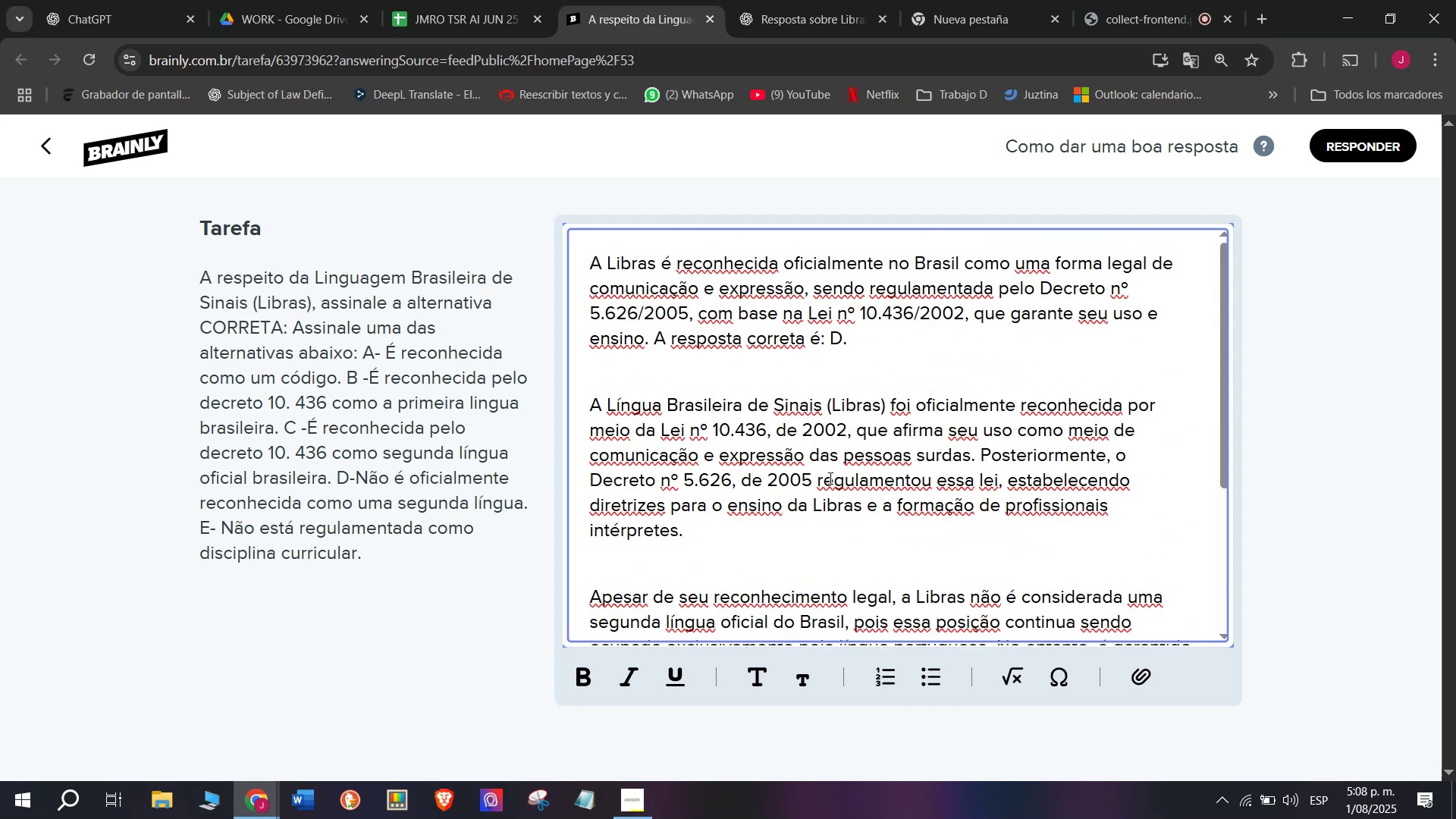 
scroll: coordinate [1083, 512], scroll_direction: down, amount: 3.0
 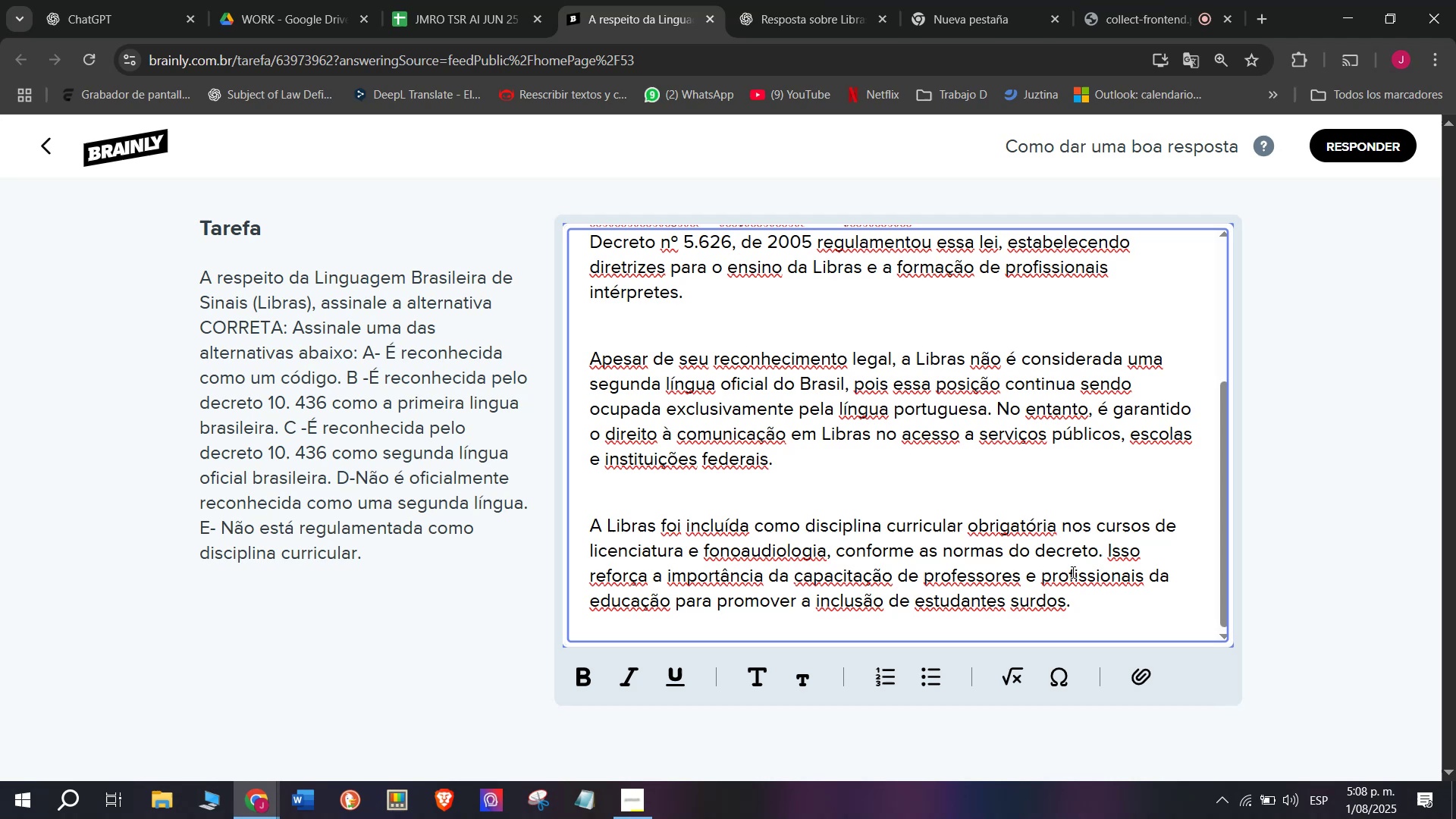 
left_click_drag(start_coordinate=[1081, 600], to_coordinate=[495, 184])
 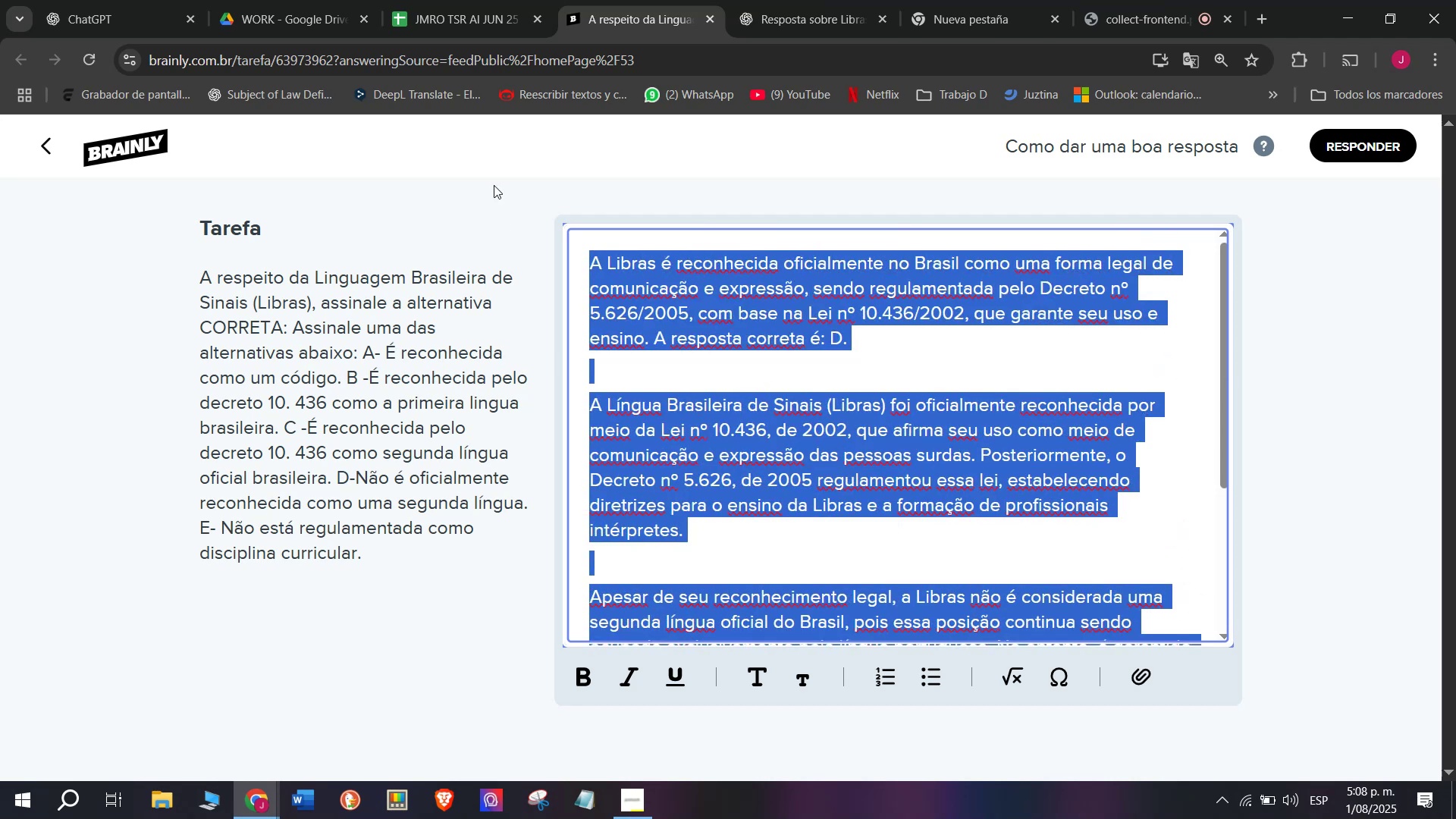 
key(Control+C)
 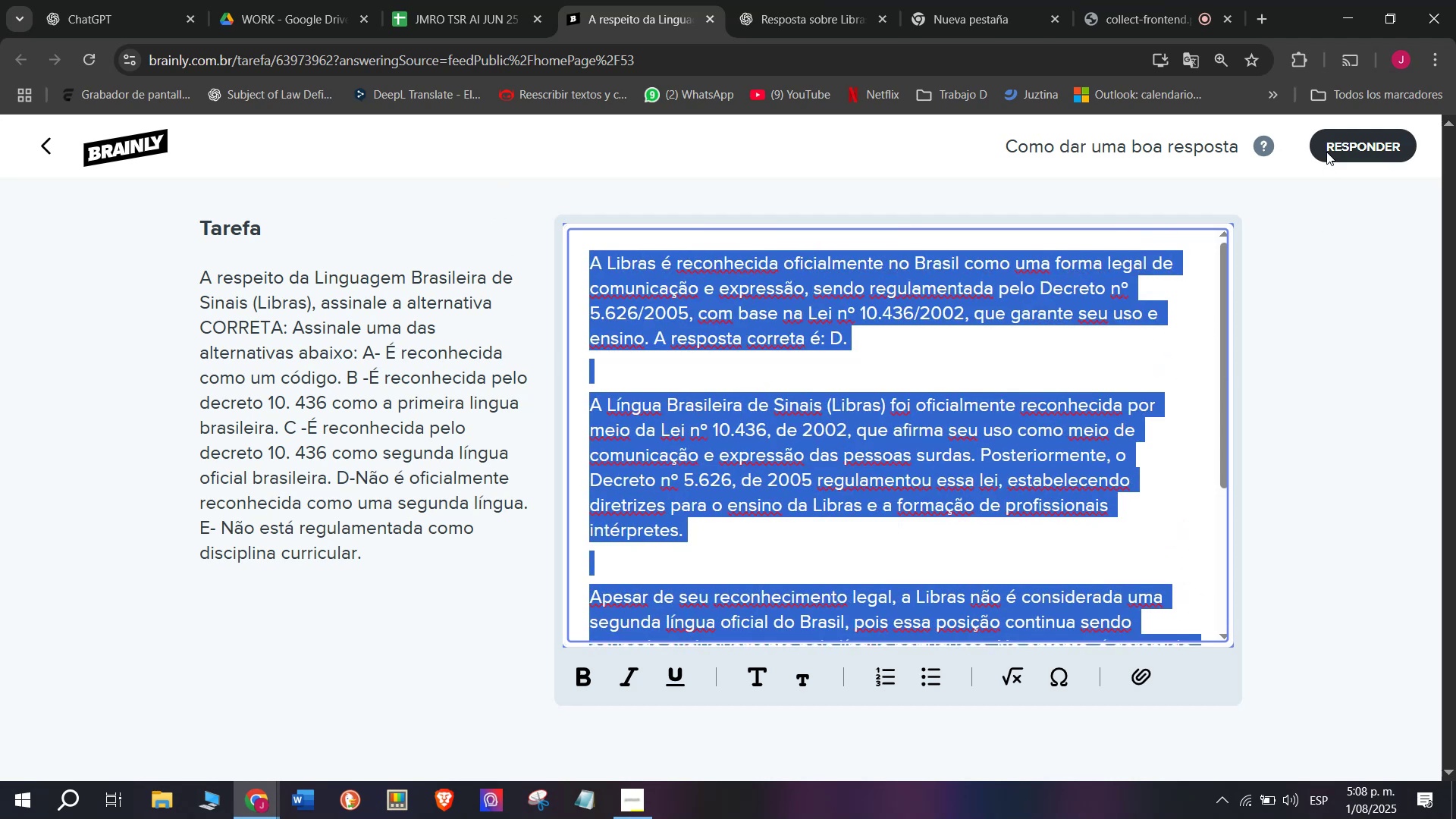 
left_click([1326, 136])
 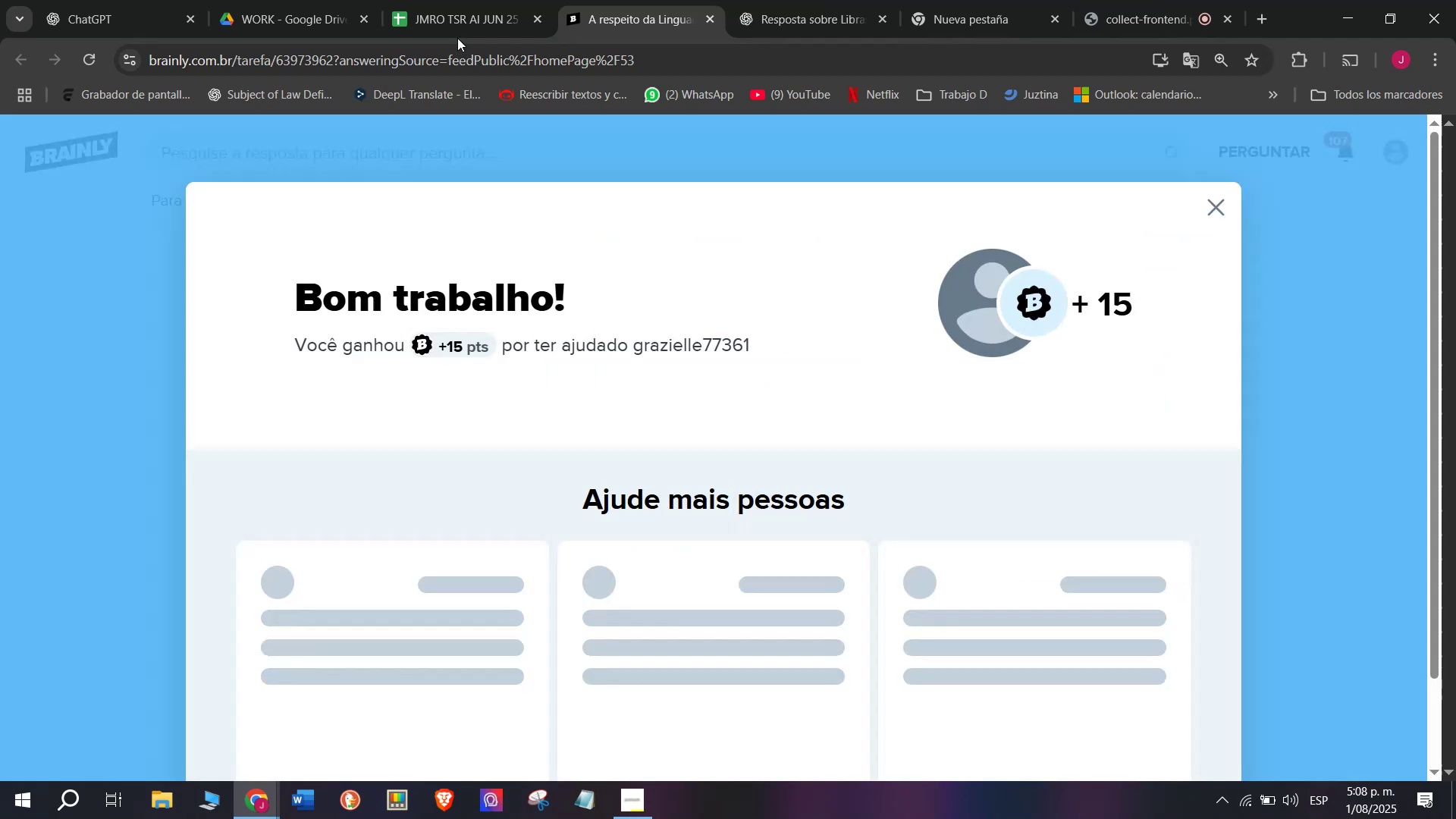 
left_click([460, 0])
 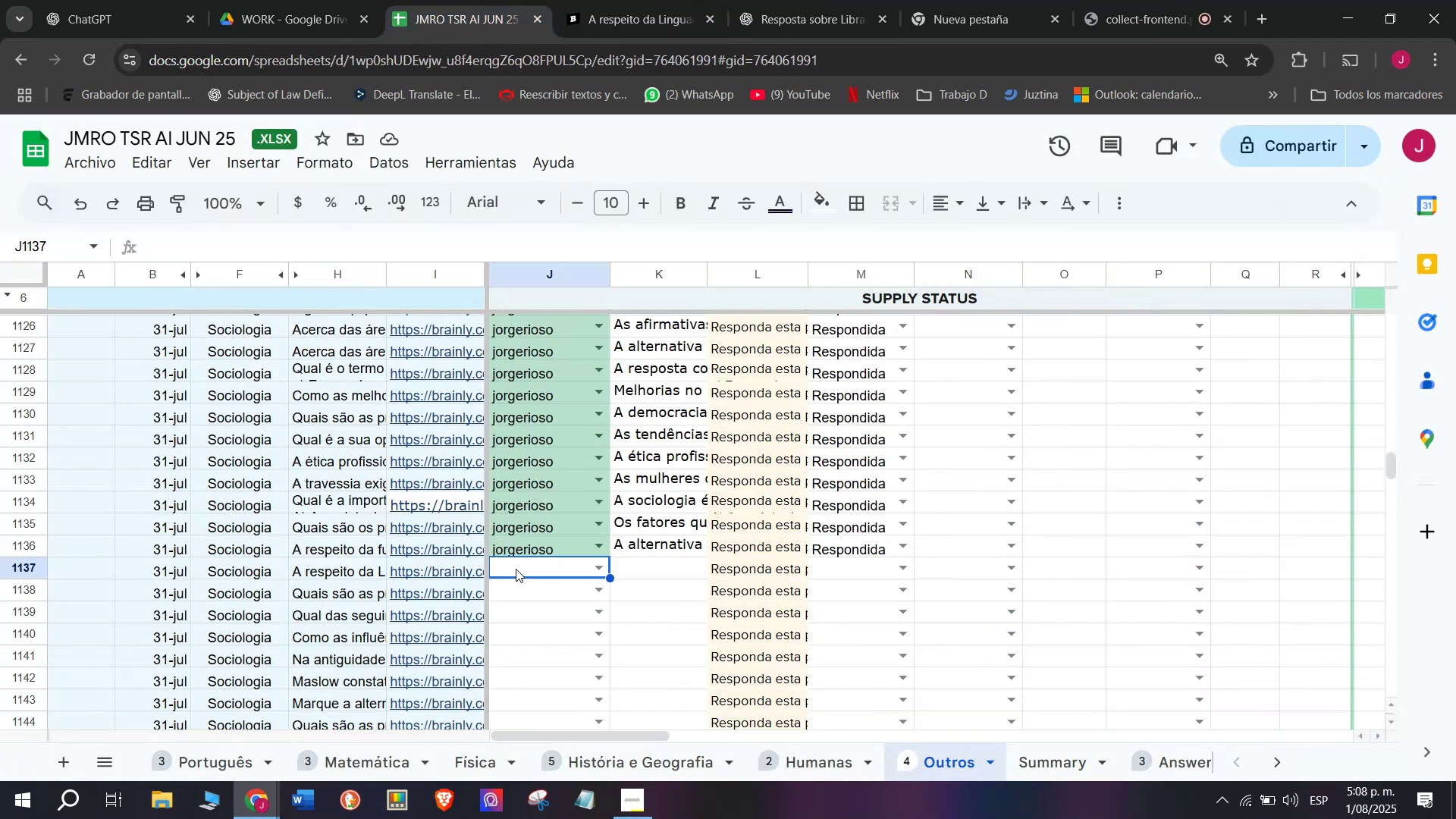 
key(J)
 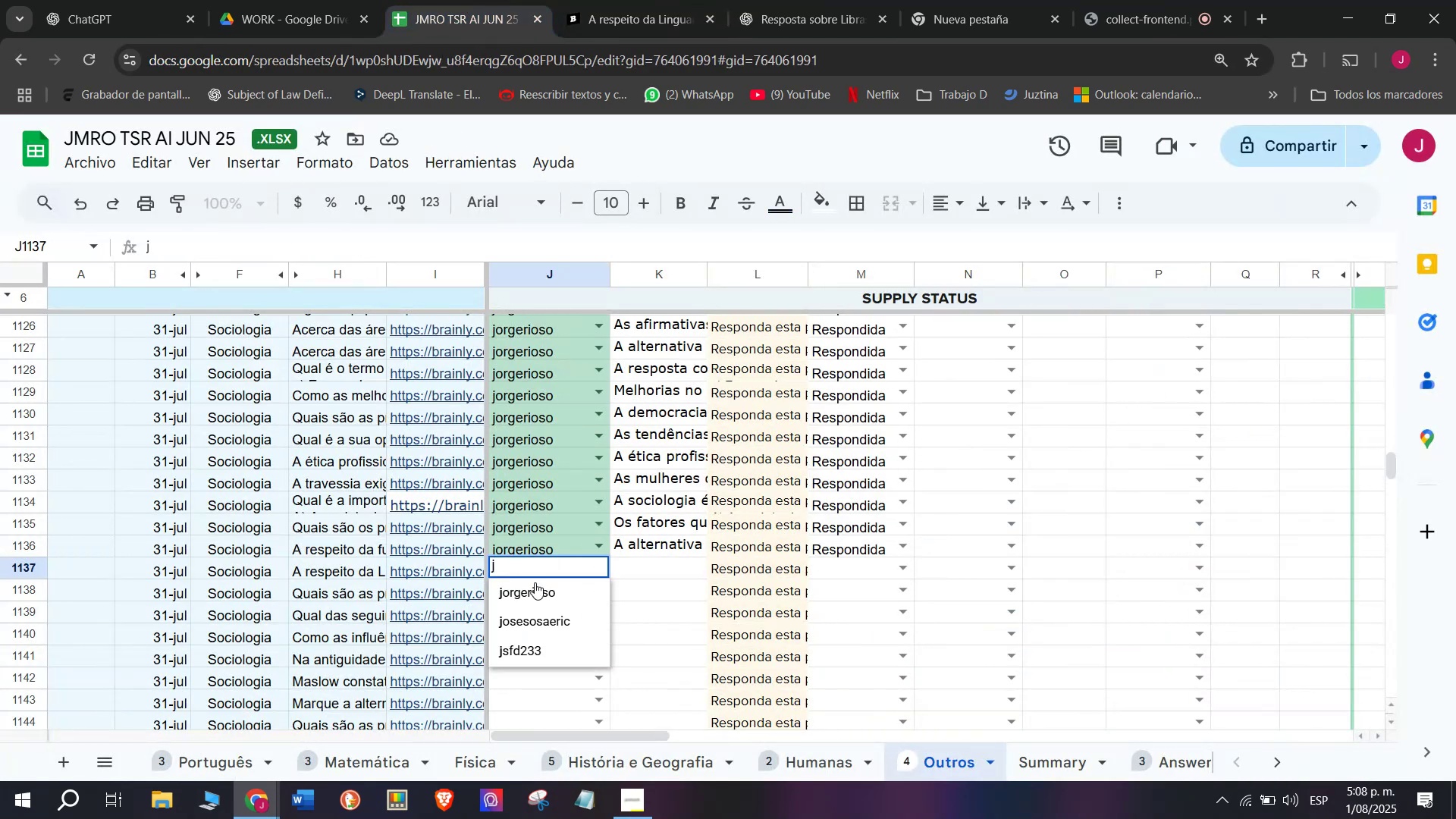 
left_click([535, 583])
 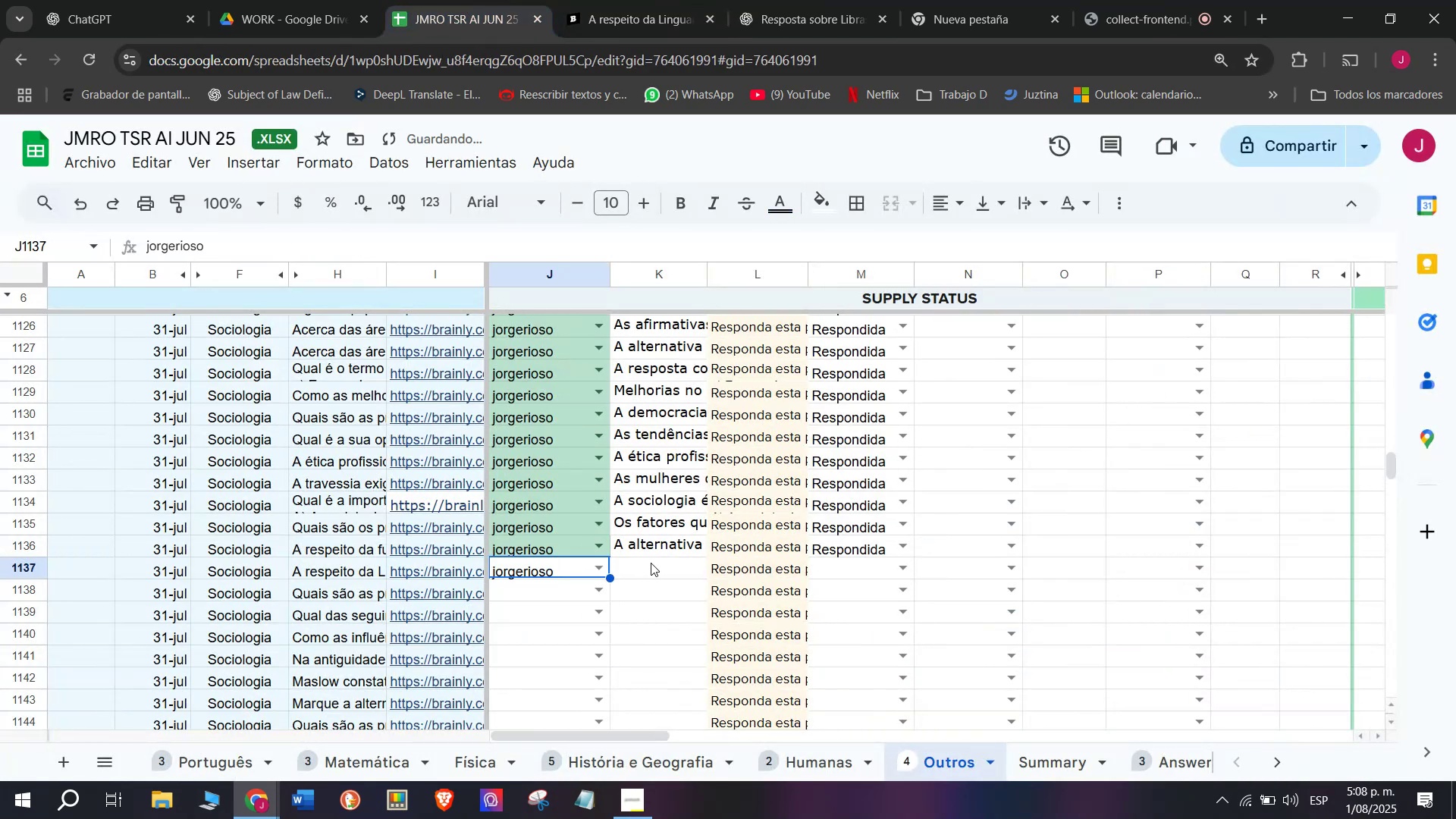 
triple_click([651, 563])
 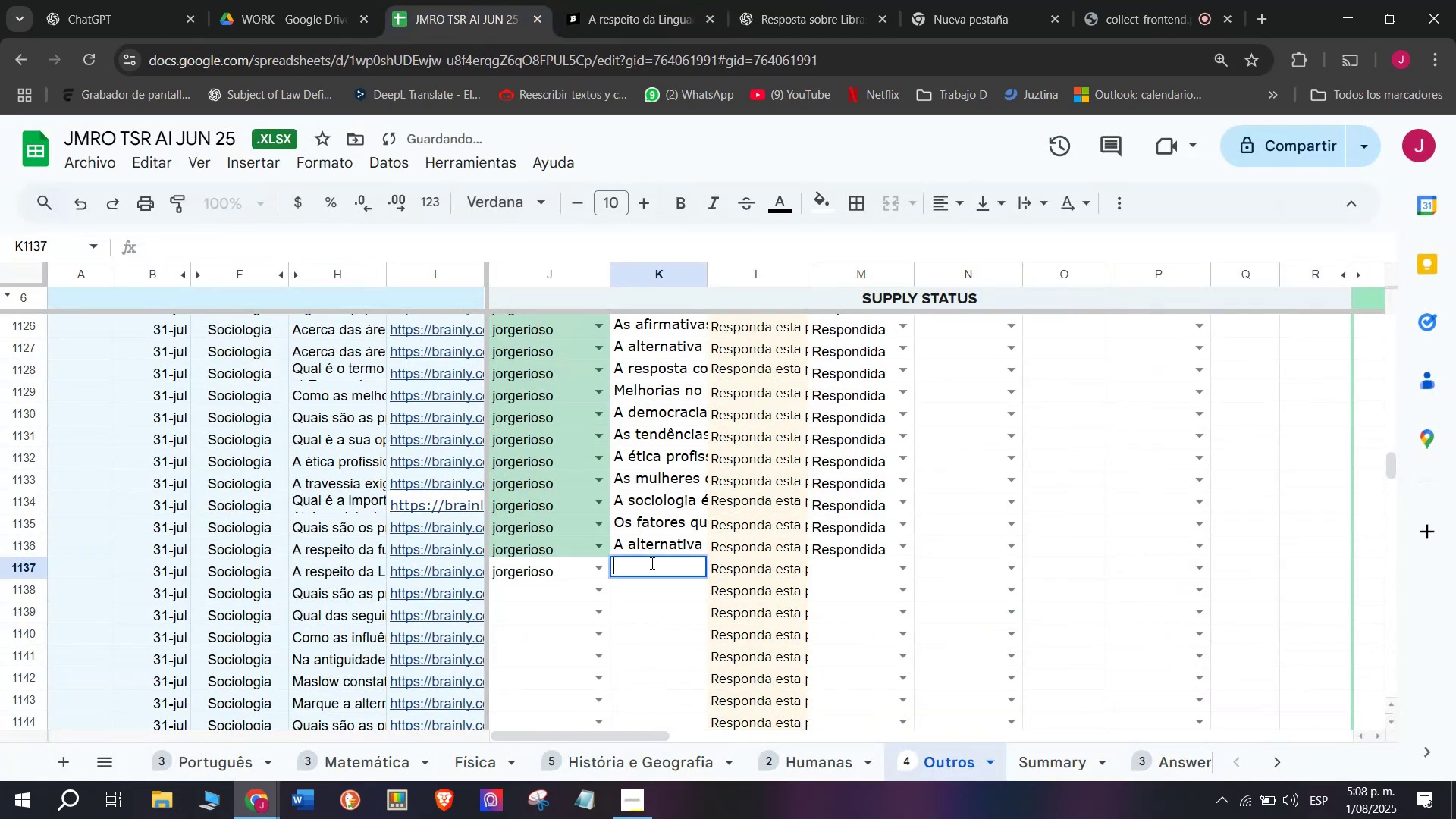 
hold_key(key=ControlLeft, duration=0.31)
 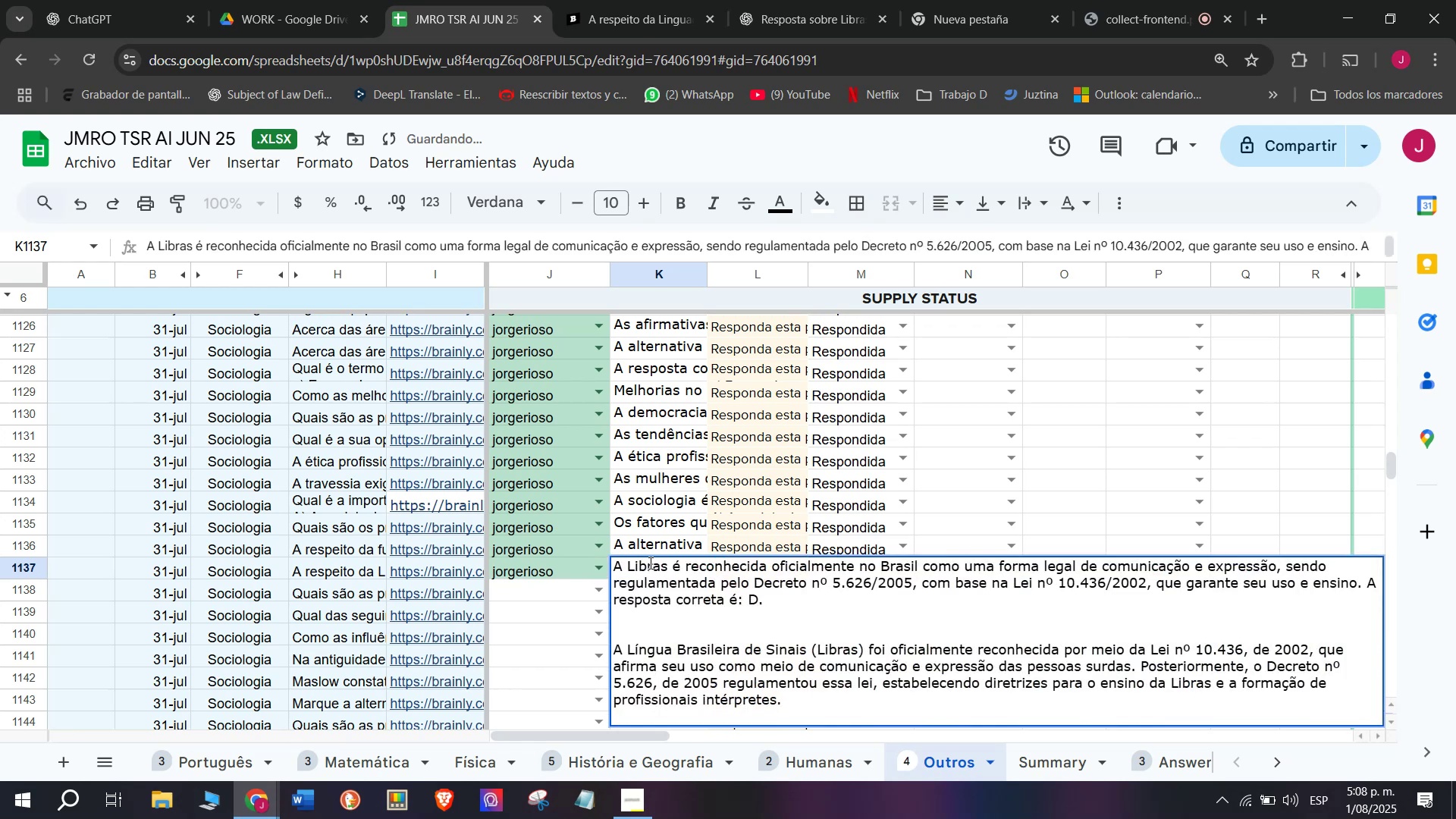 
key(Enter)
 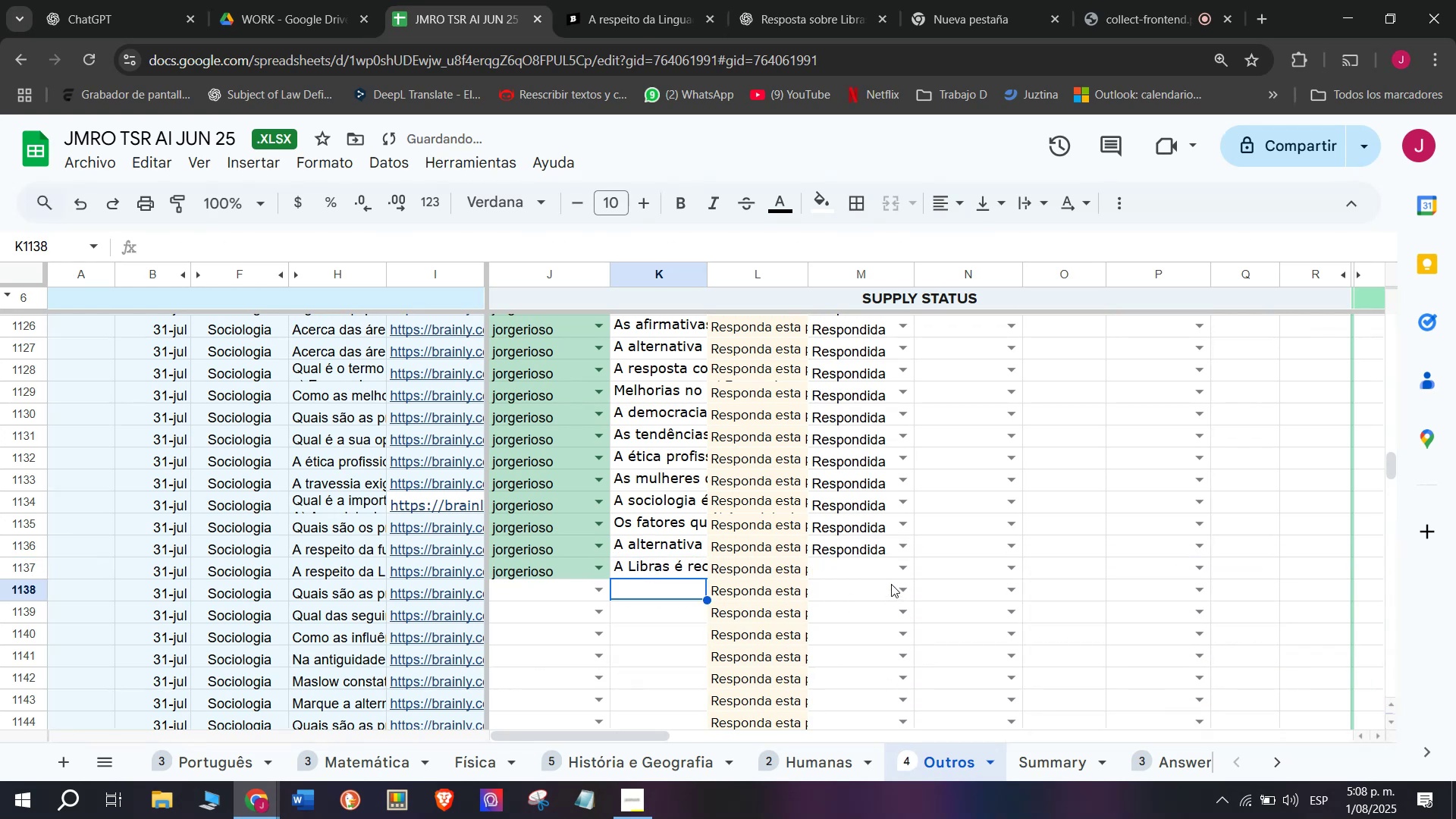 
left_click([903, 575])
 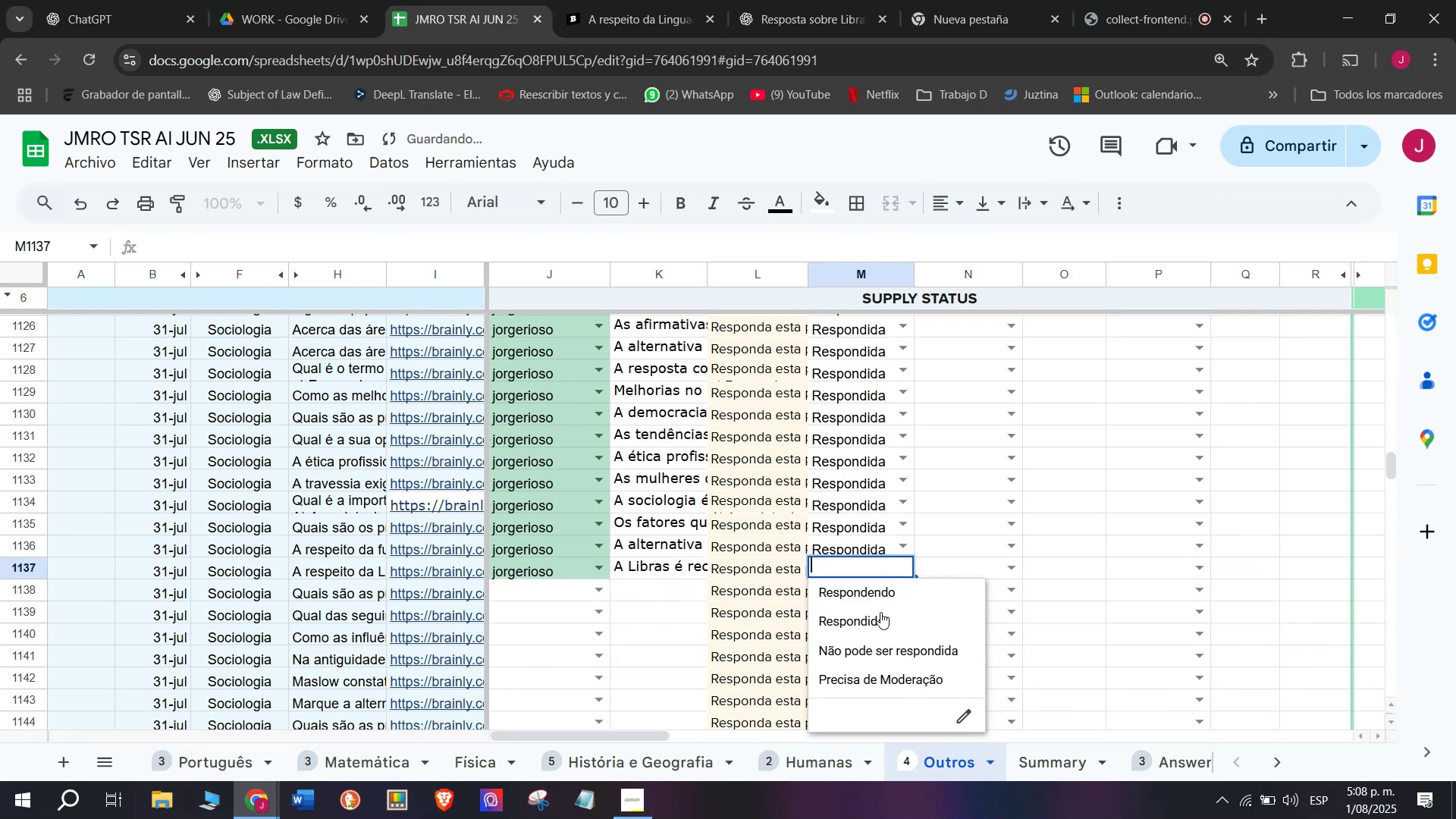 
left_click([878, 619])
 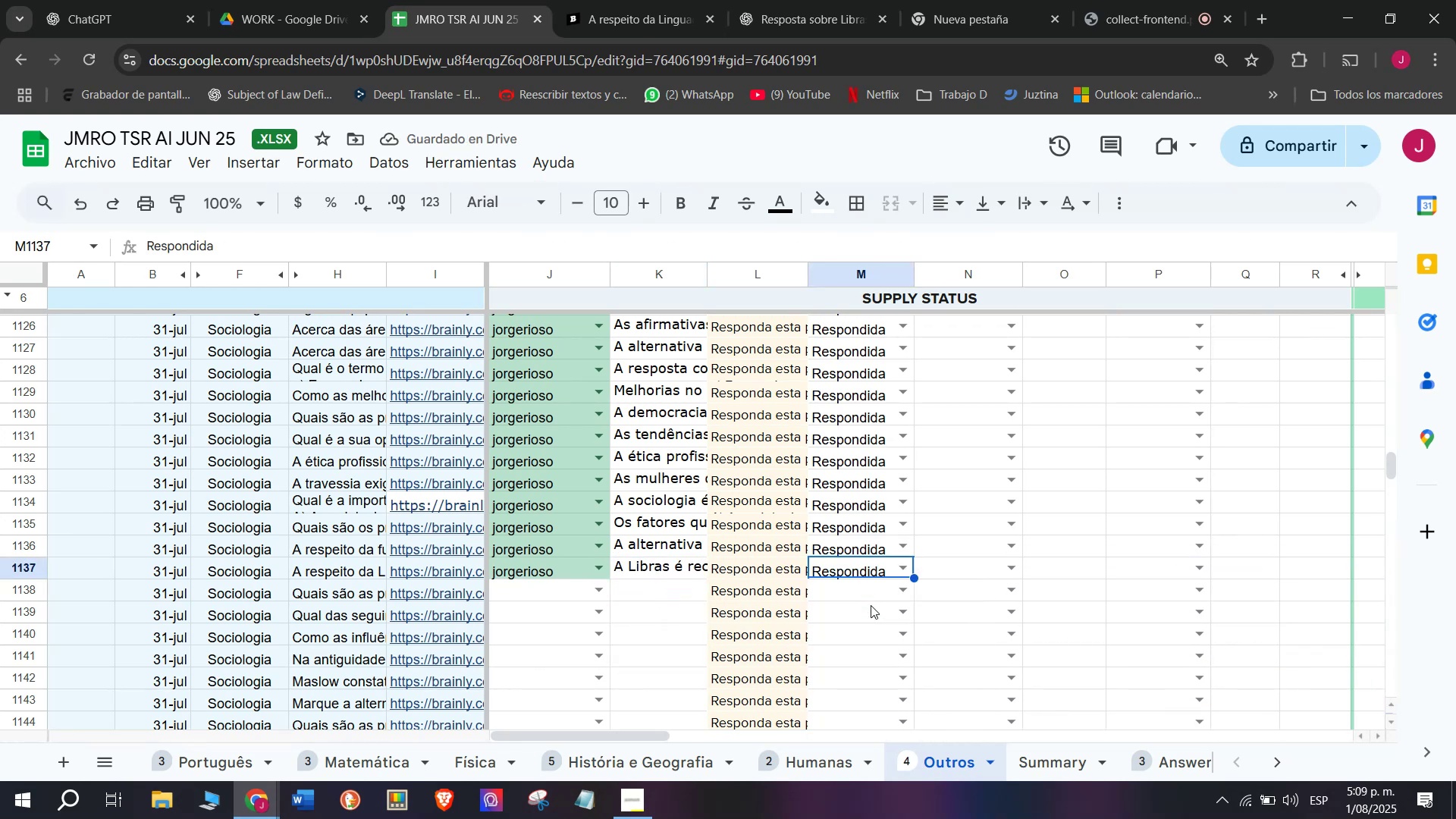 
wait(5.34)
 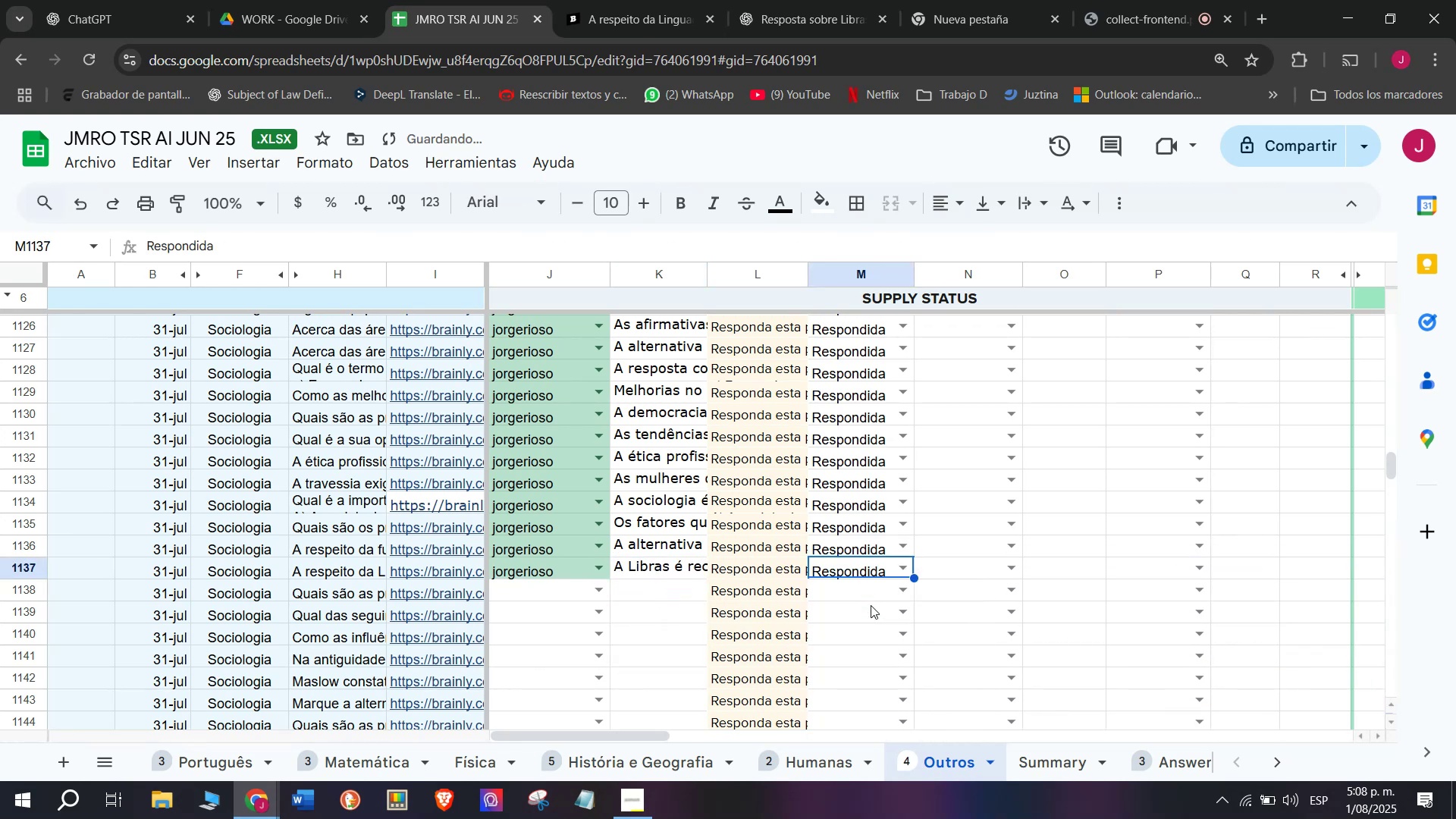 
left_click([670, 0])
 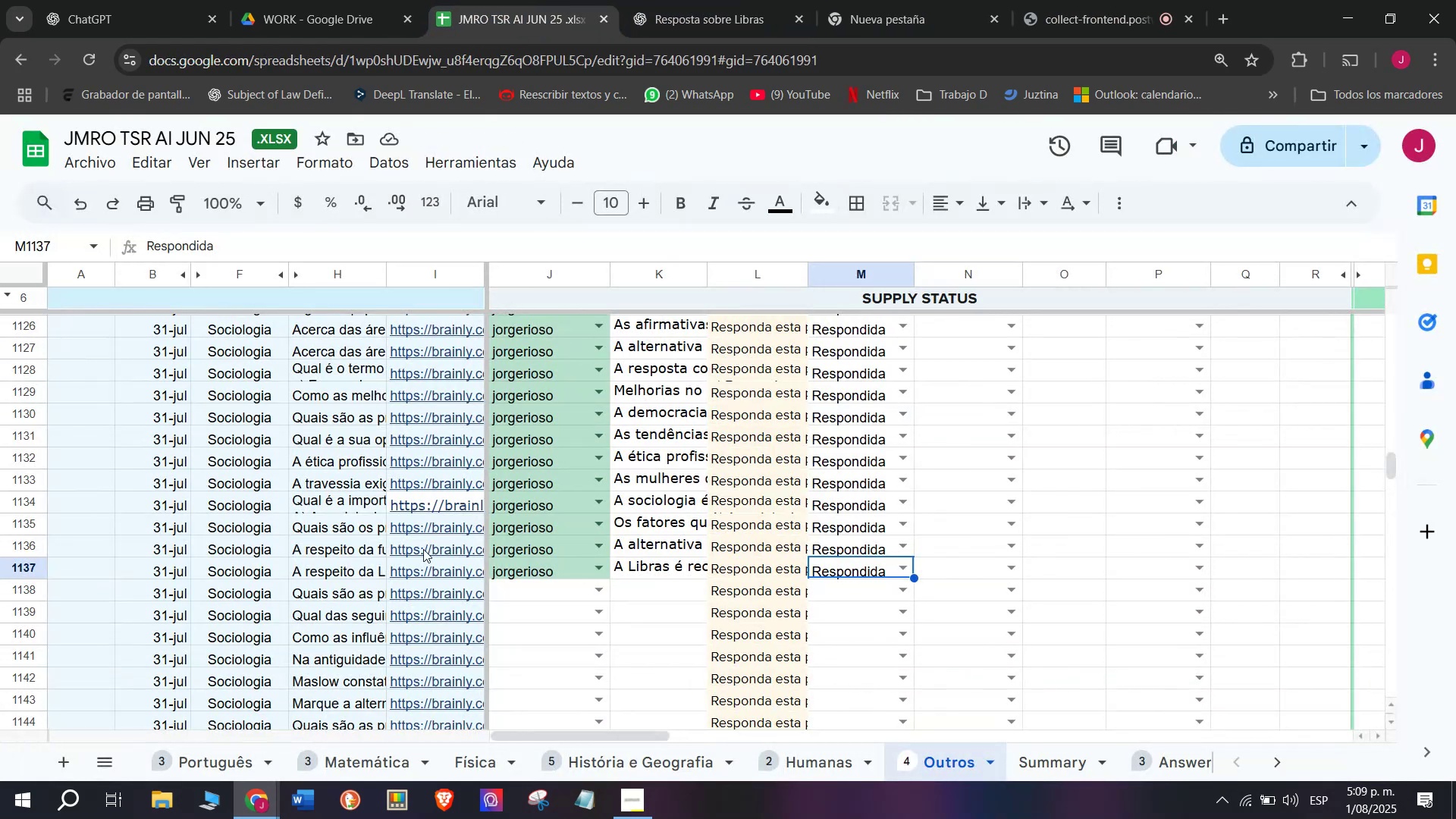 
left_click([412, 589])
 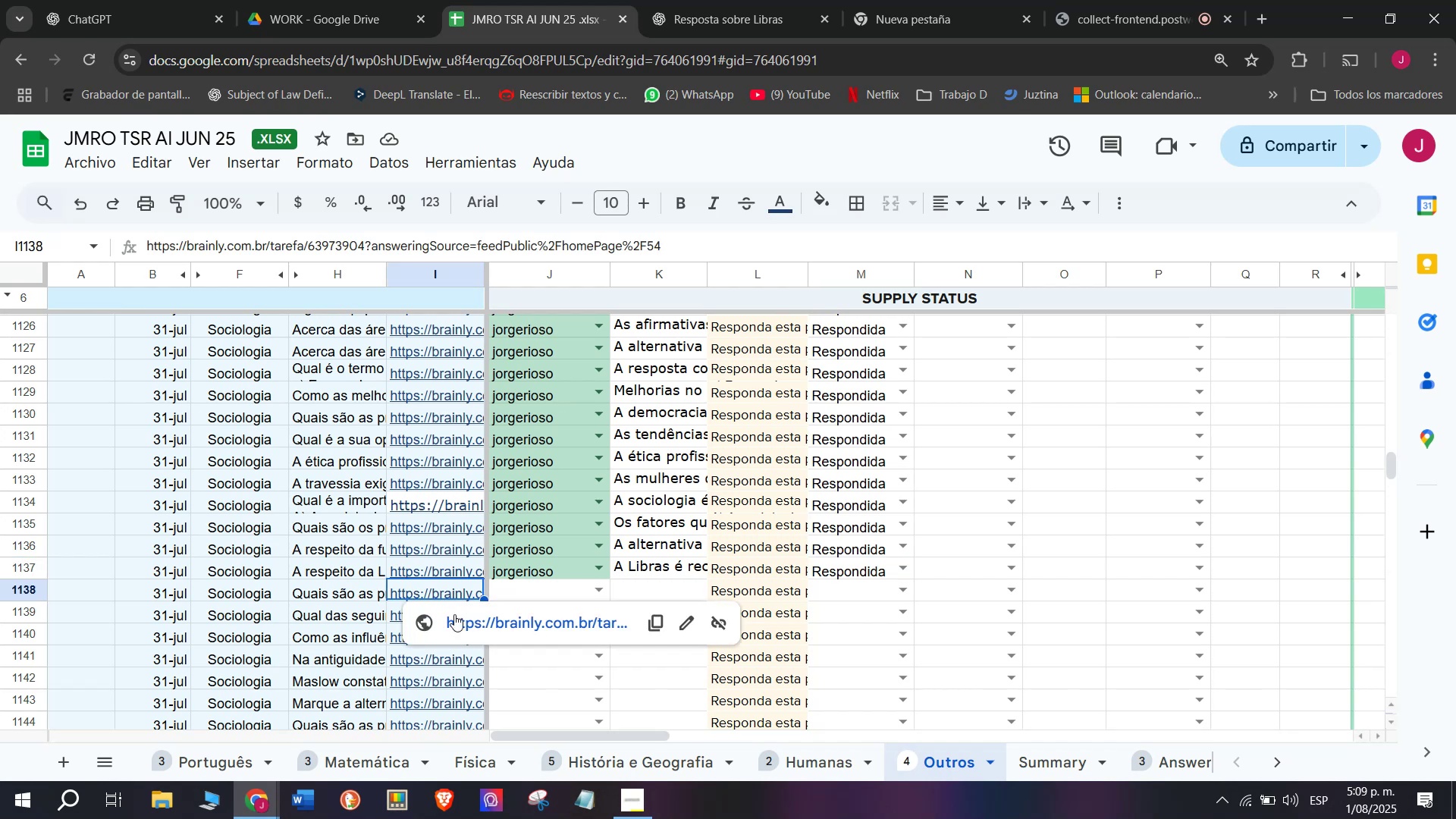 
left_click([454, 620])
 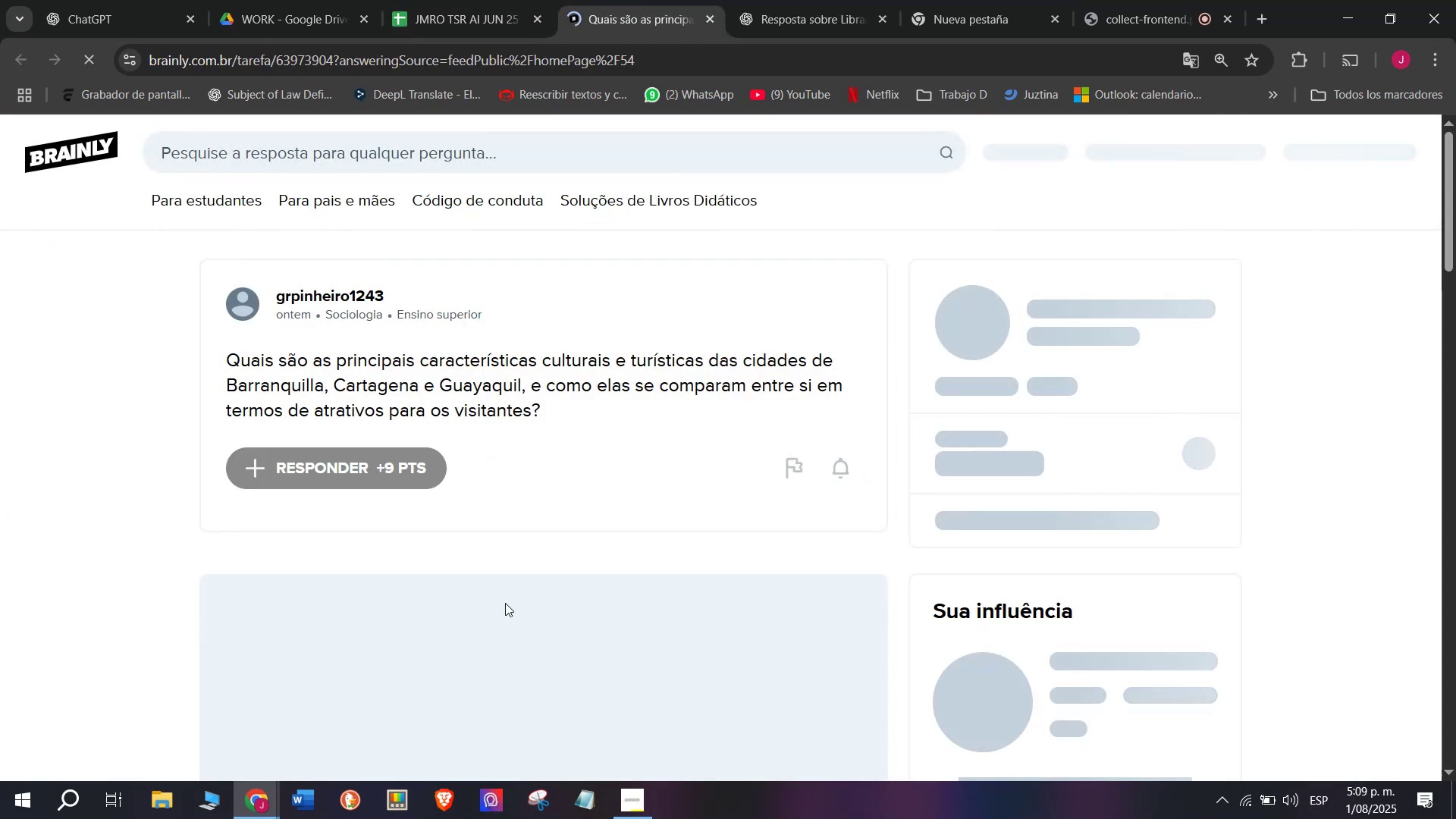 
left_click_drag(start_coordinate=[545, 418], to_coordinate=[209, 355])
 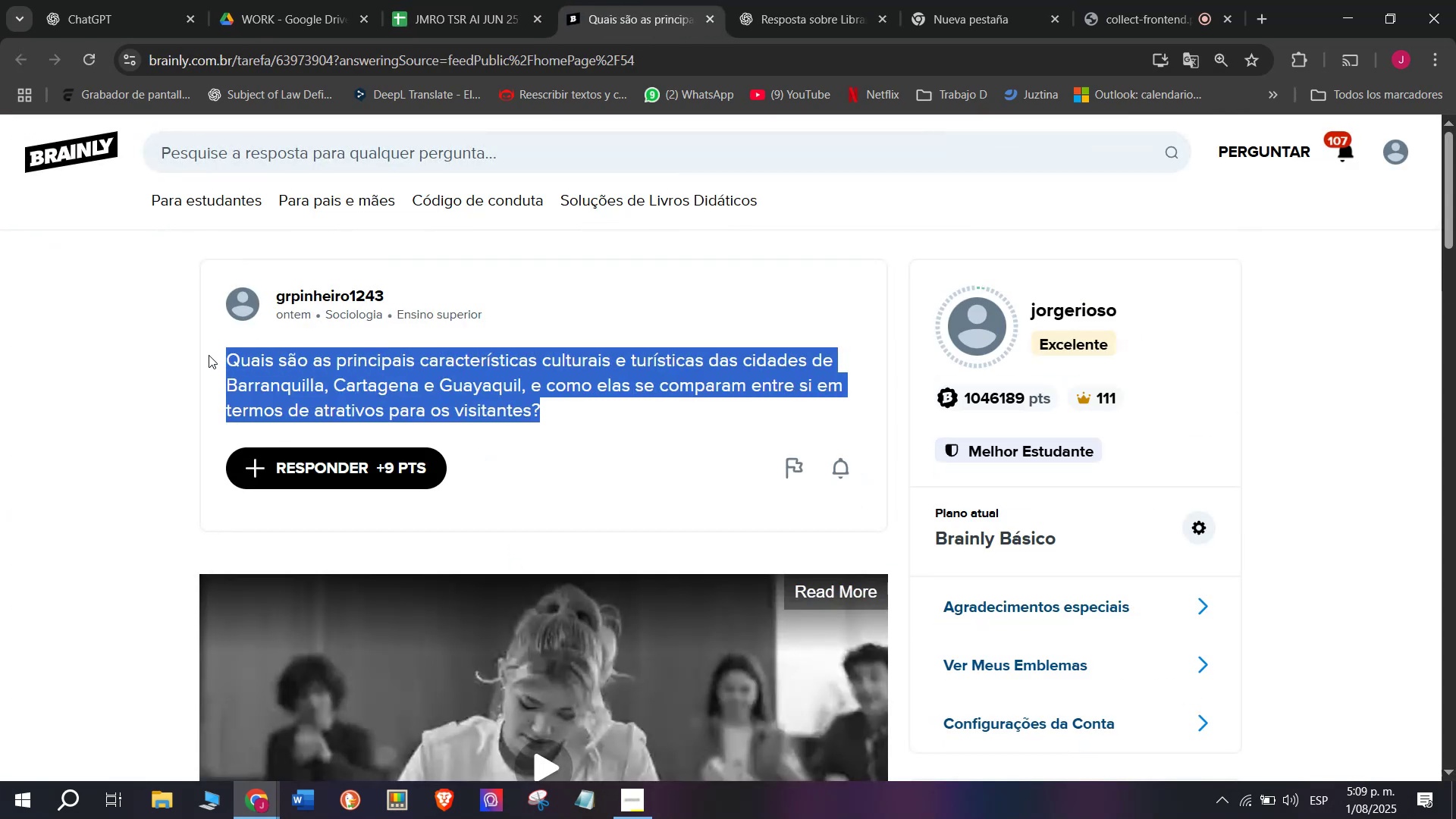 
key(Control+C)
 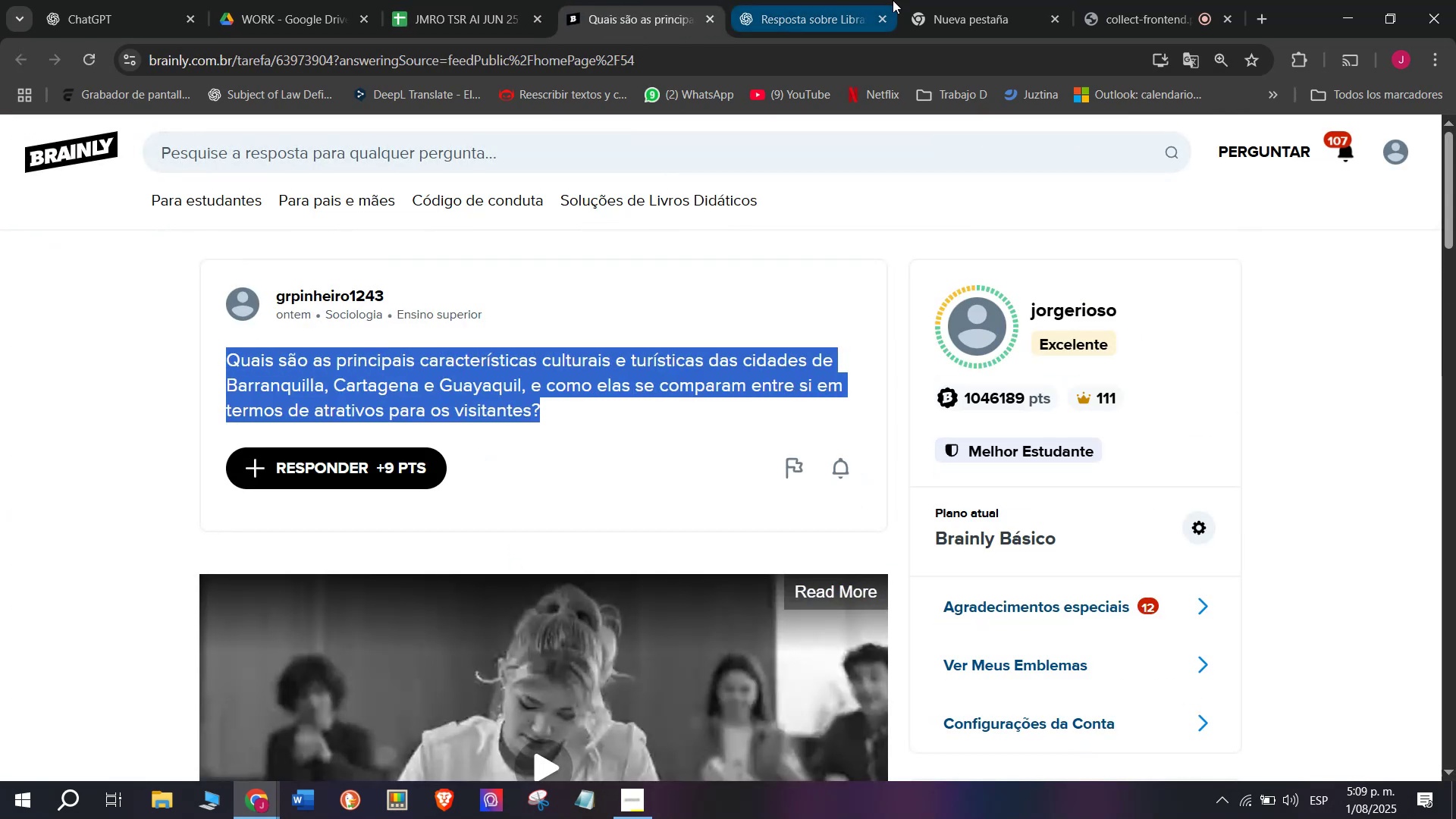 
left_click([959, 0])
 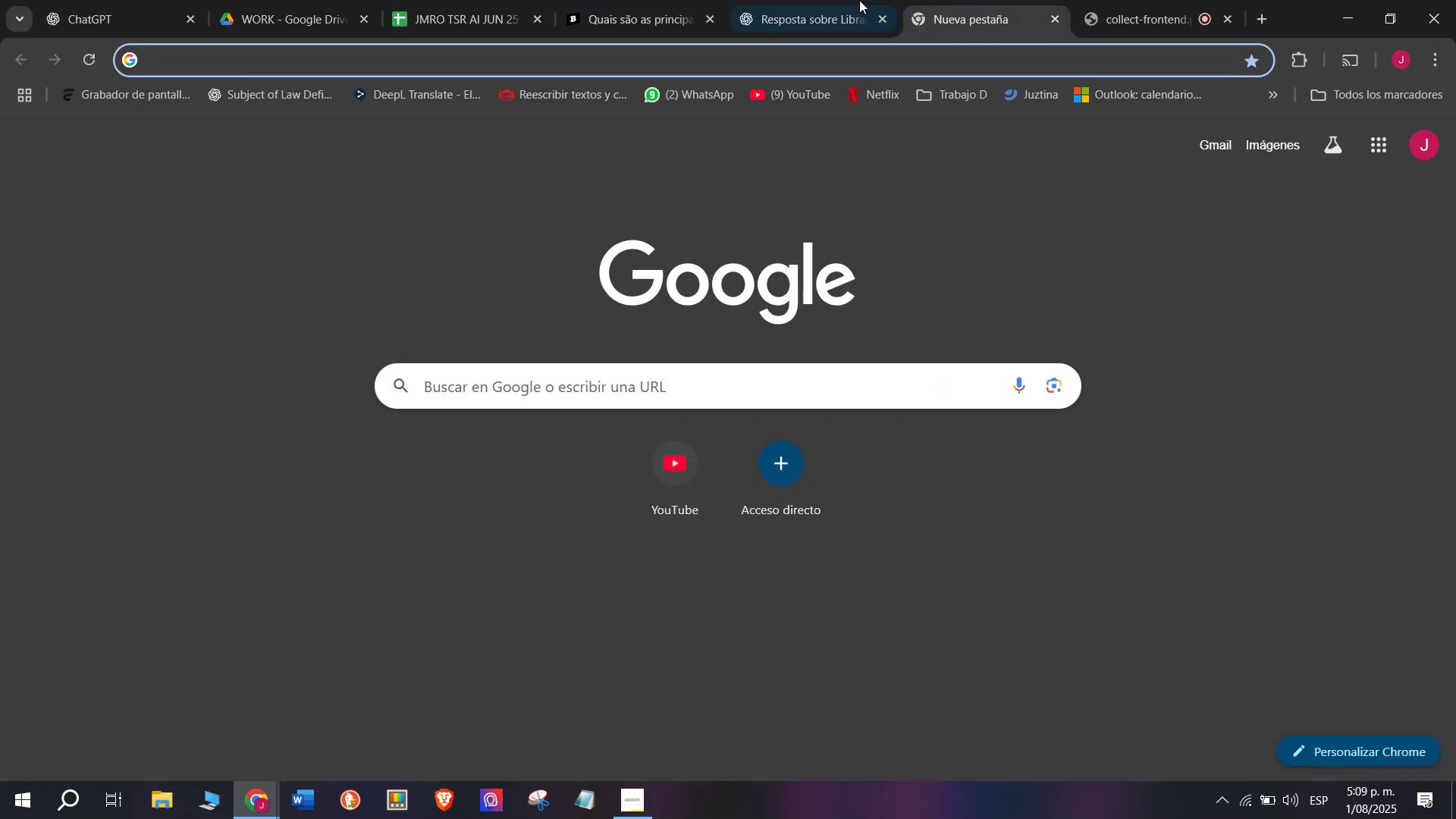 
left_click([817, 0])
 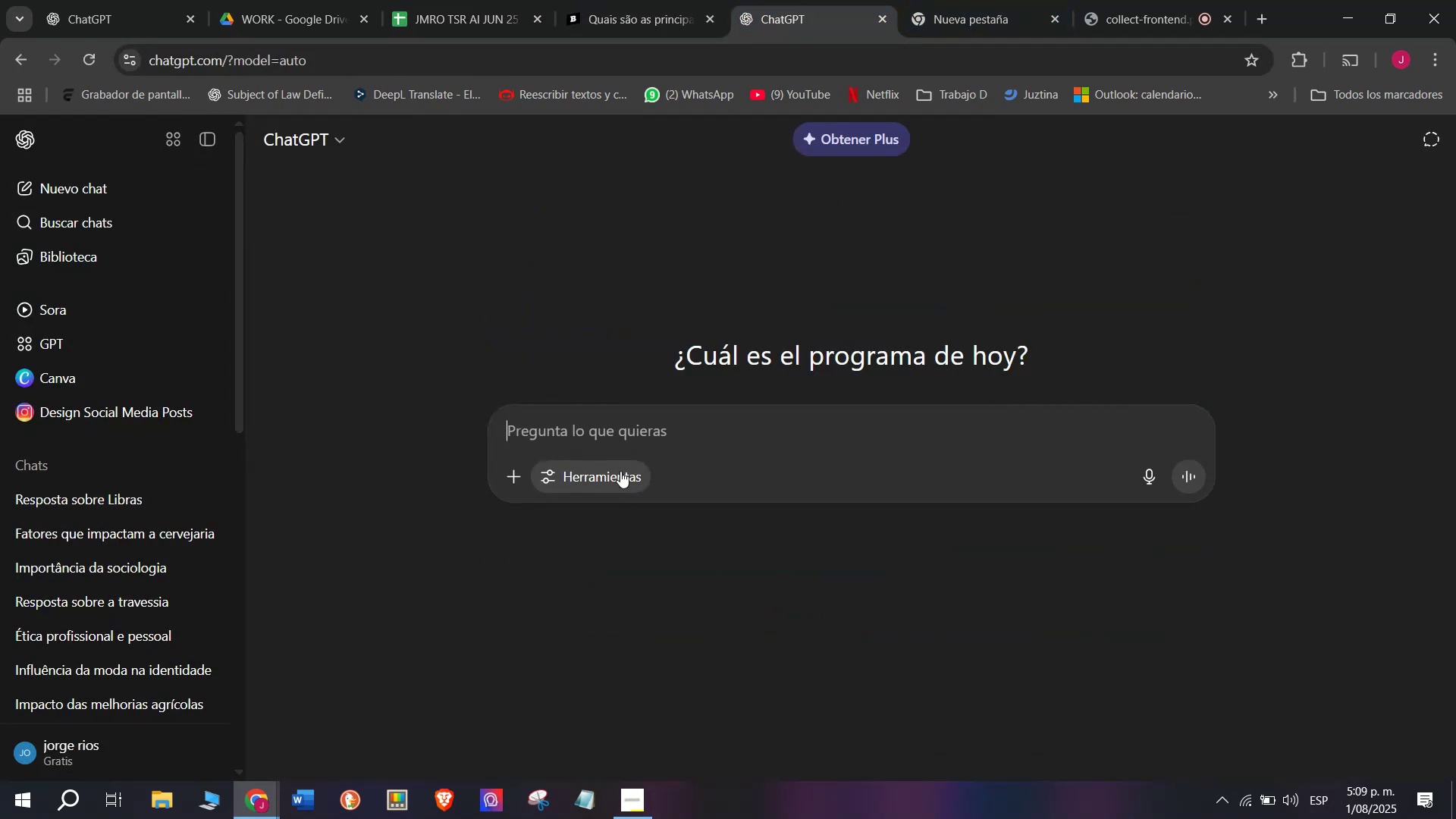 
key(Meta+MetaLeft)
 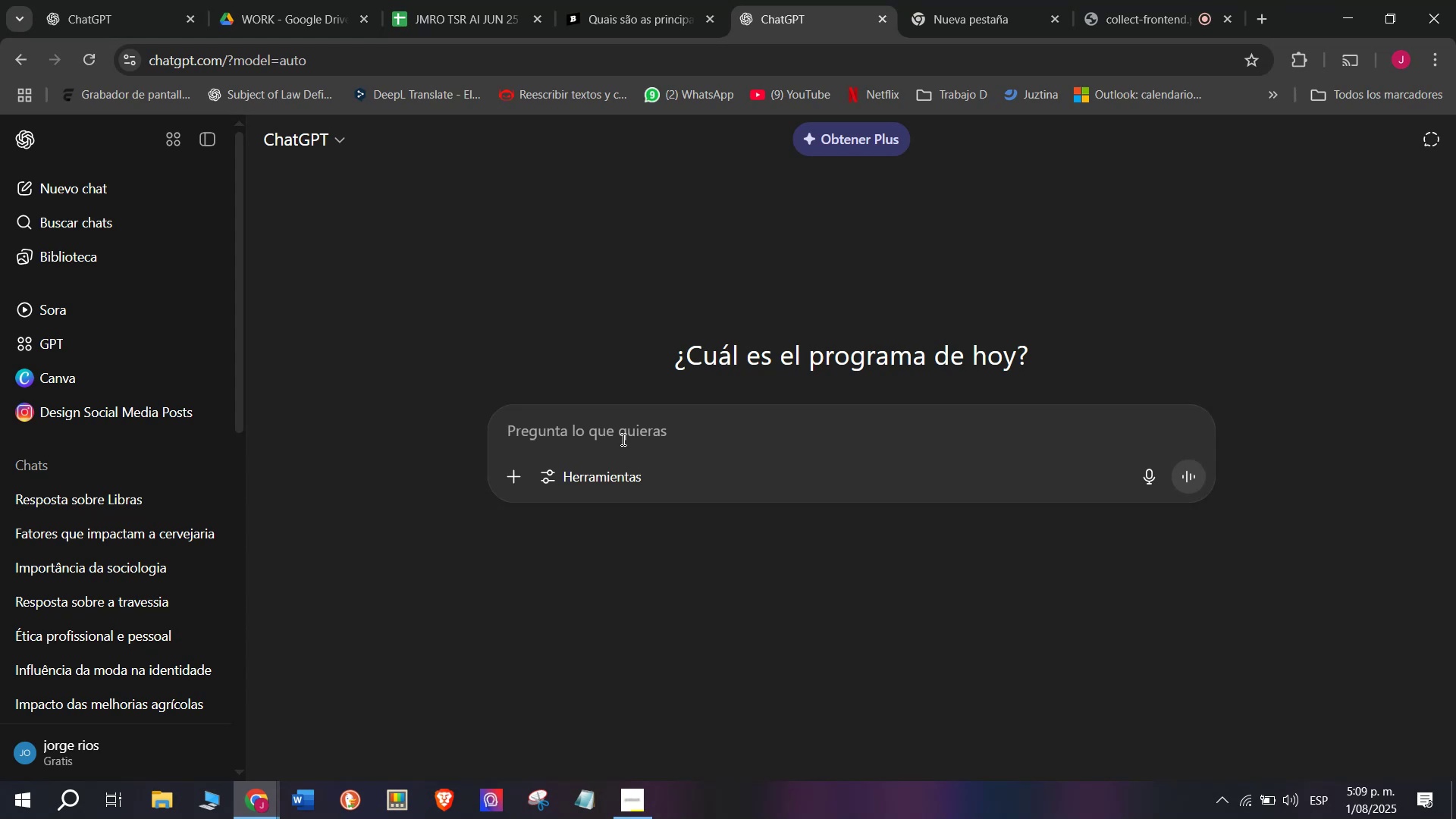 
key(Meta+V)
 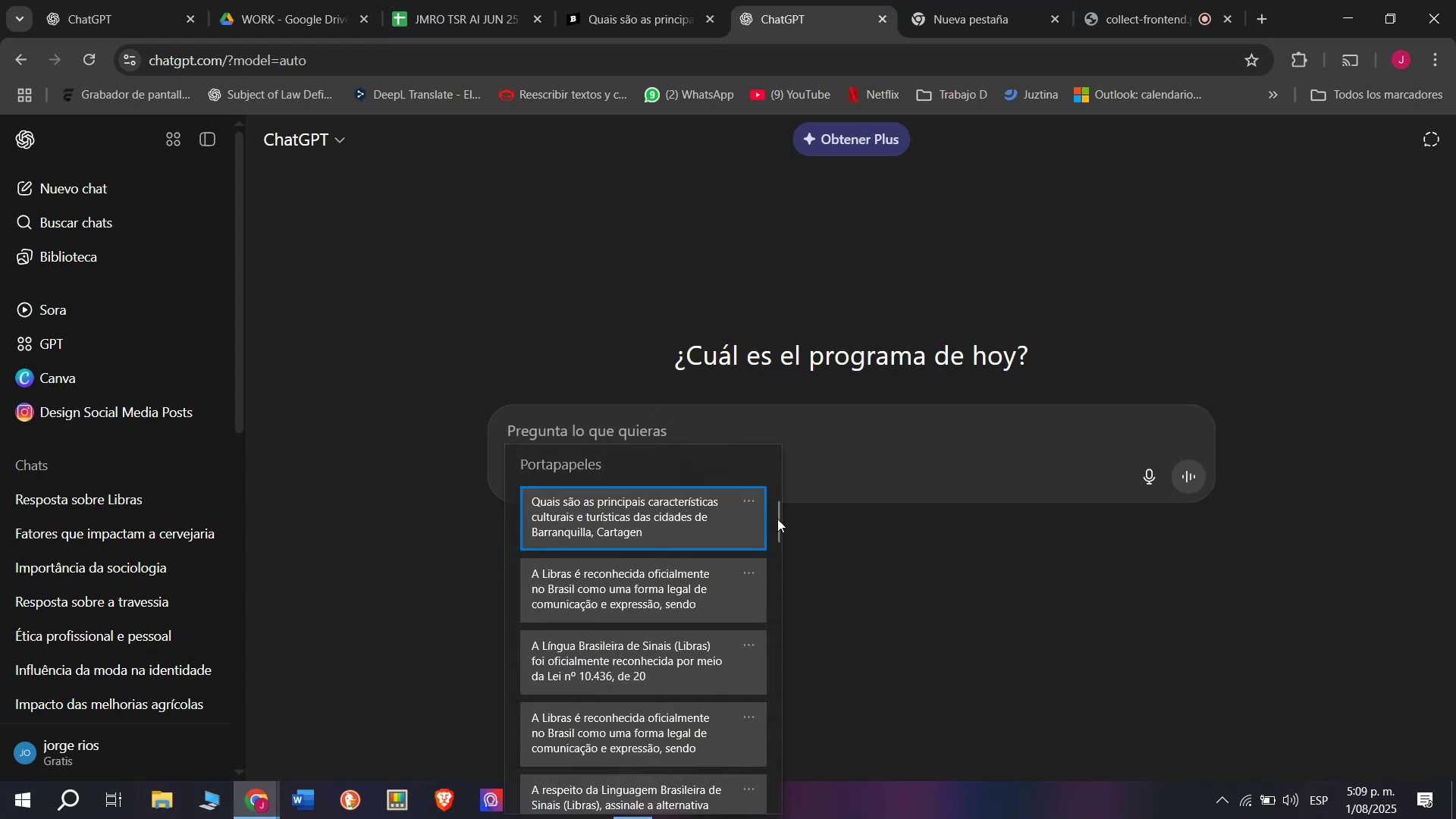 
left_click_drag(start_coordinate=[777, 517], to_coordinate=[750, 818])
 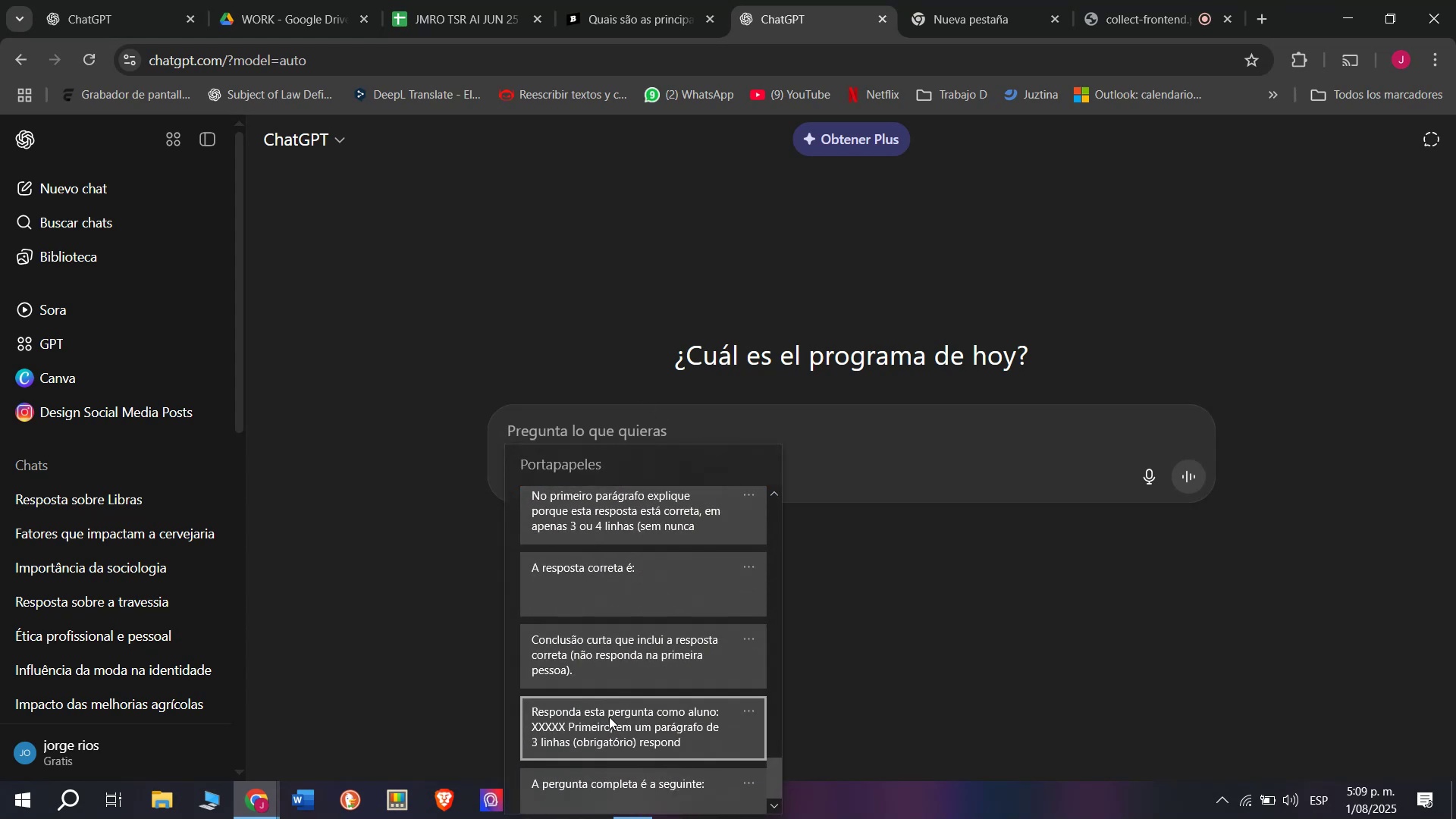 
key(Control+ControlLeft)
 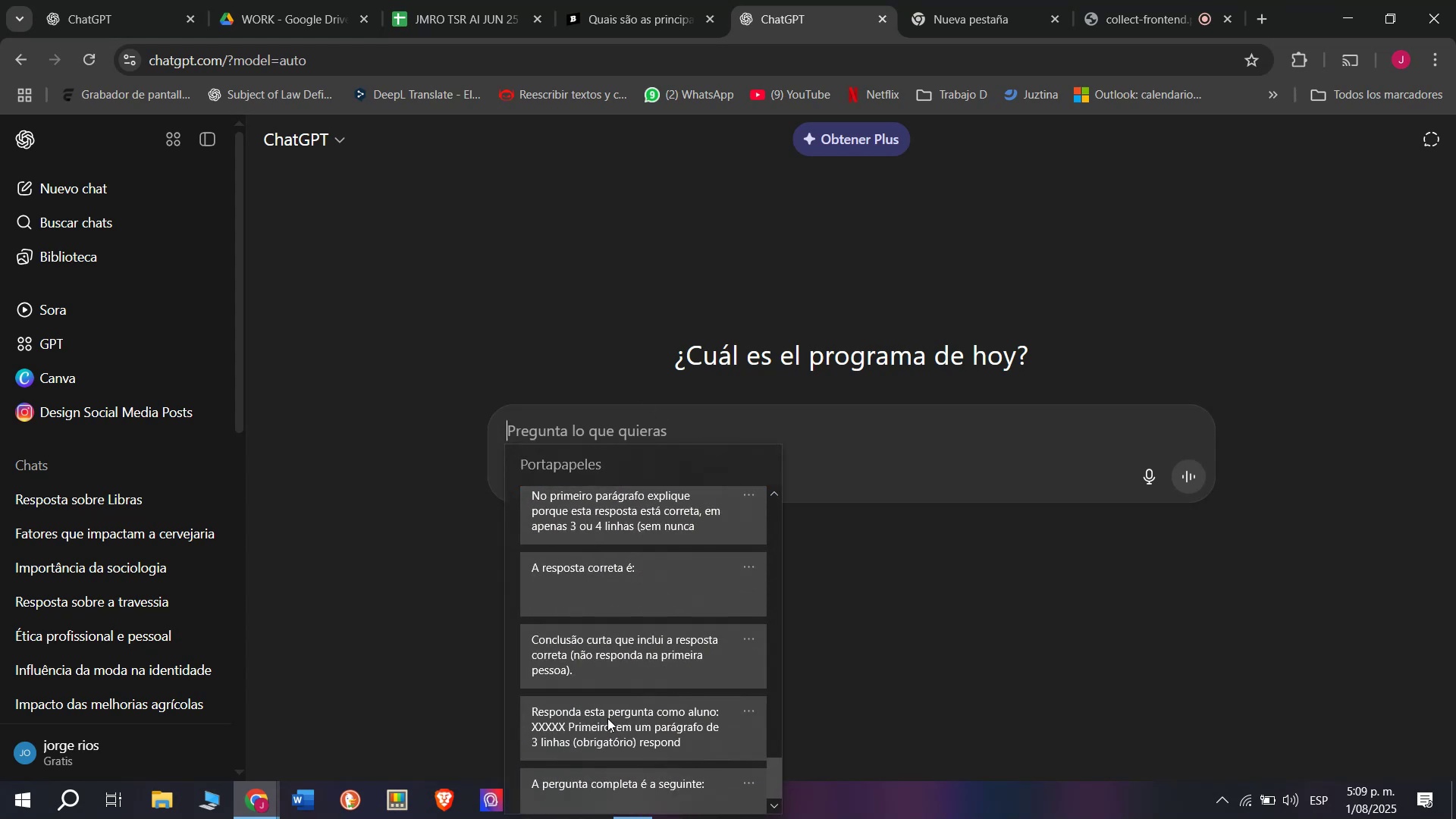 
key(Control+V)
 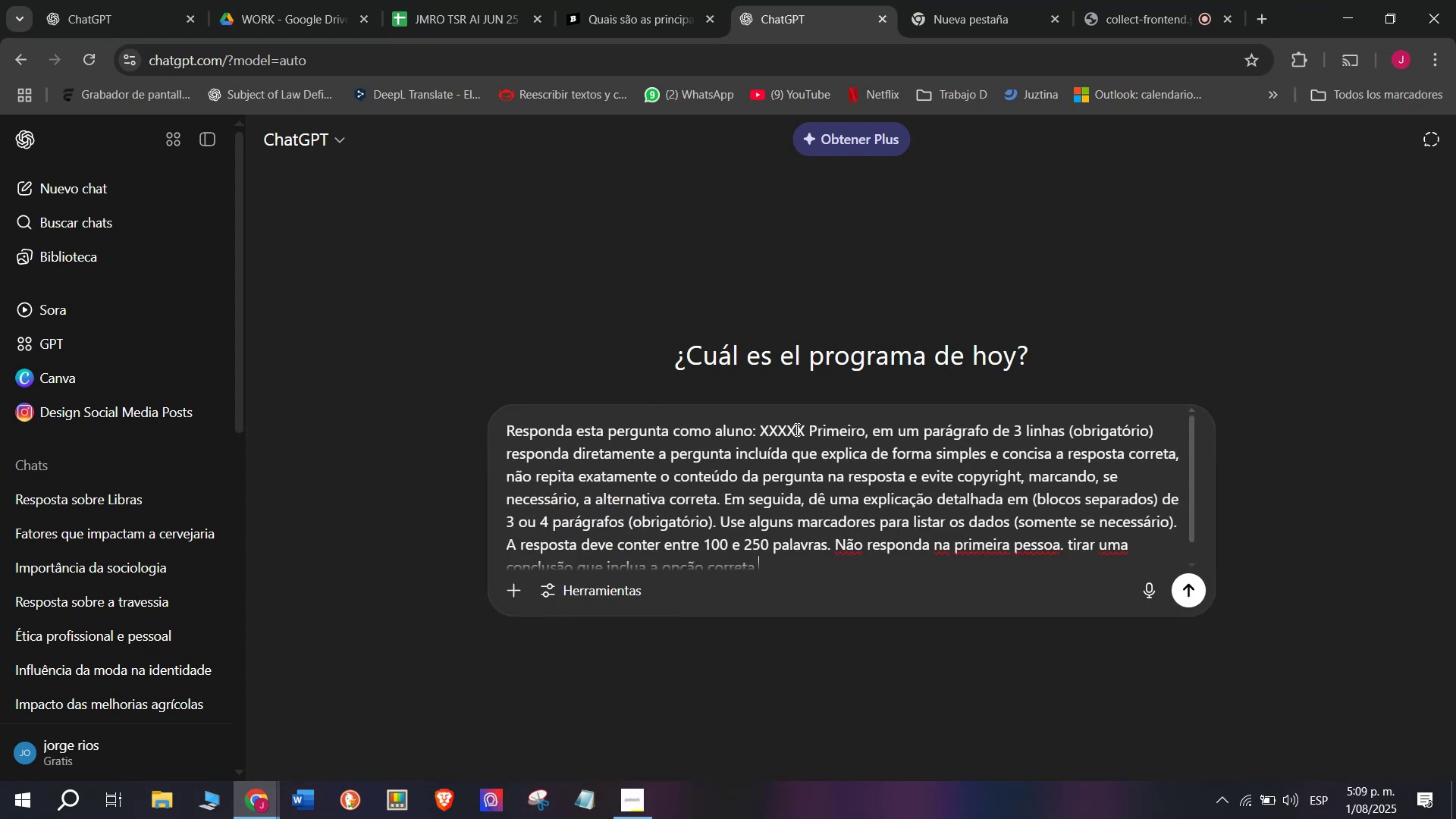 
left_click_drag(start_coordinate=[802, 429], to_coordinate=[763, 425])
 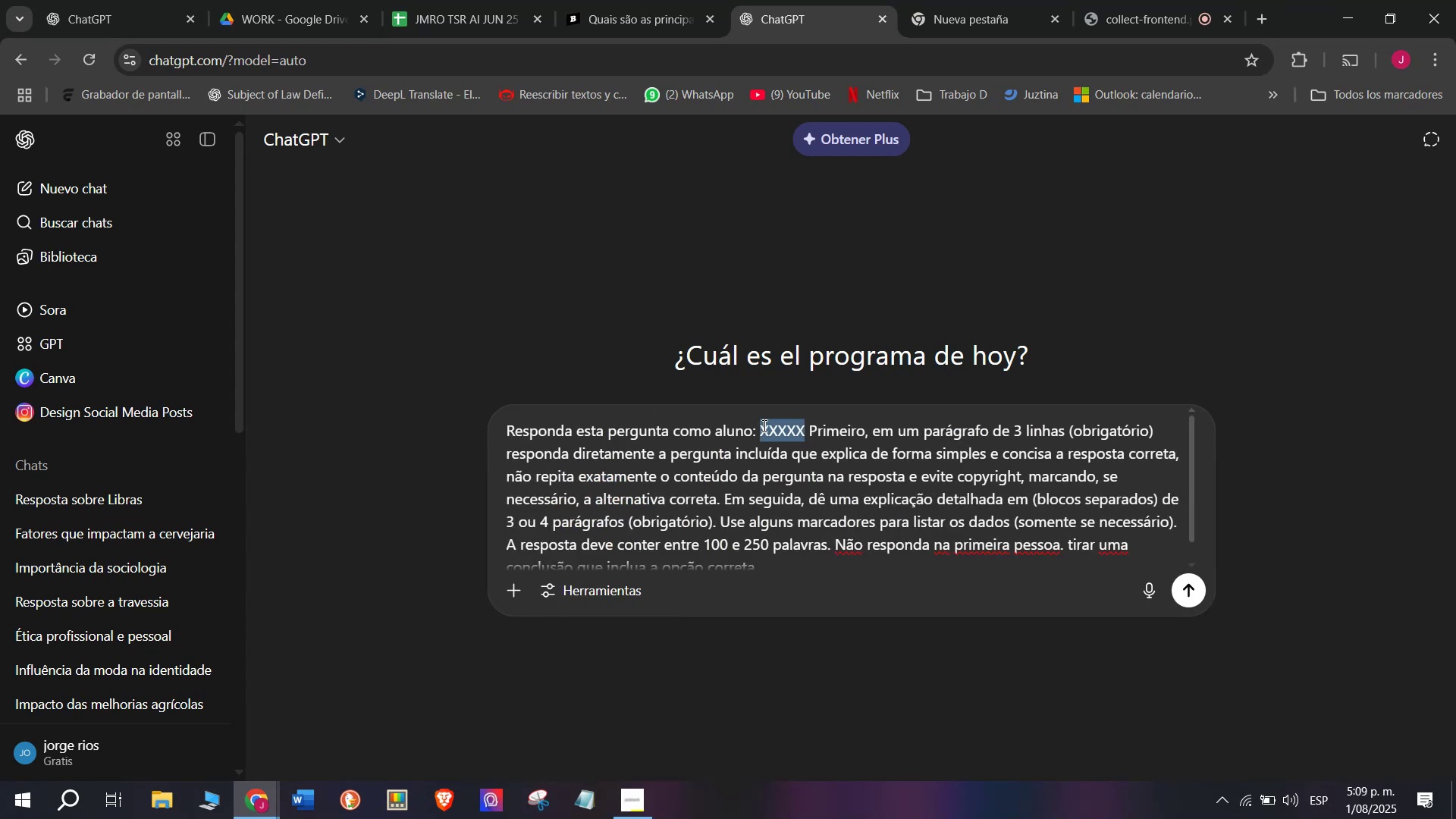 
key(Meta+MetaLeft)
 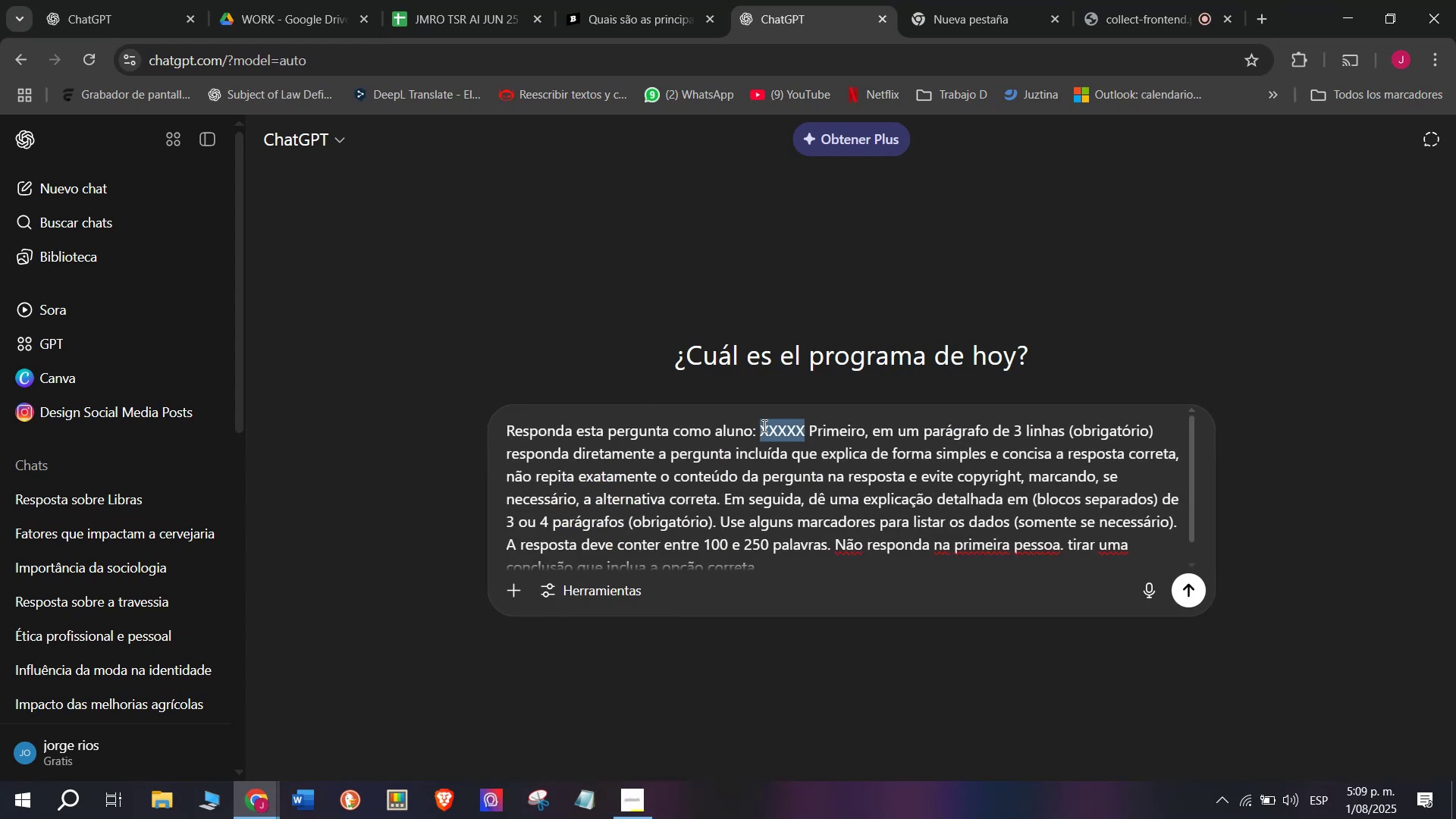 
key(Meta+V)
 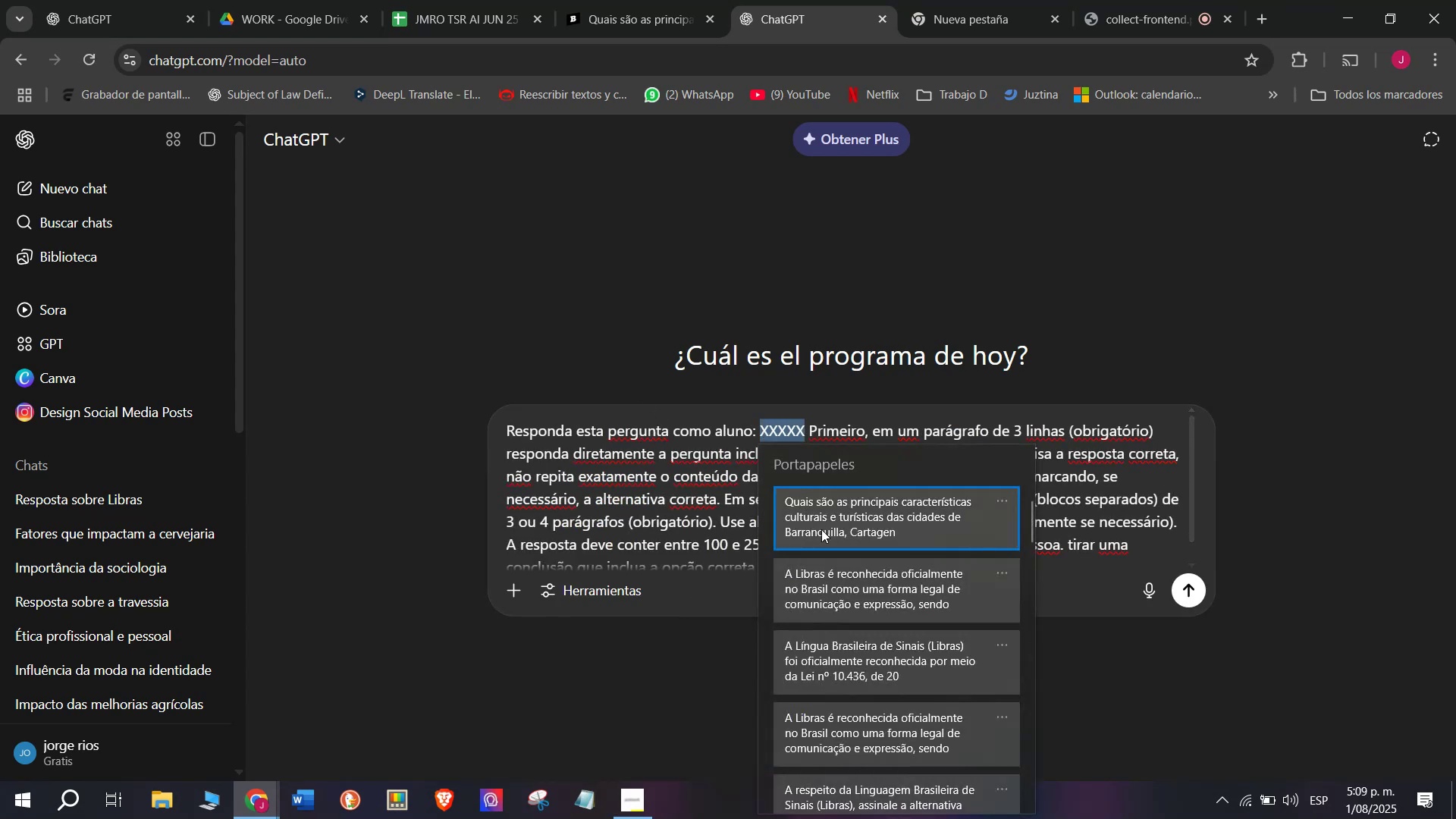 
key(Control+ControlLeft)
 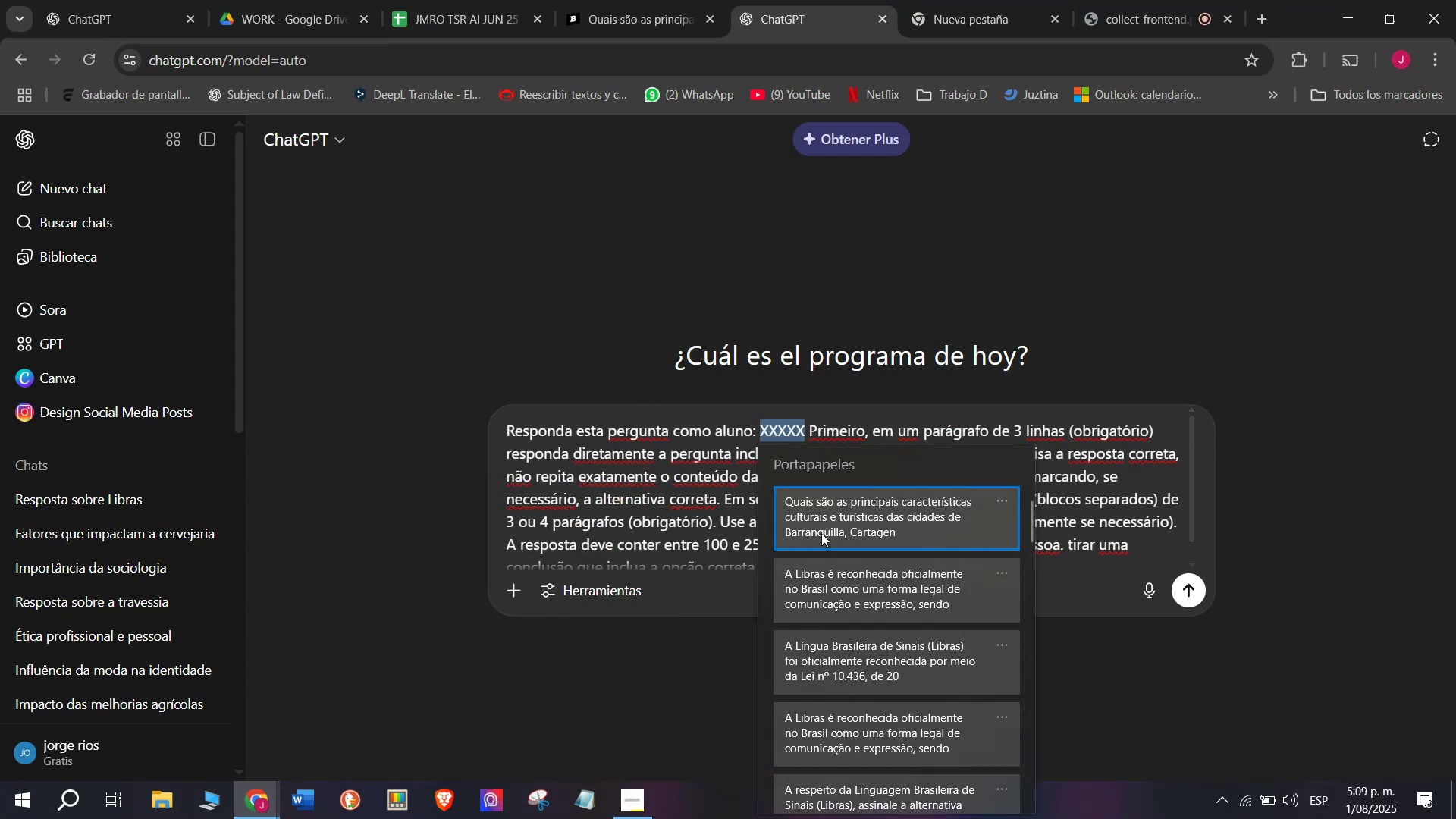 
key(Control+V)
 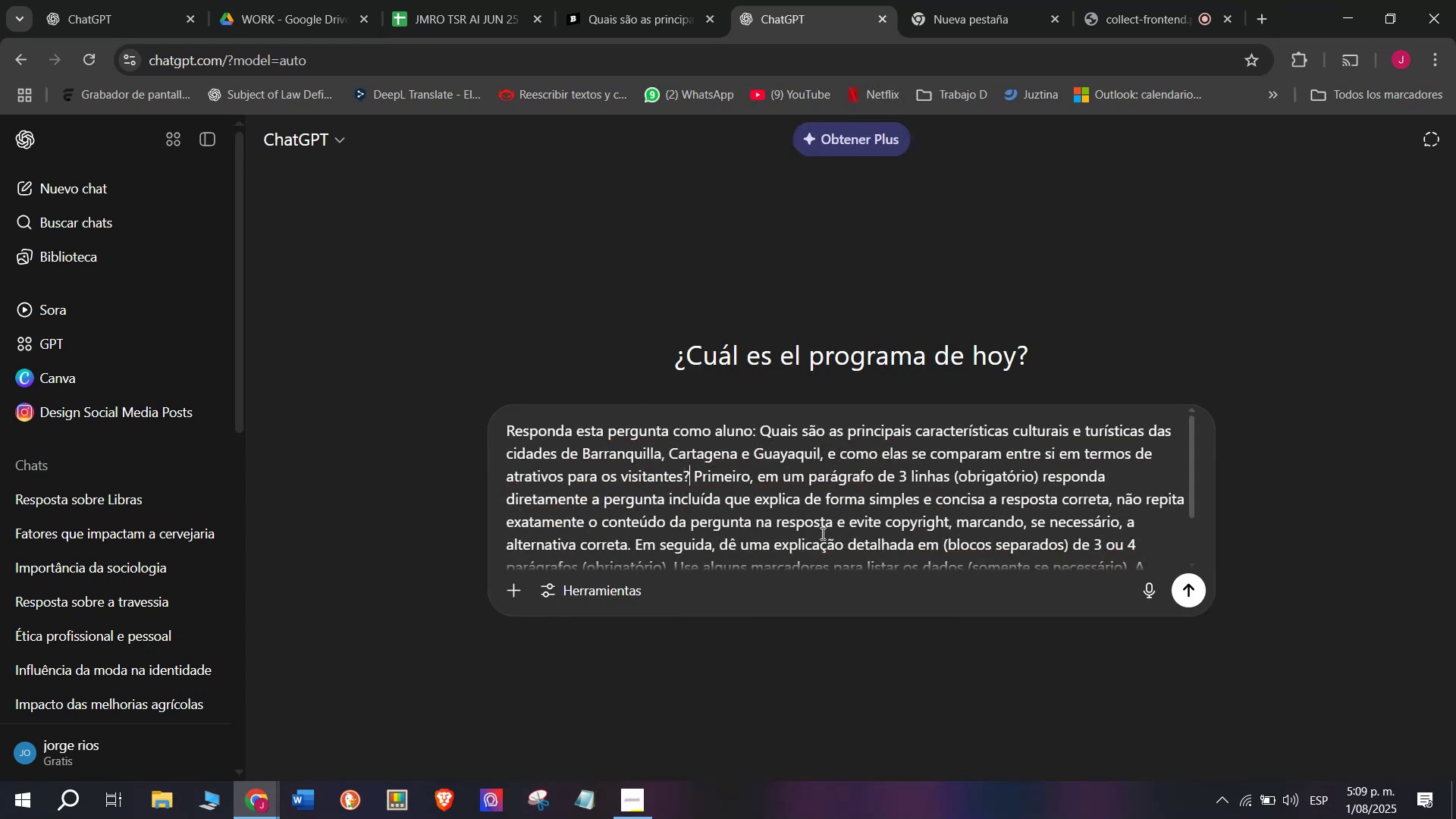 
key(Enter)
 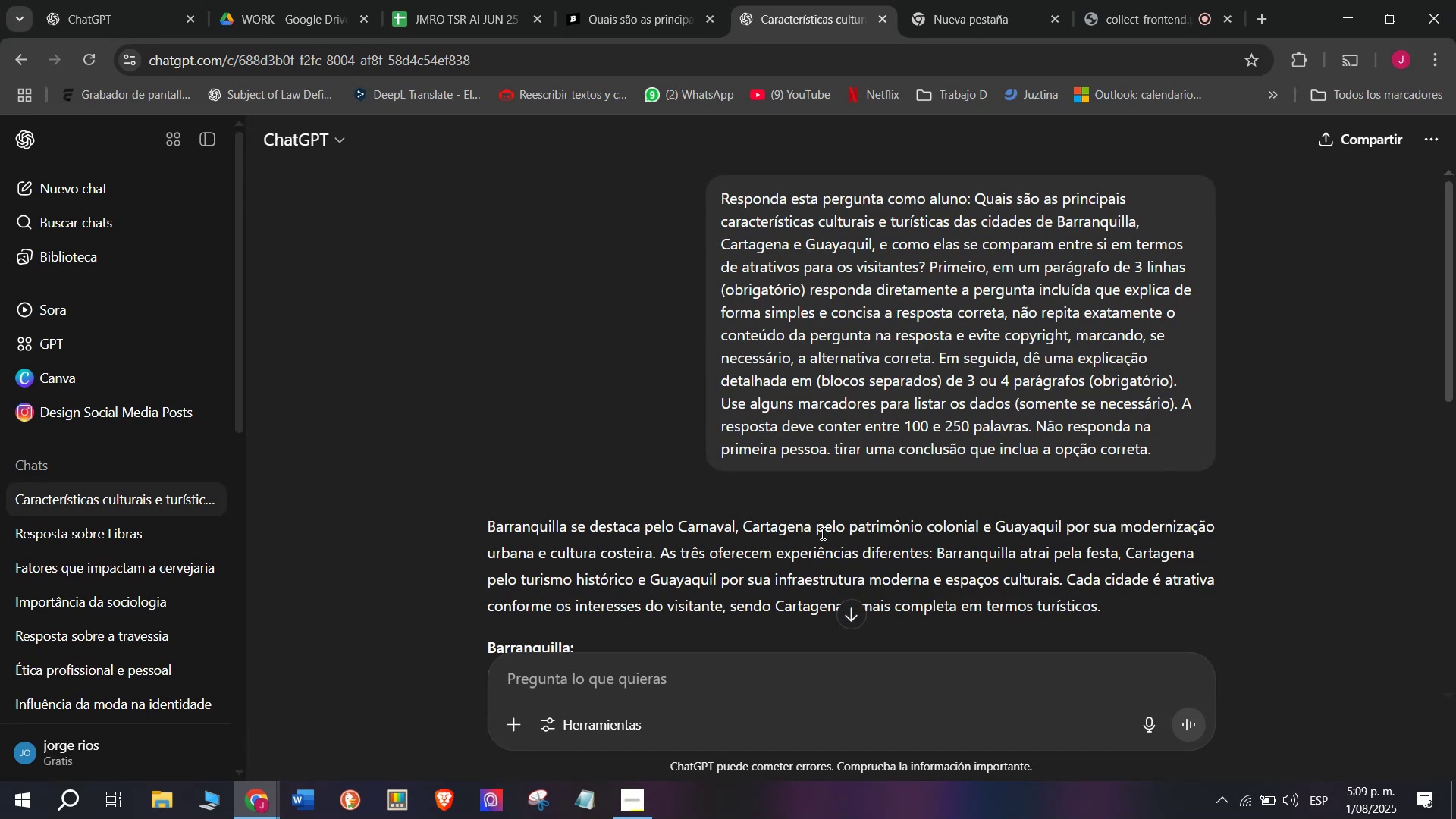 
wait(13.43)
 